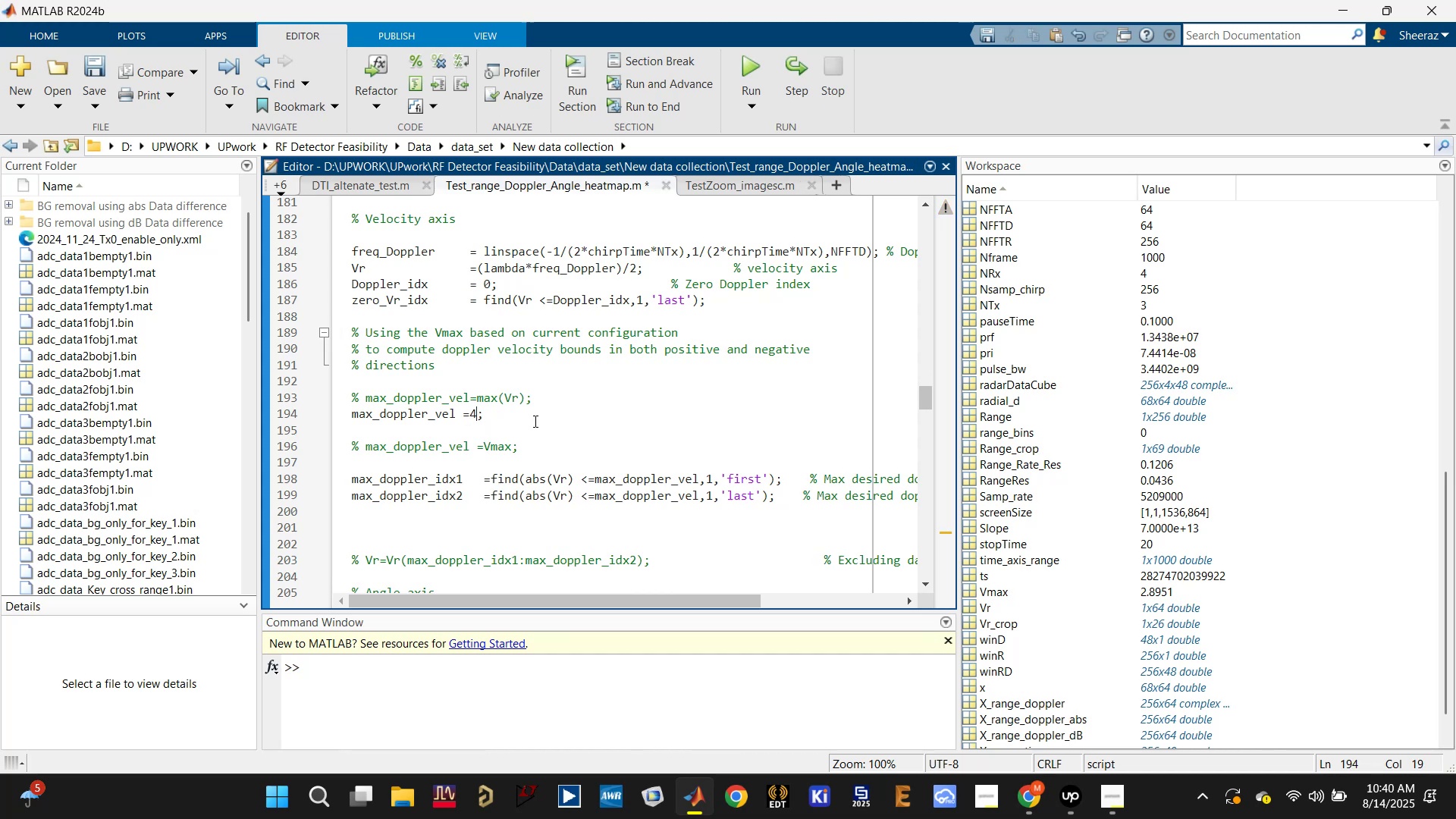 
key(Control+S)
 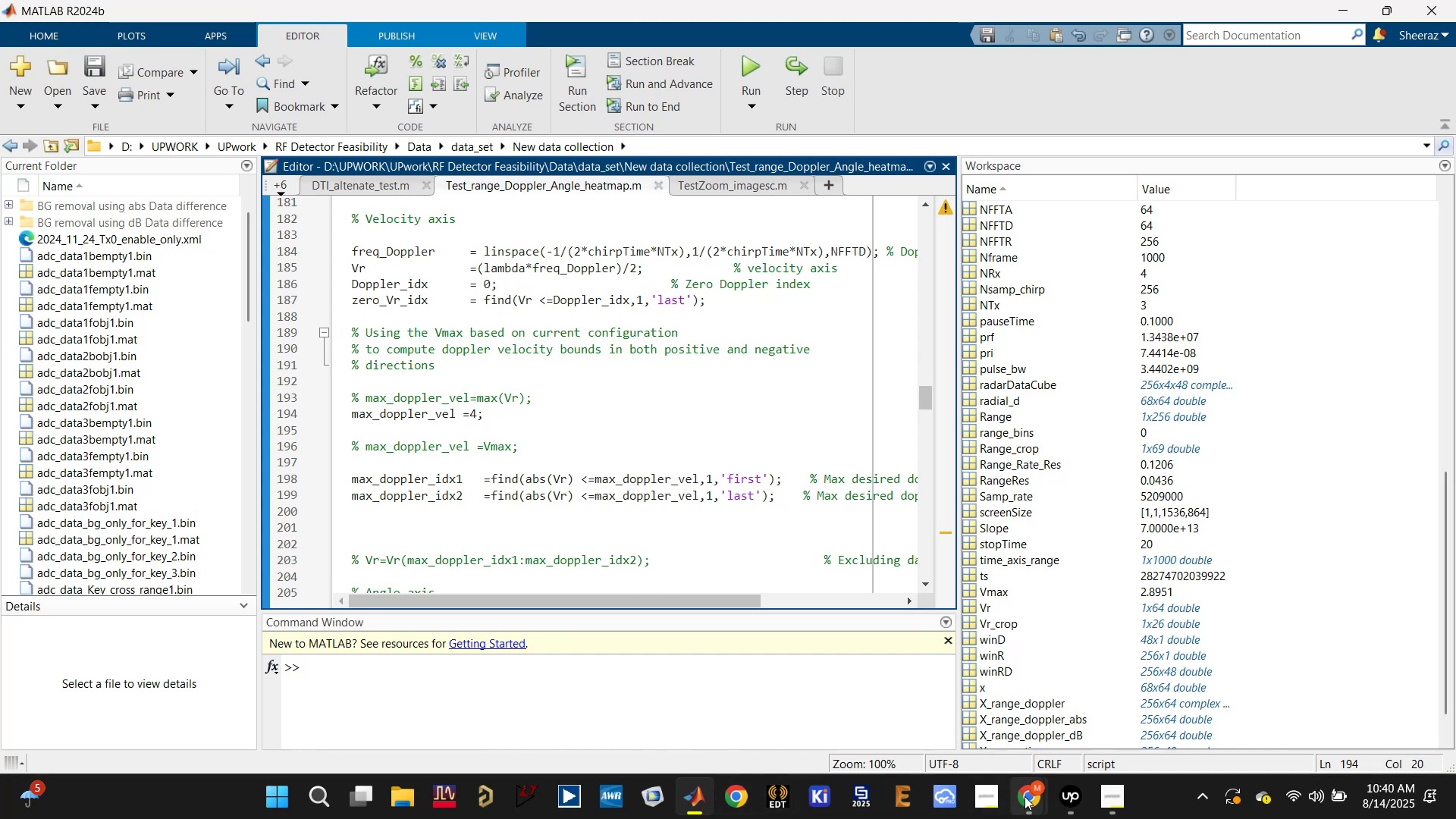 
left_click([886, 693])
 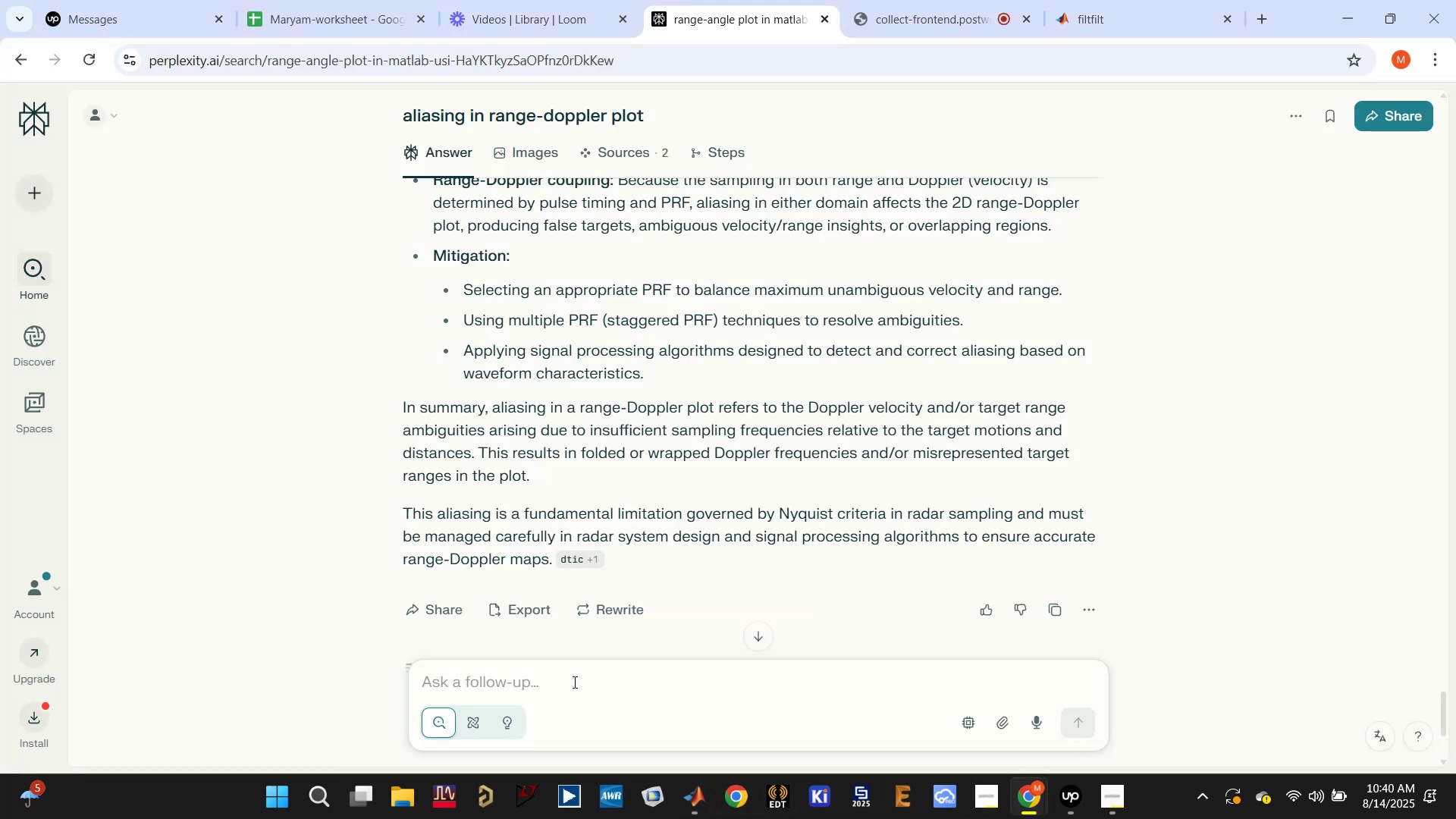 
left_click([573, 682])
 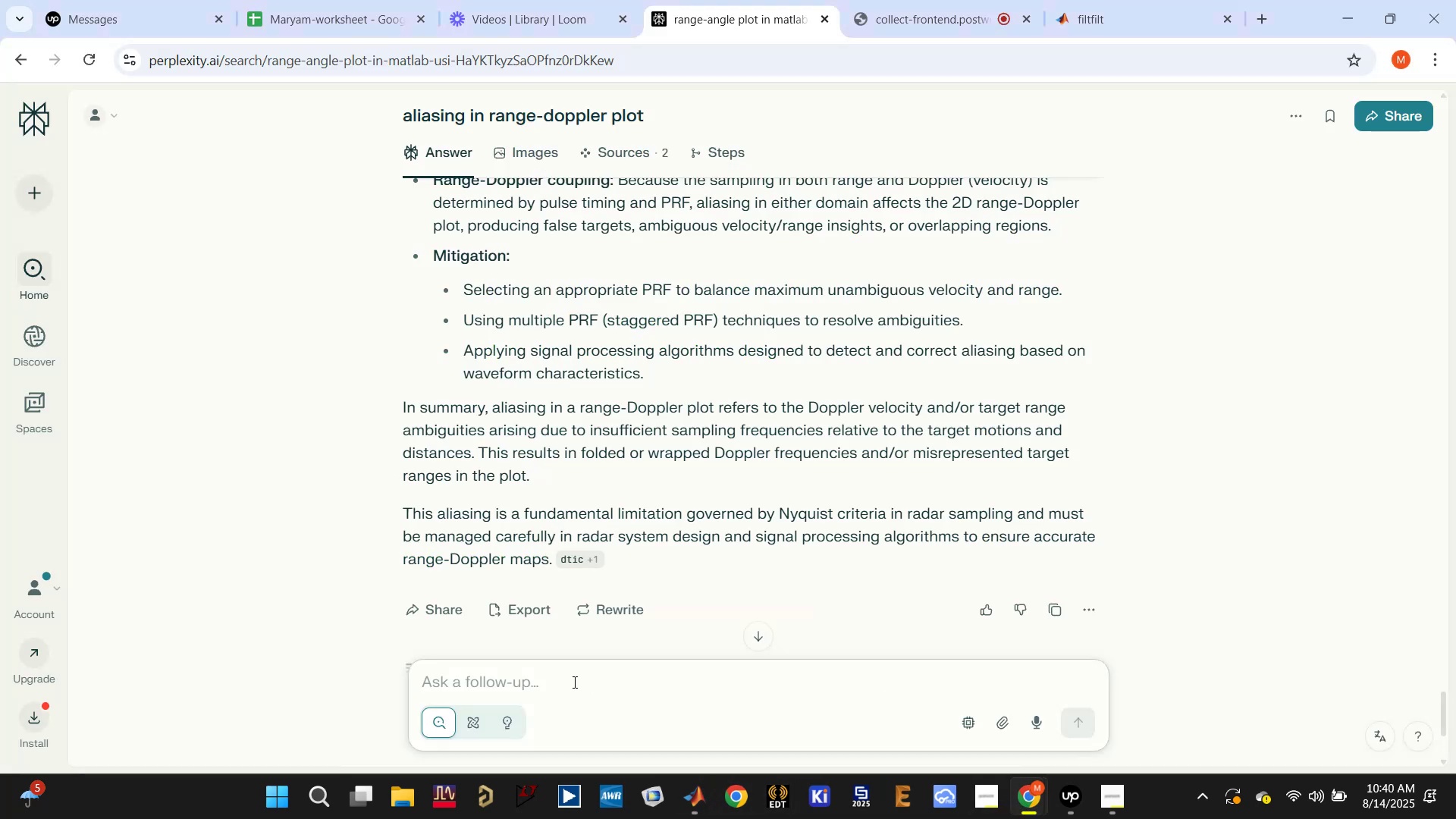 
type(specif)
key(Backspace)
key(Backspace)
key(Backspace)
key(Backspace)
key(Backspace)
key(Backspace)
key(Backspace)
 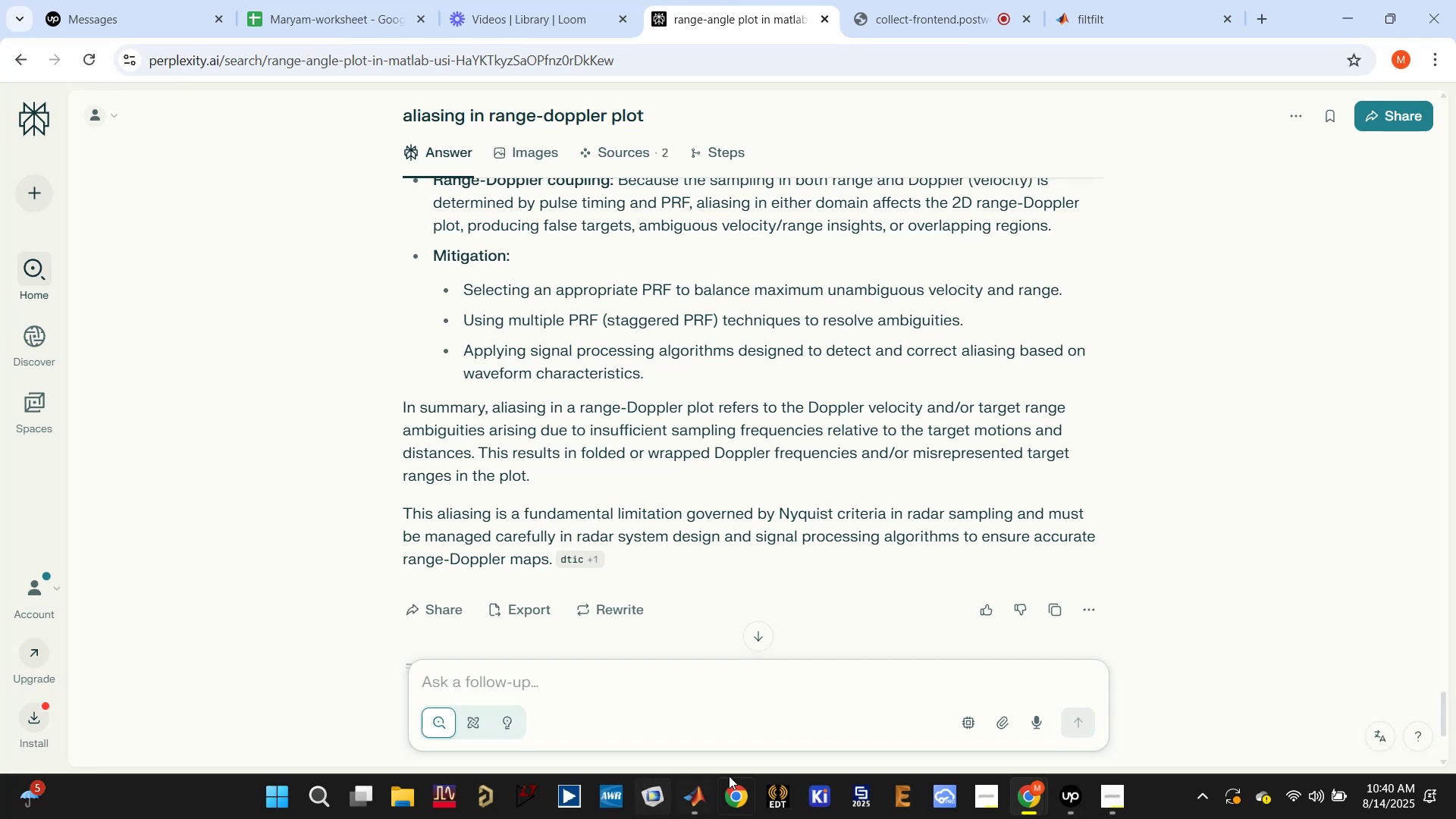 
left_click([698, 803])
 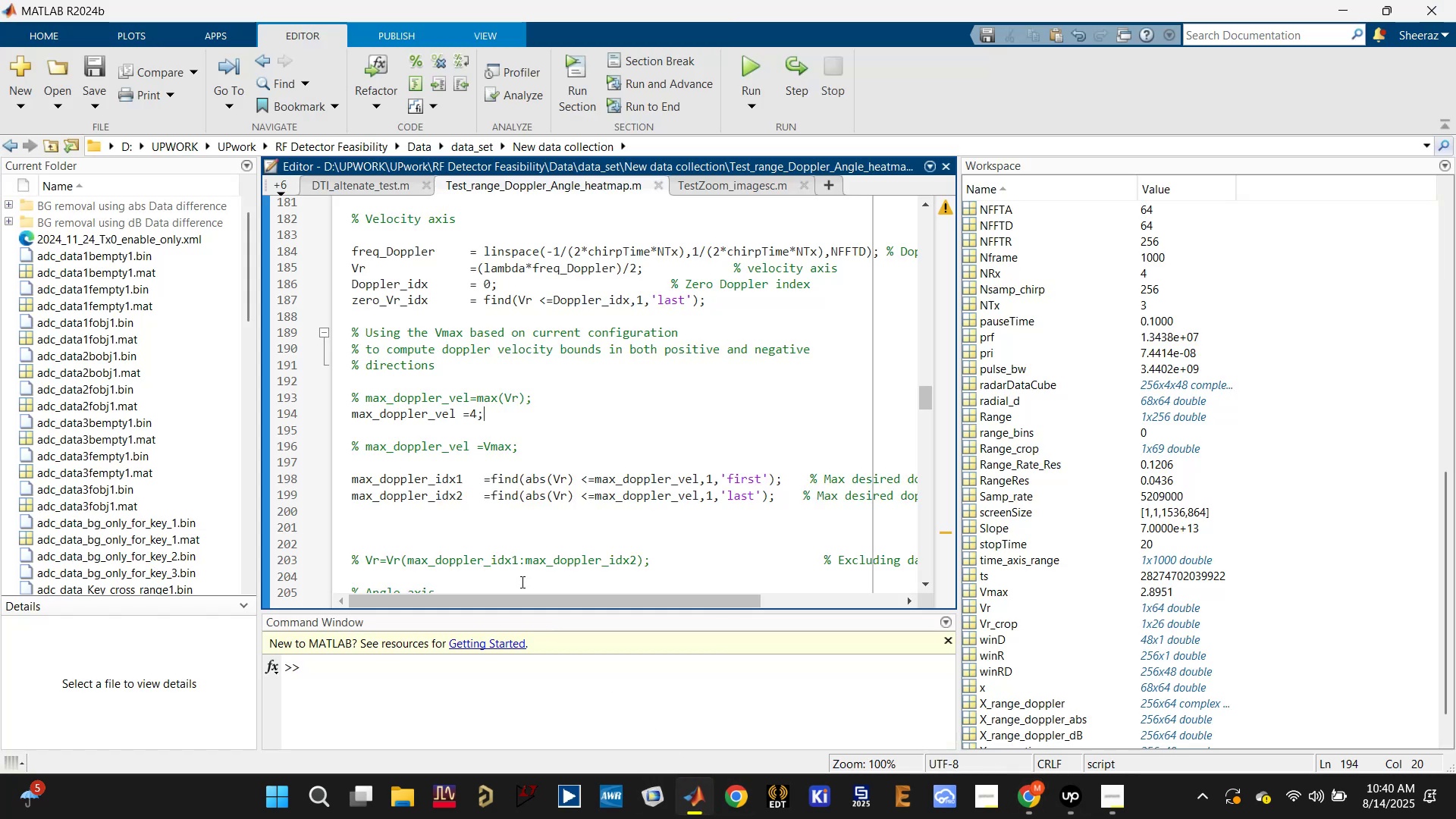 
scroll: coordinate [506, 522], scroll_direction: down, amount: 16.0
 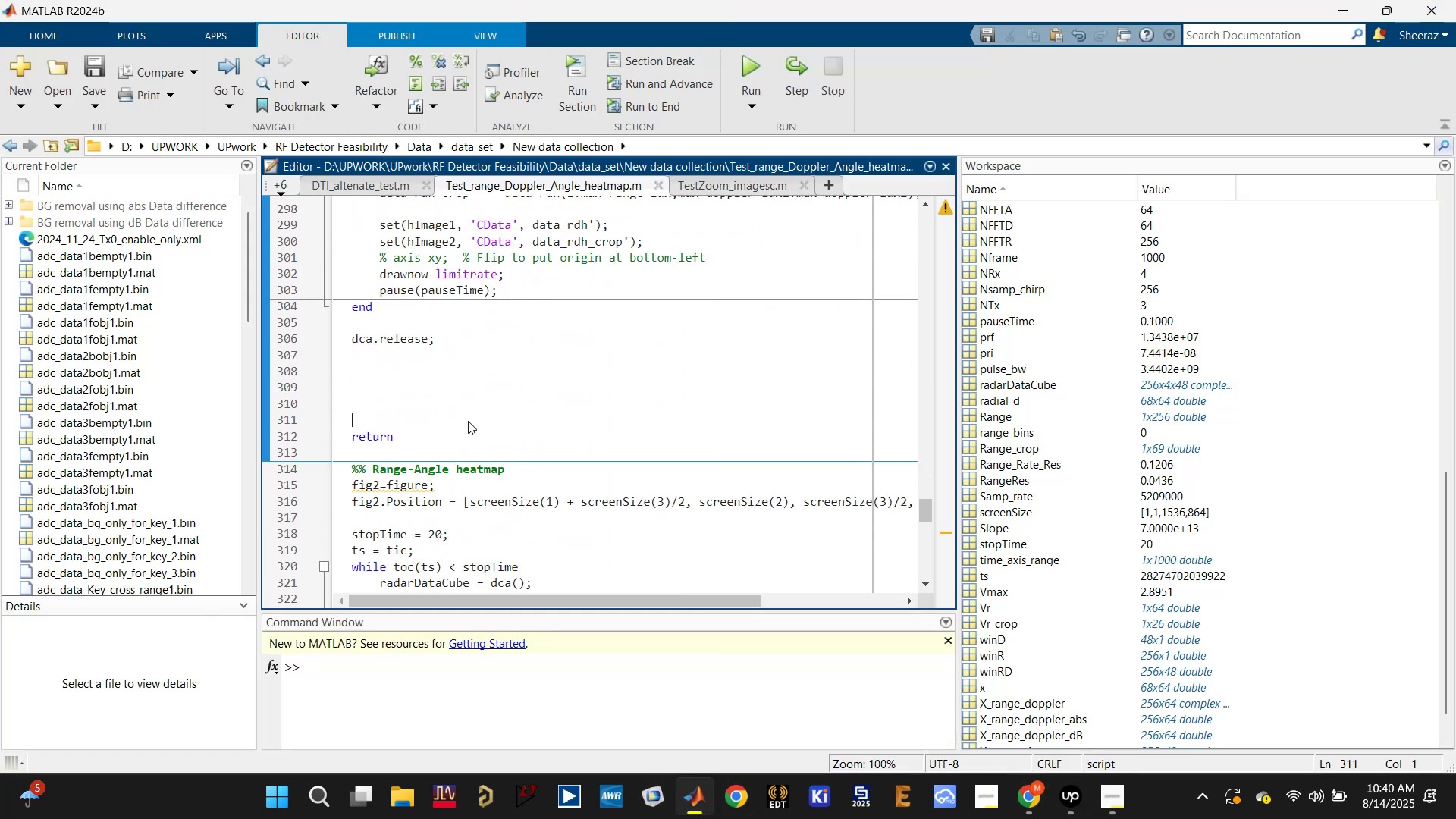 
key(Backspace)
 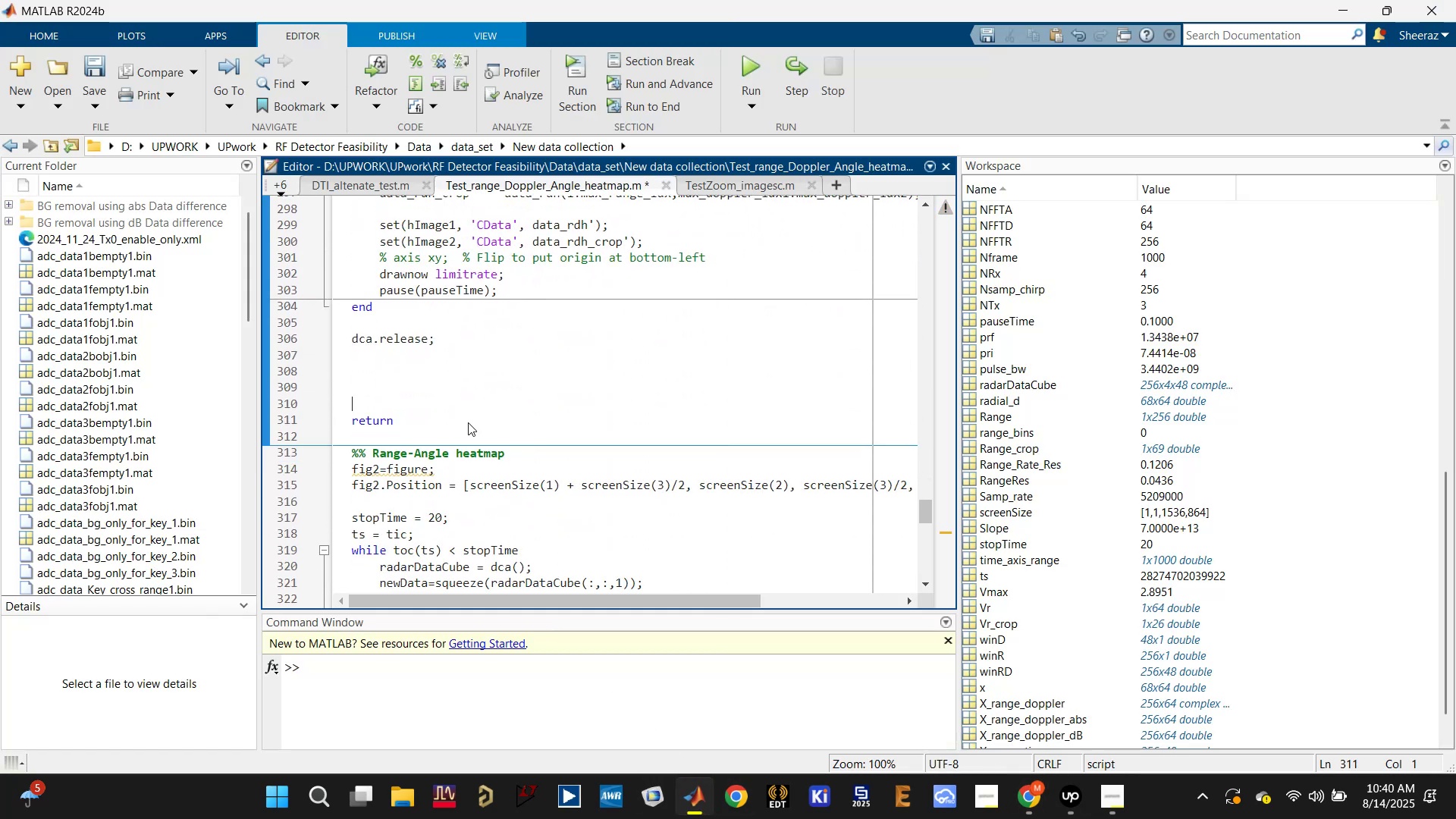 
key(Backspace)
 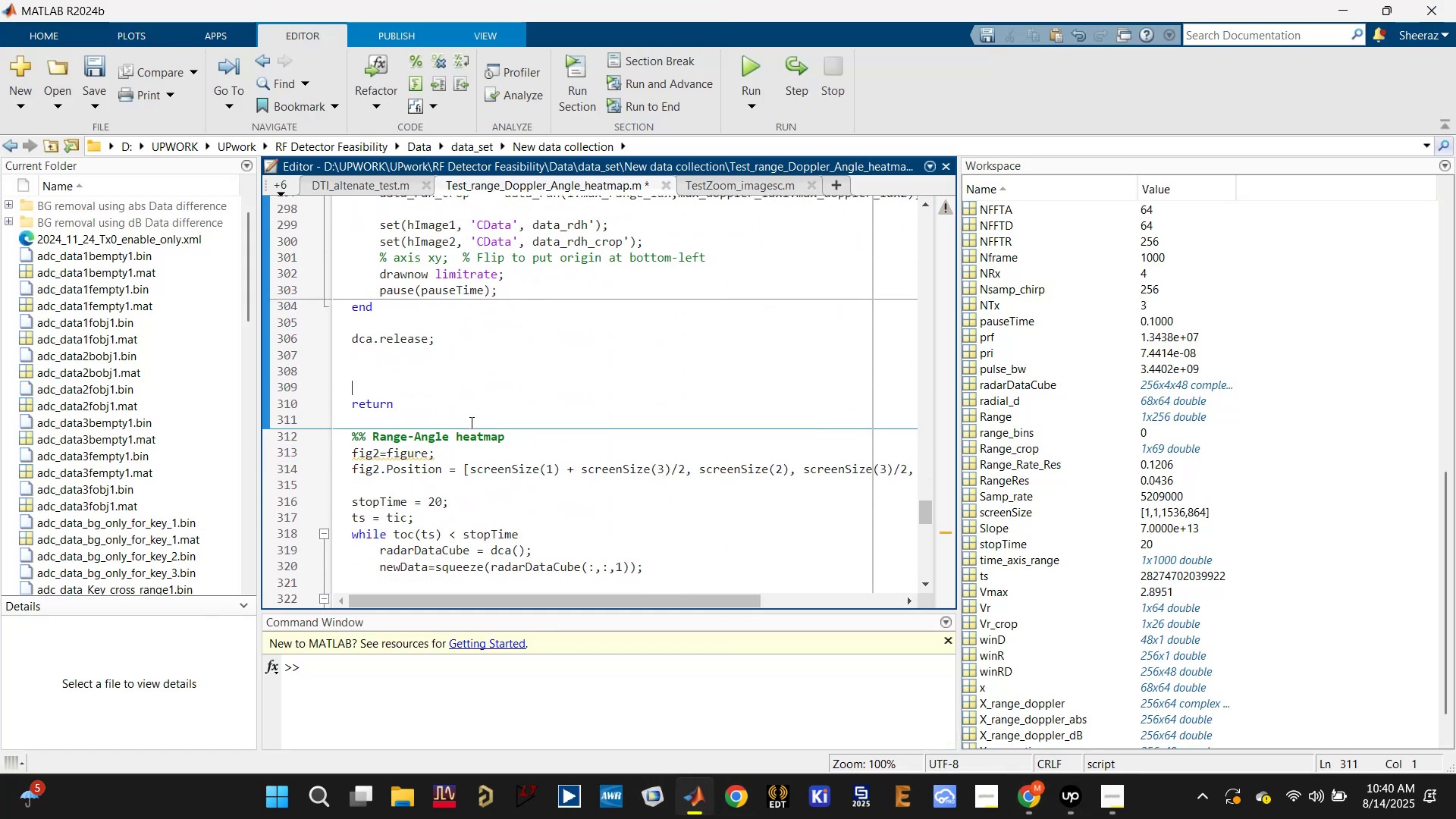 
key(Backspace)
 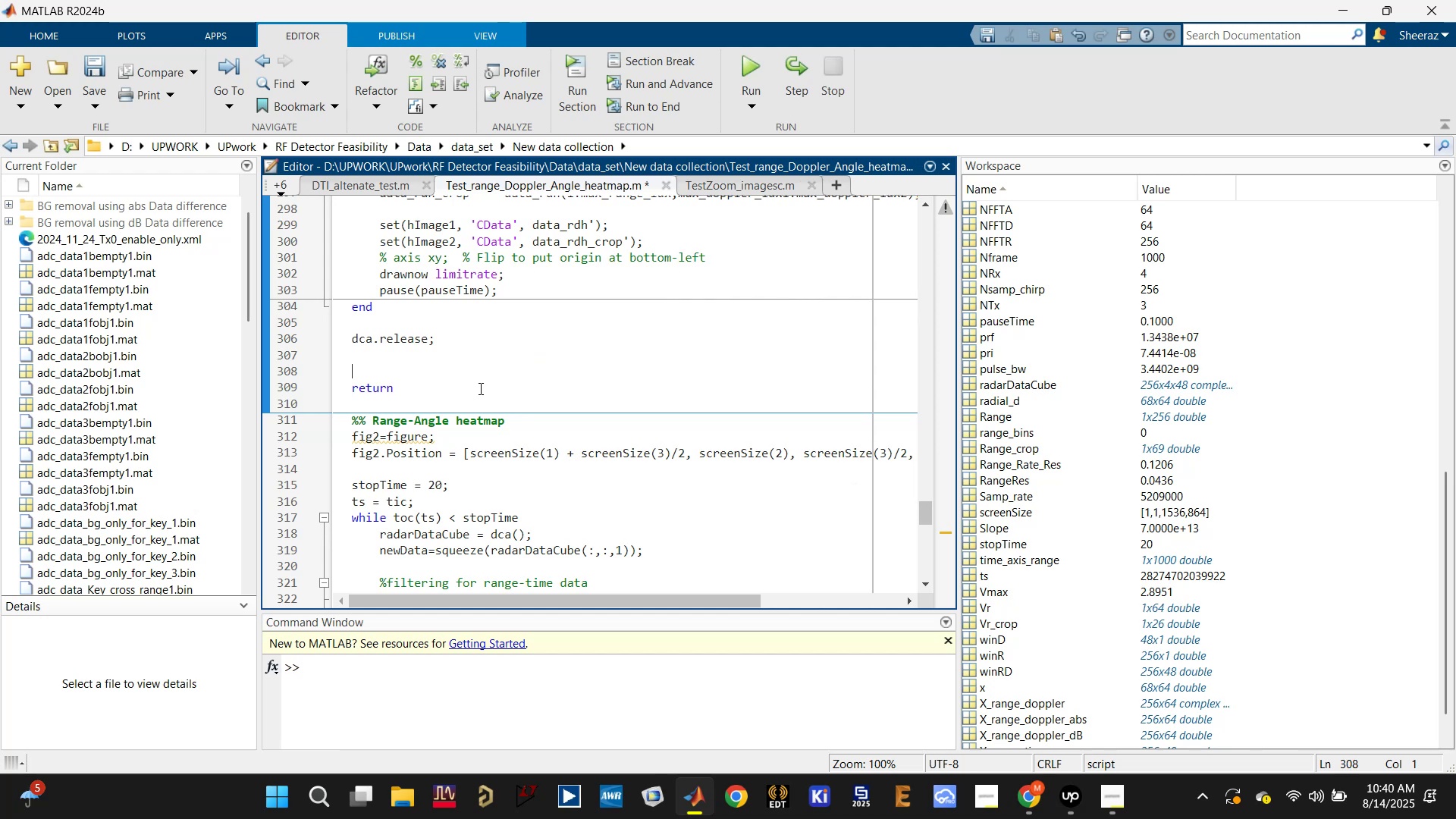 
left_click([479, 388])
 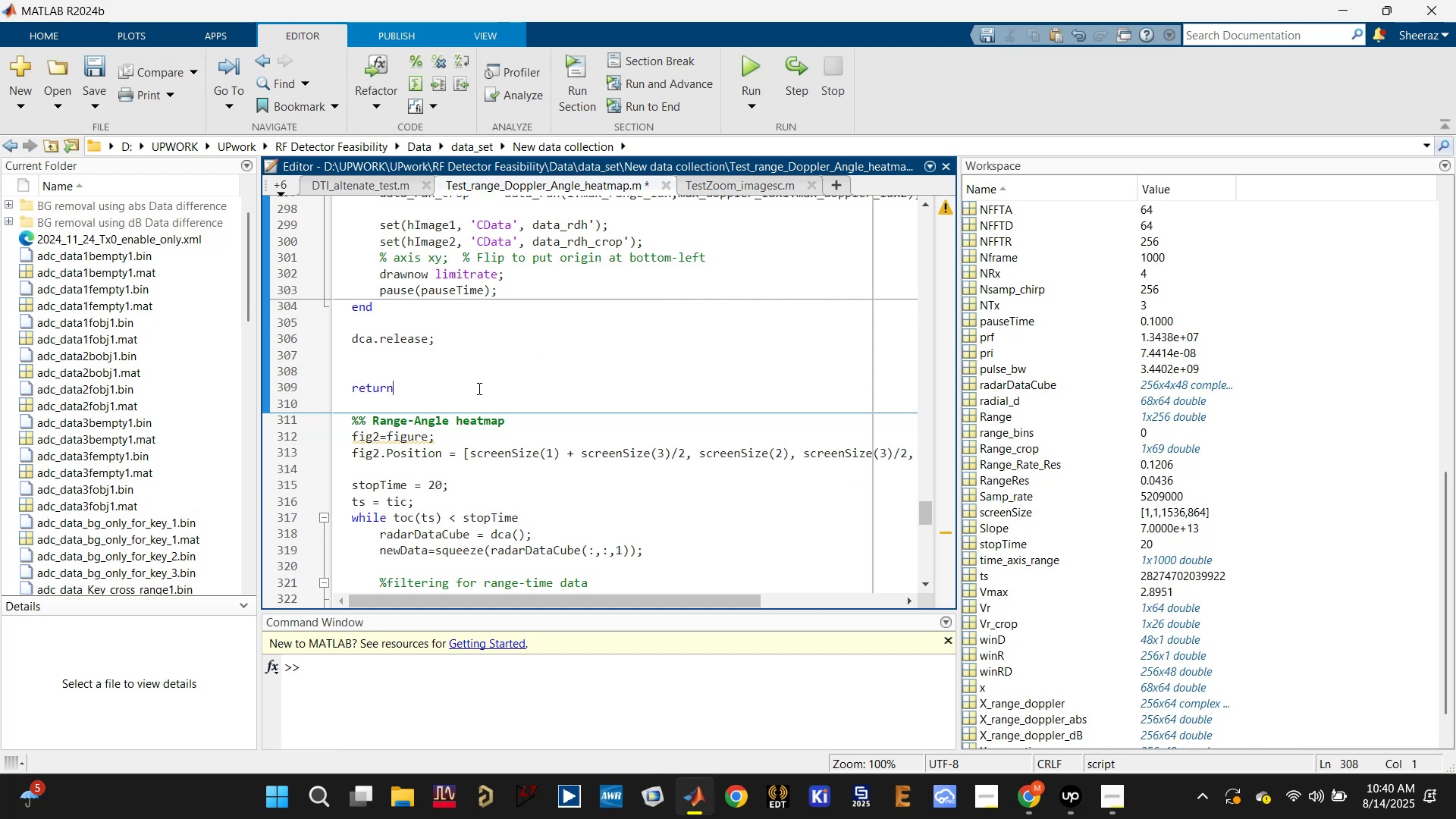 
key(Backspace)
 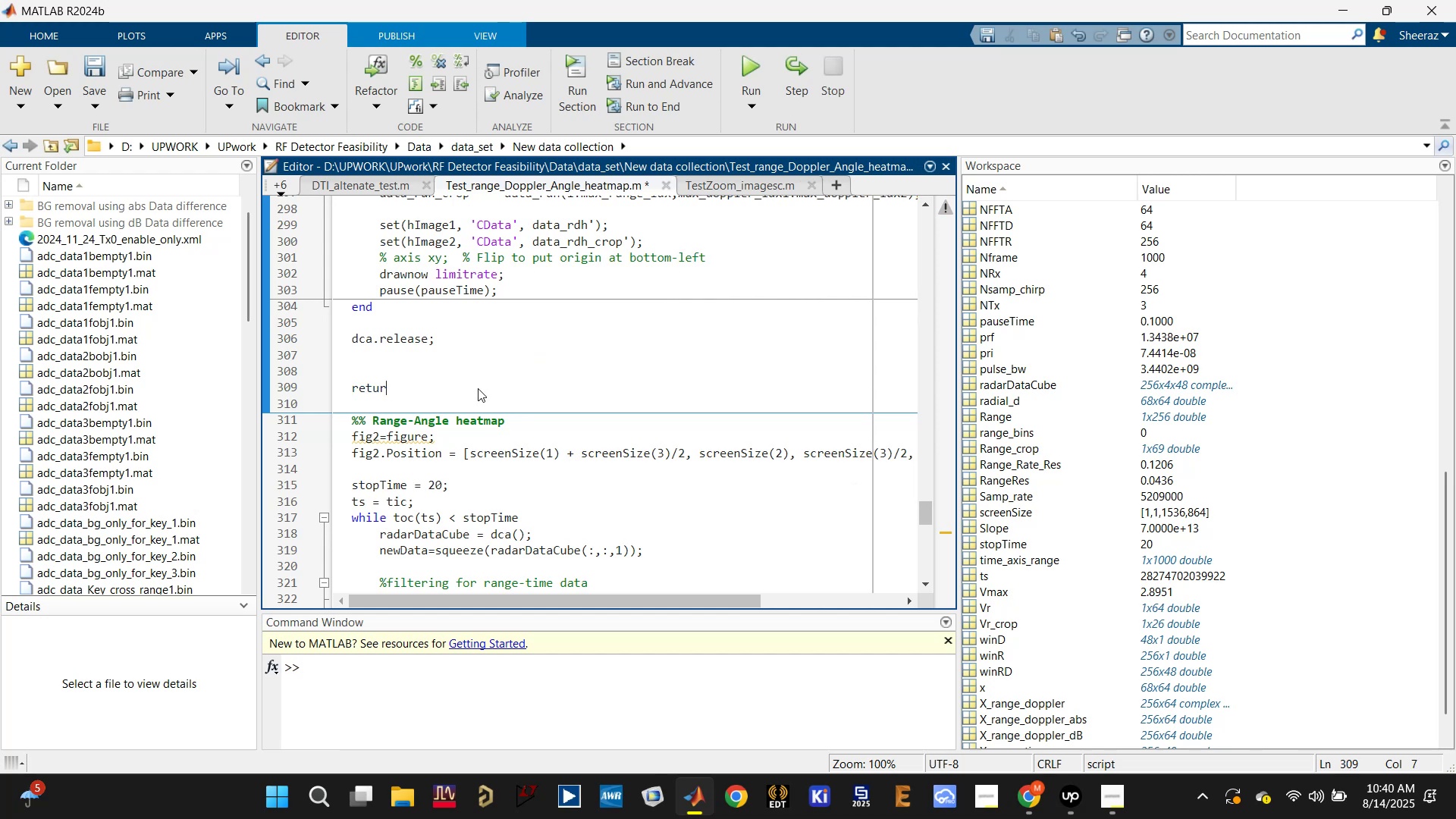 
key(Backspace)
 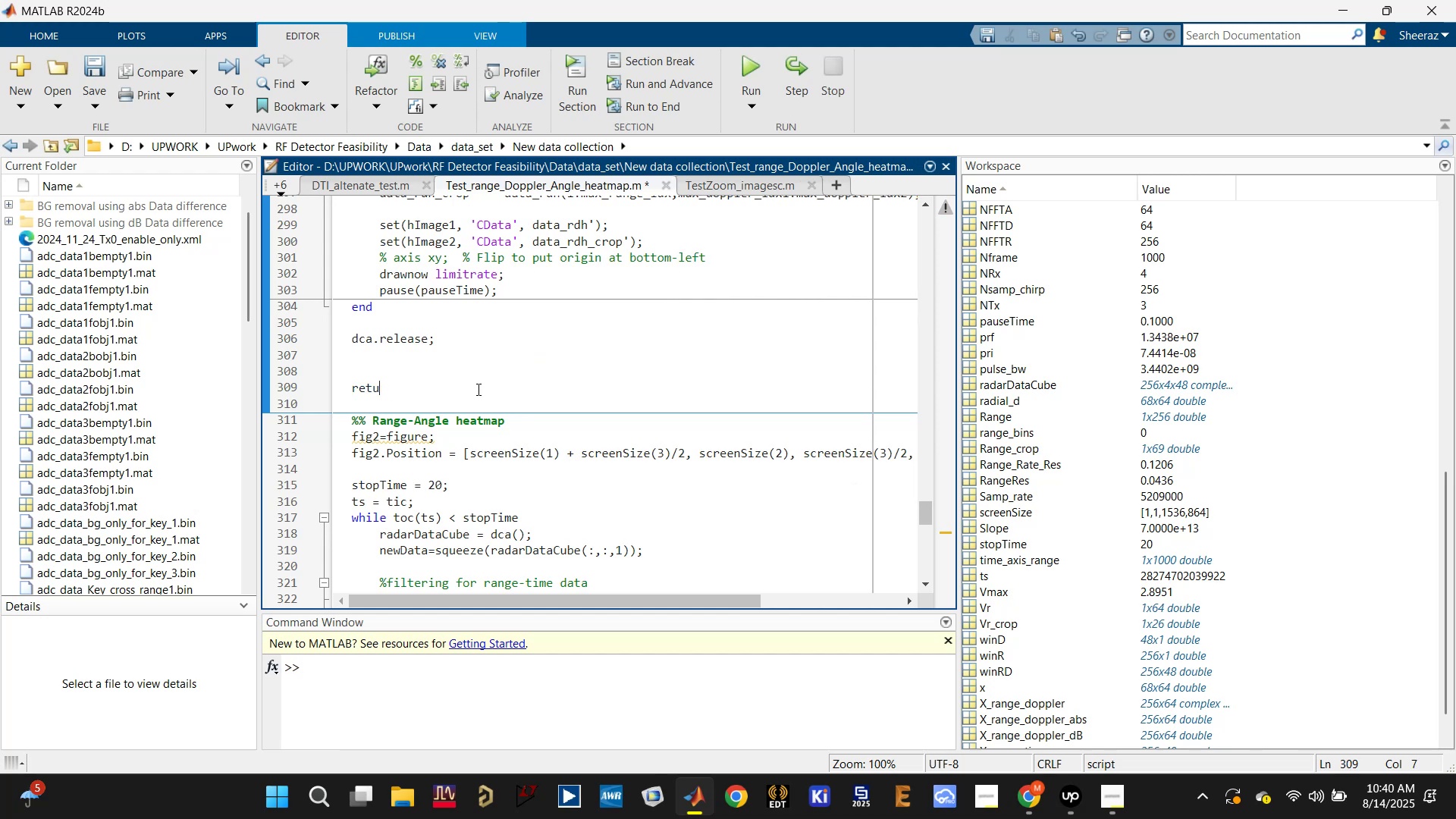 
key(Backspace)
 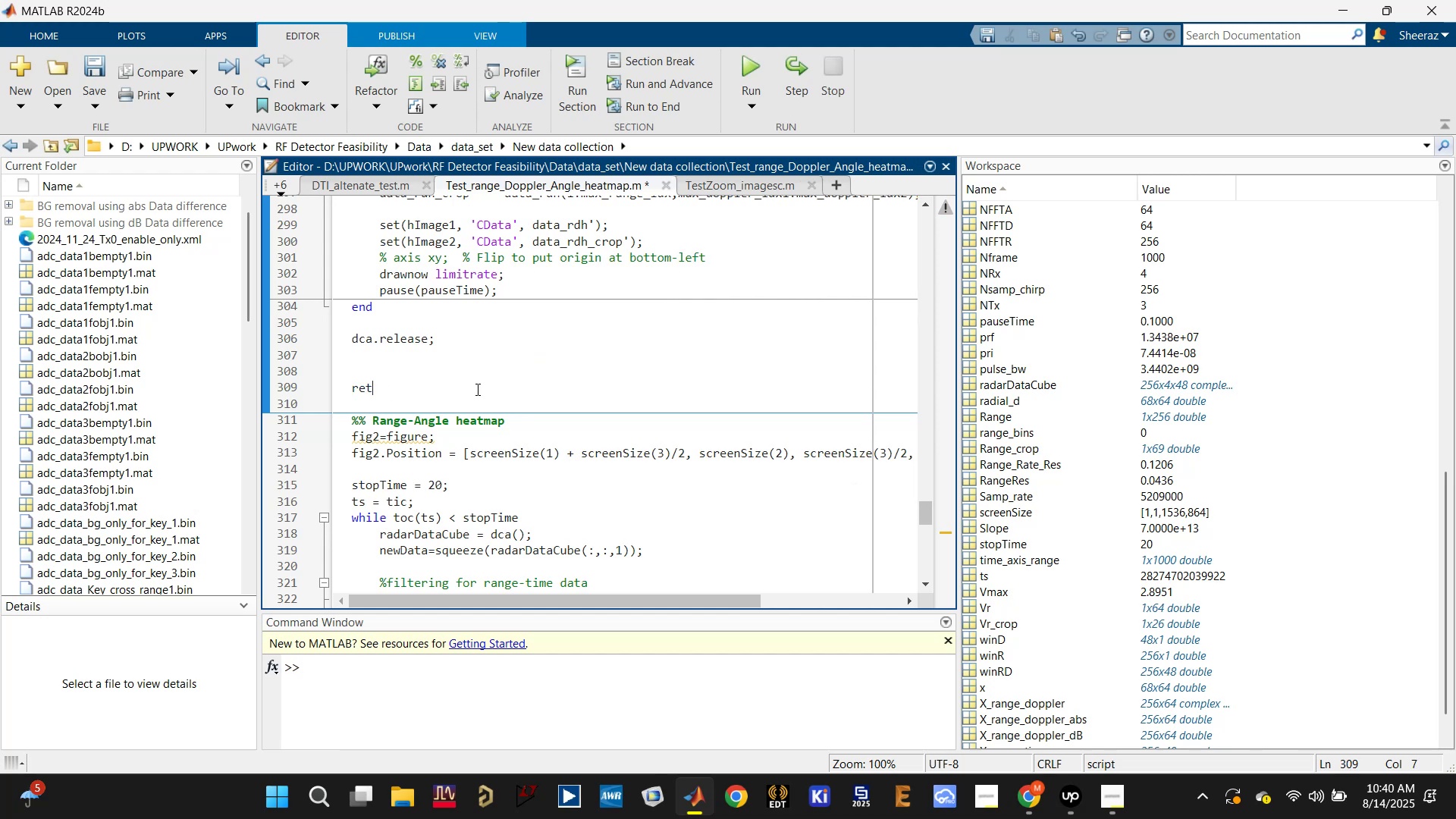 
key(Backspace)
 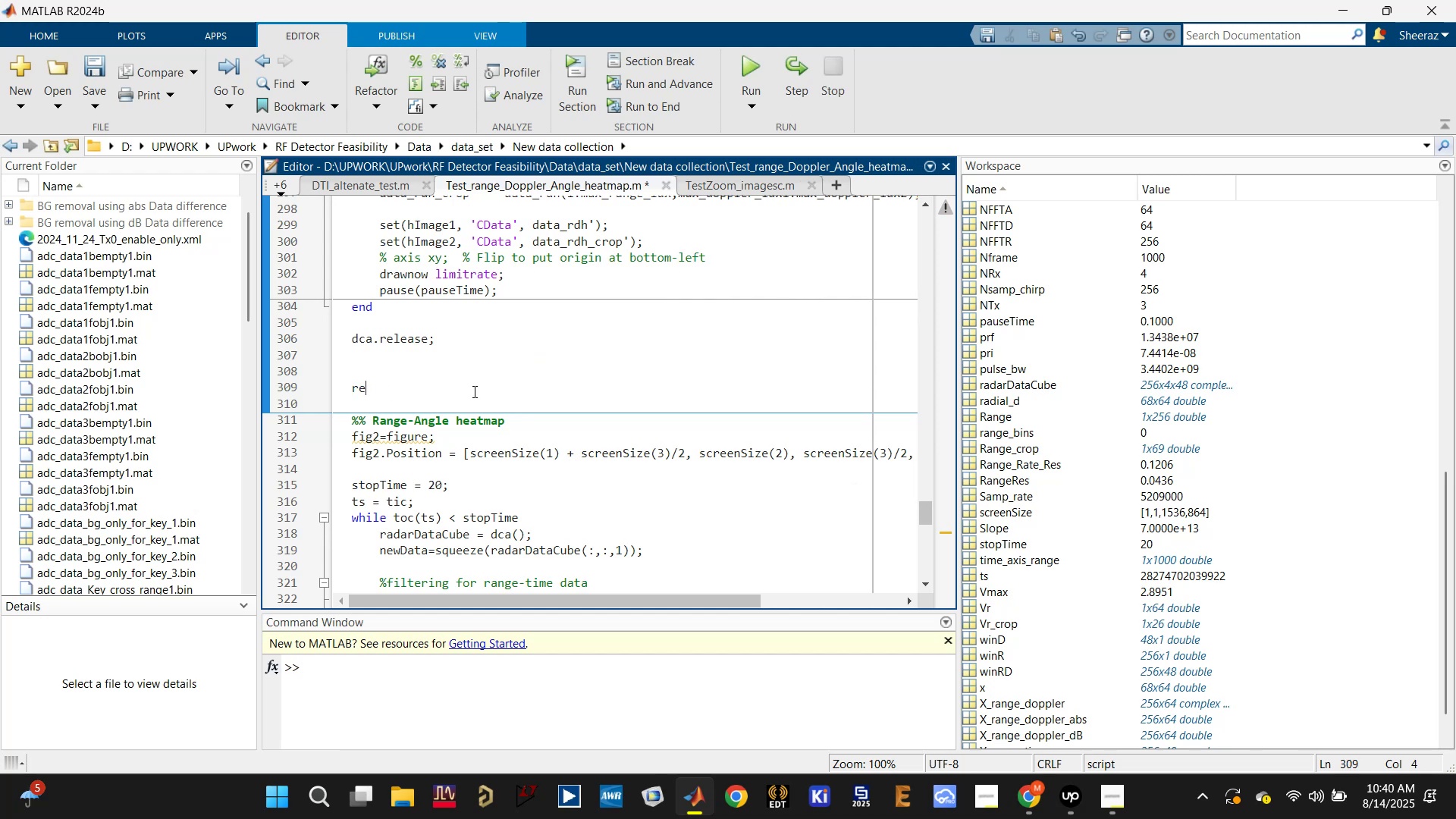 
key(Backspace)
 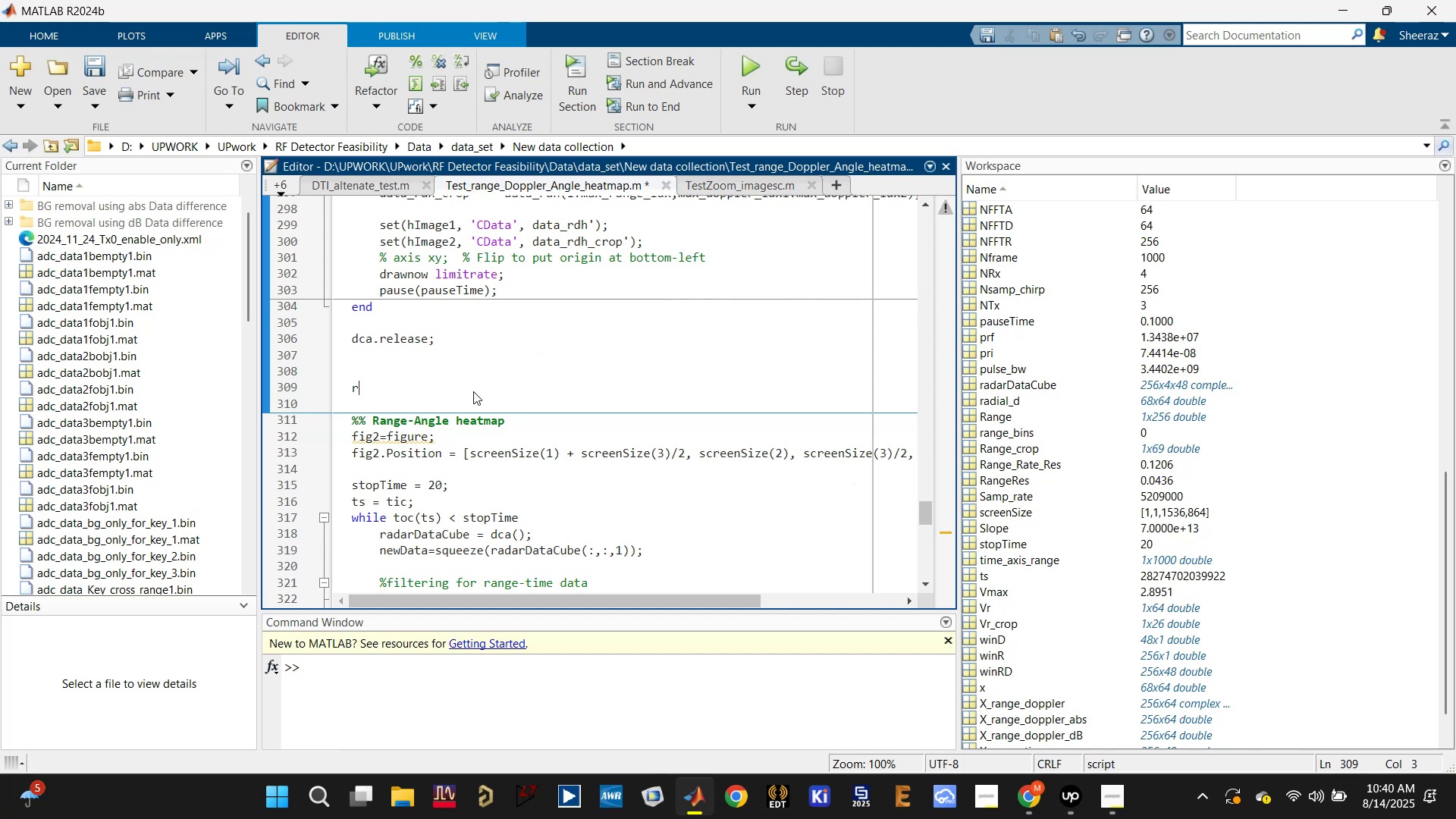 
key(Backspace)
 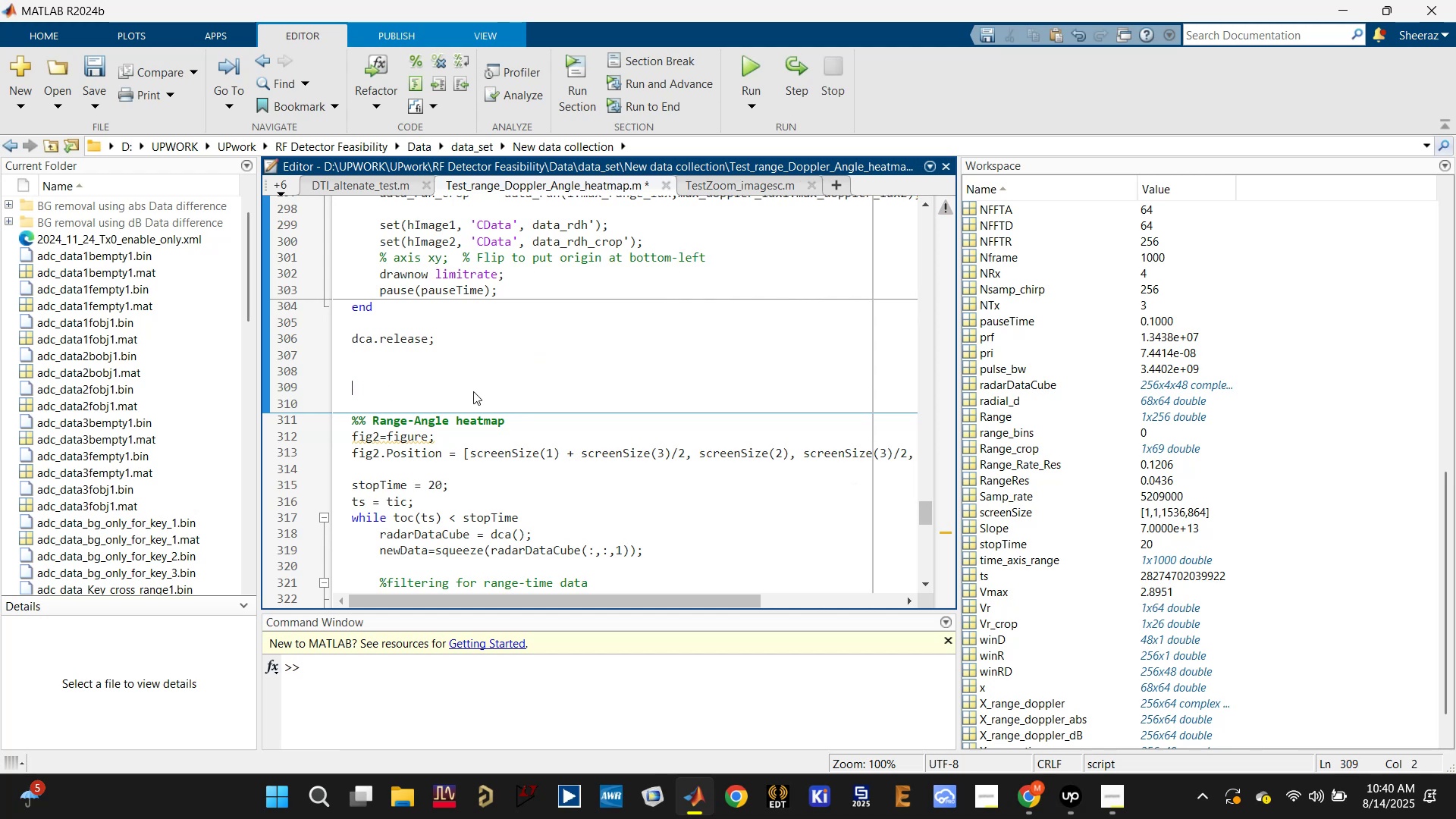 
key(Backspace)
 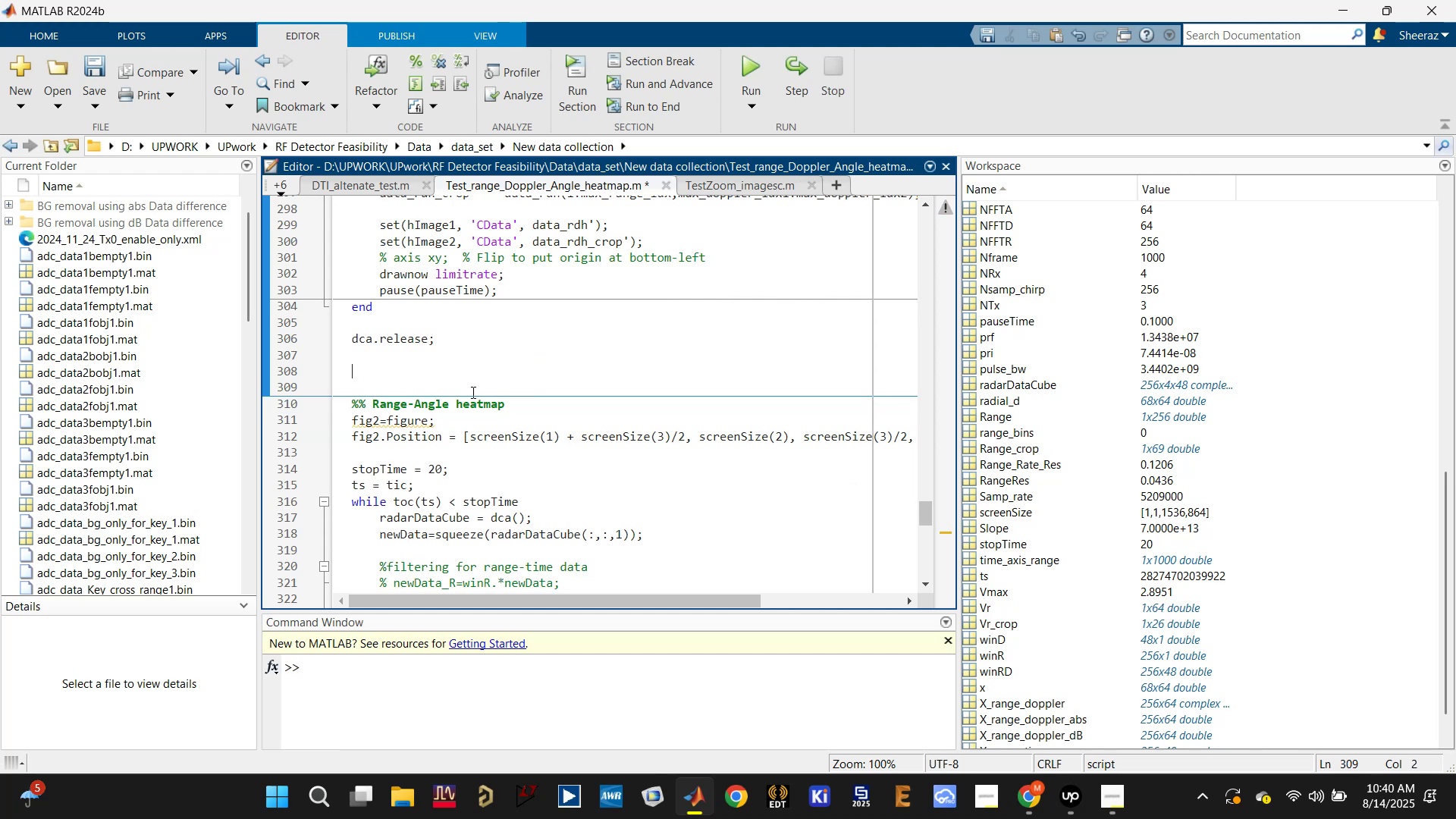 
key(Backspace)
 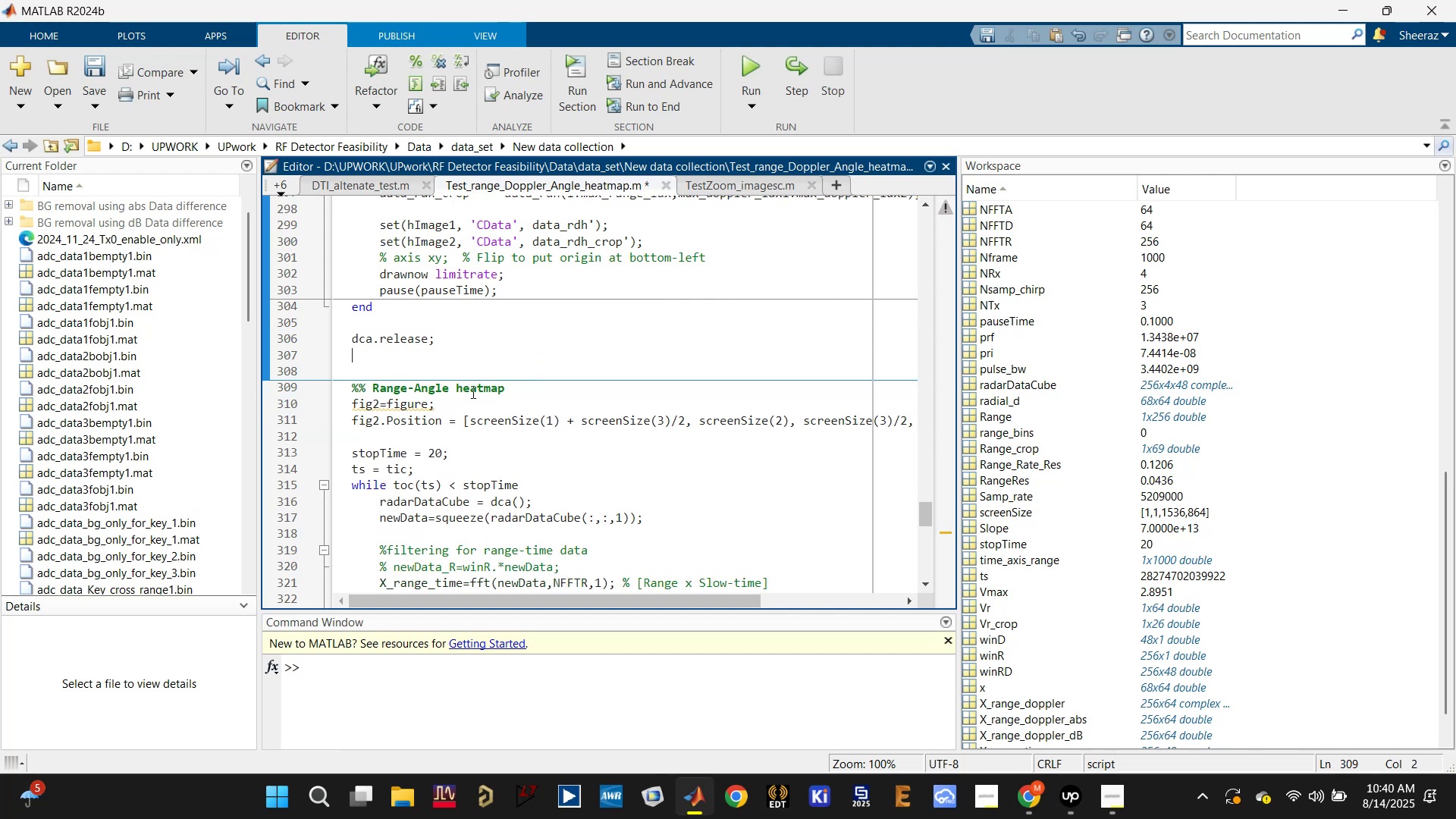 
key(Backspace)
 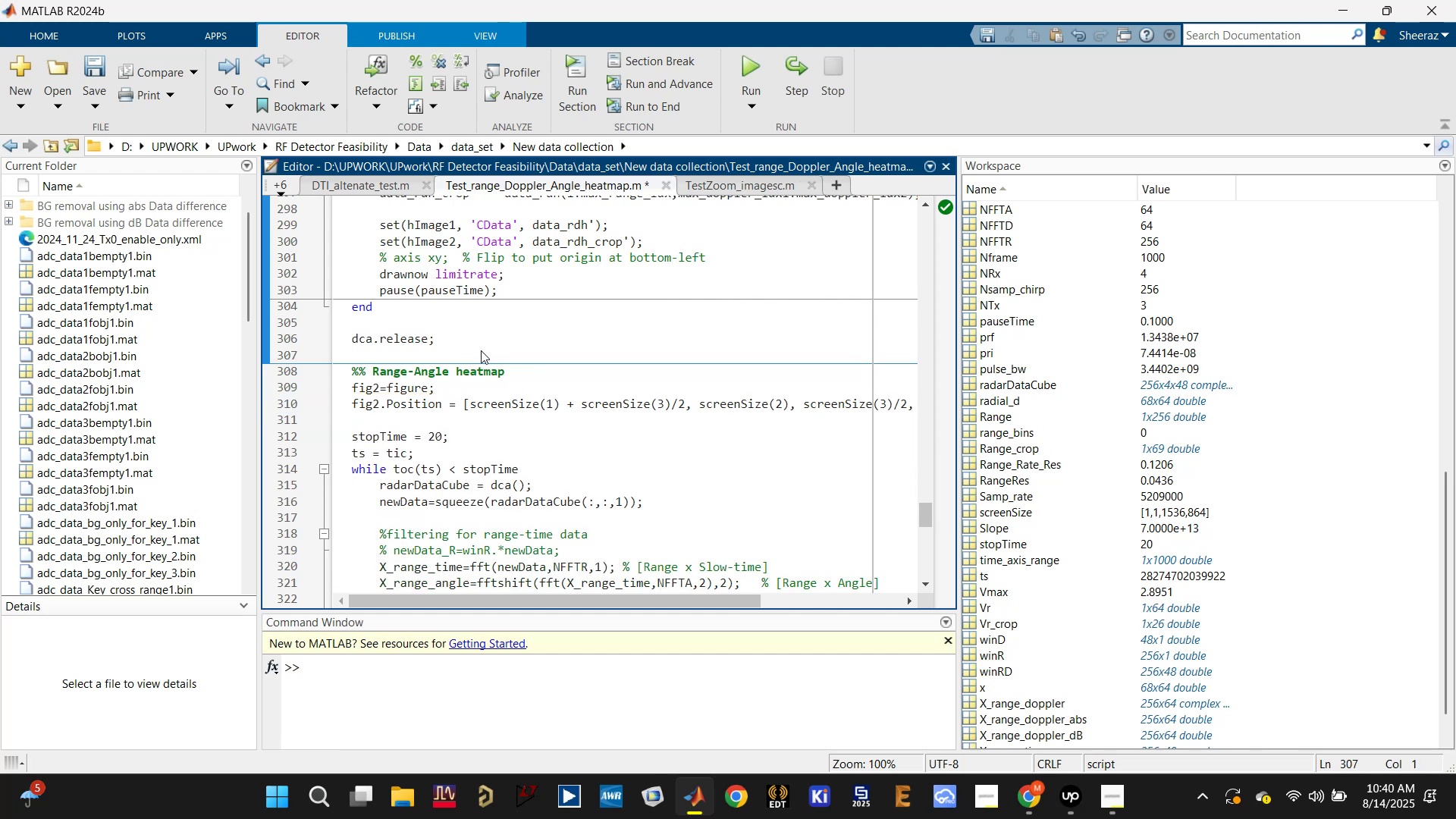 
key(Enter)
 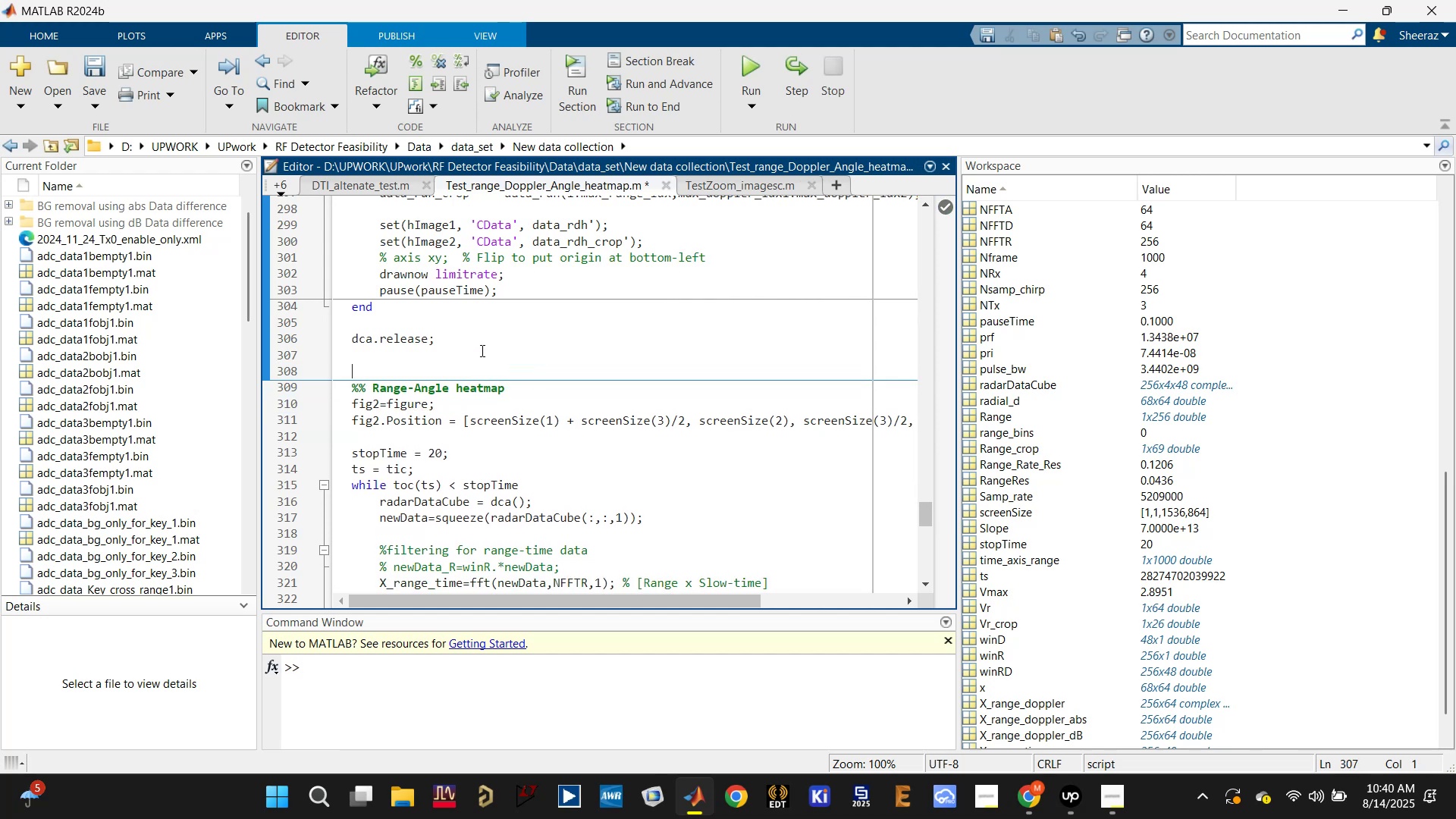 
key(Enter)
 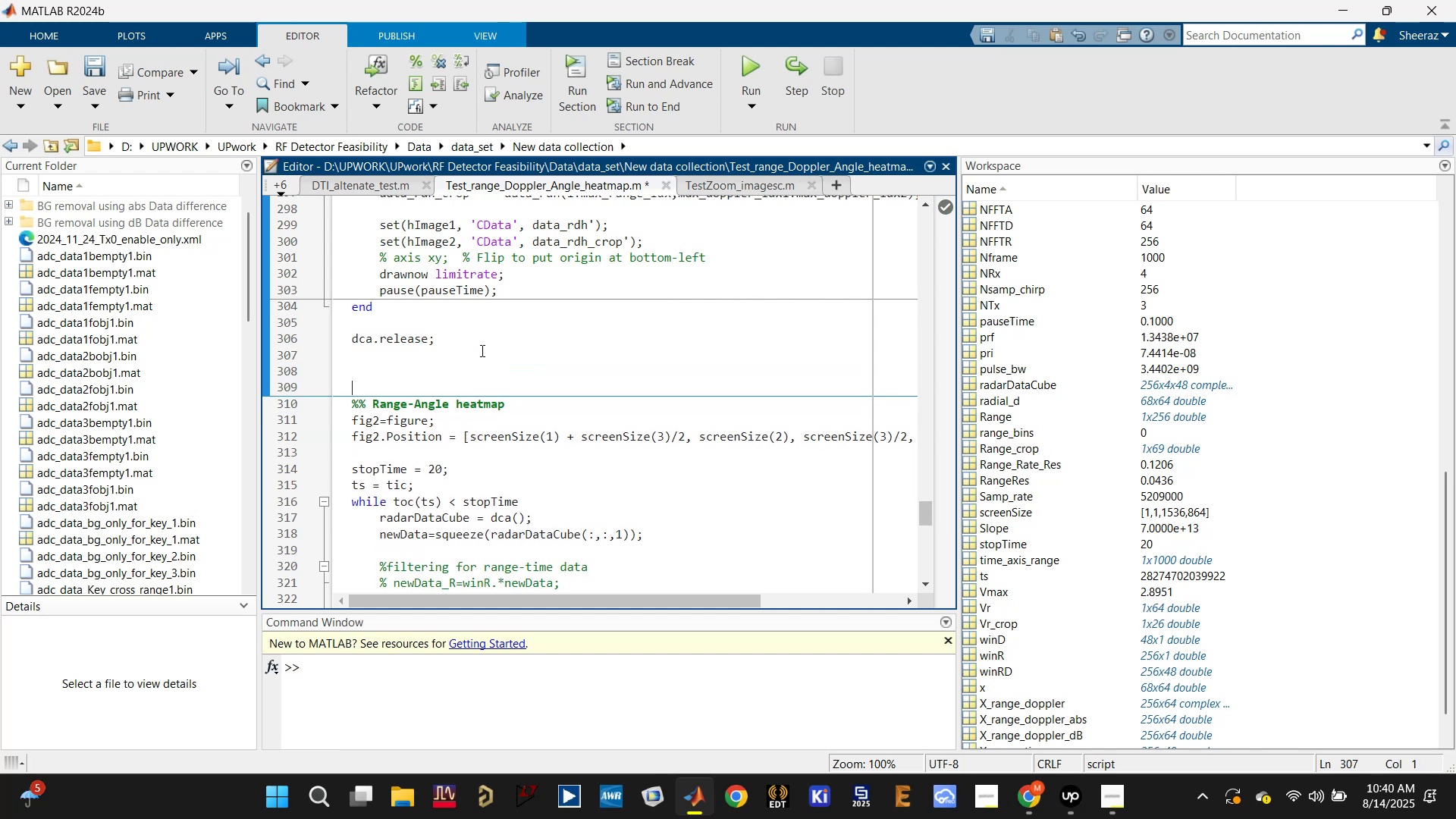 
hold_key(key=ShiftLeft, duration=2.31)
 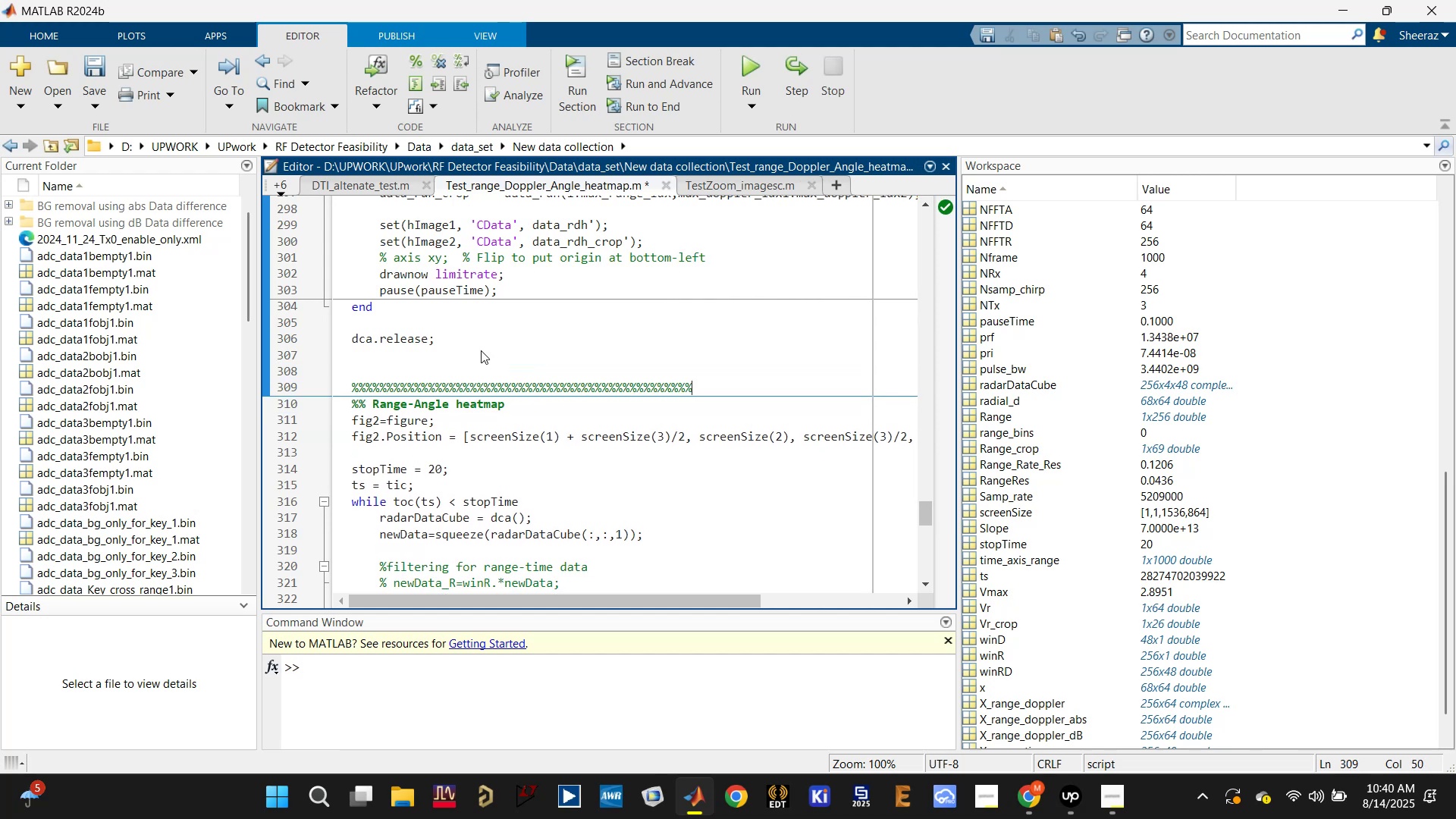 
hold_key(key=5, duration=1.51)
 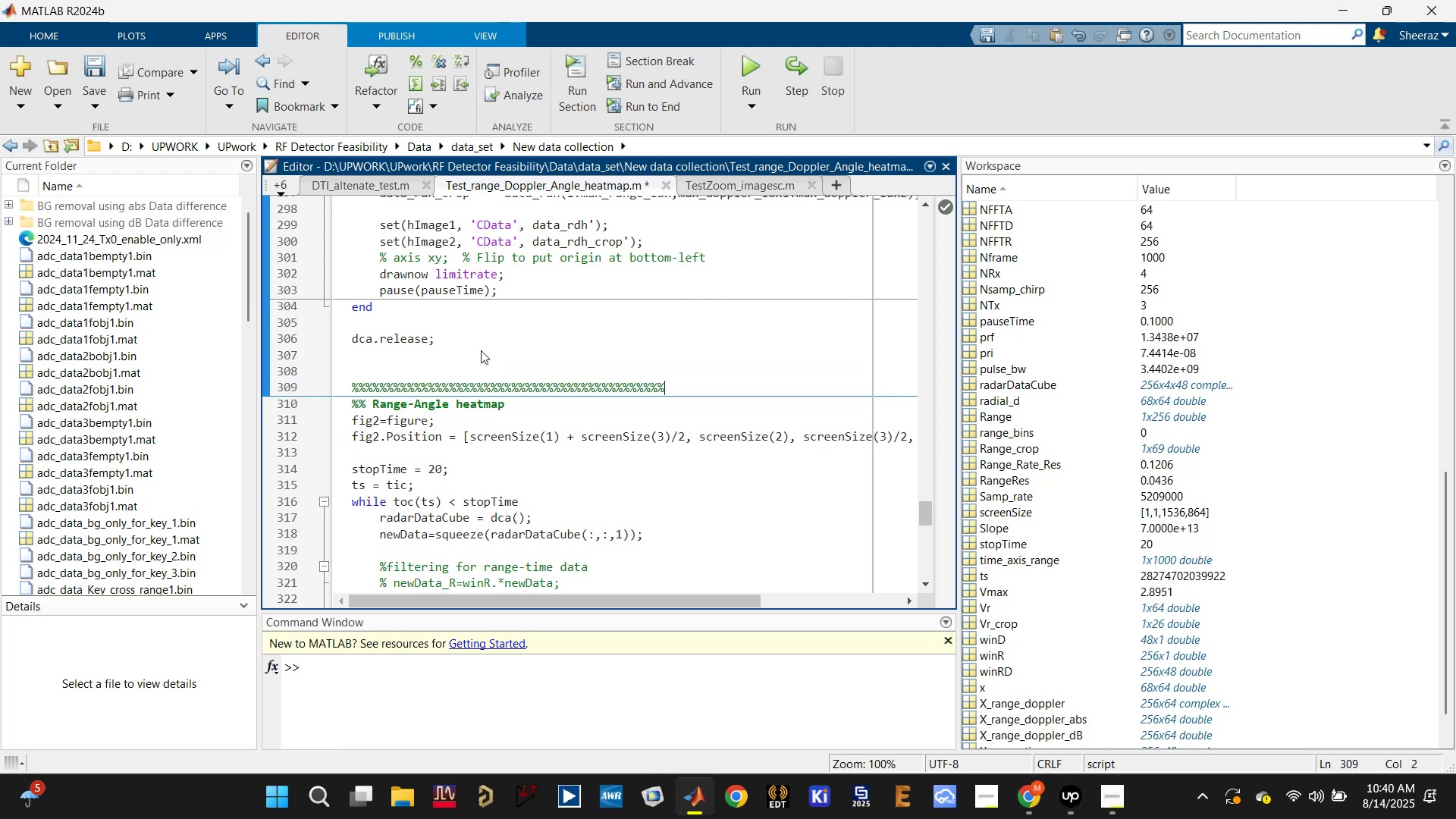 
hold_key(key=5, duration=0.52)
 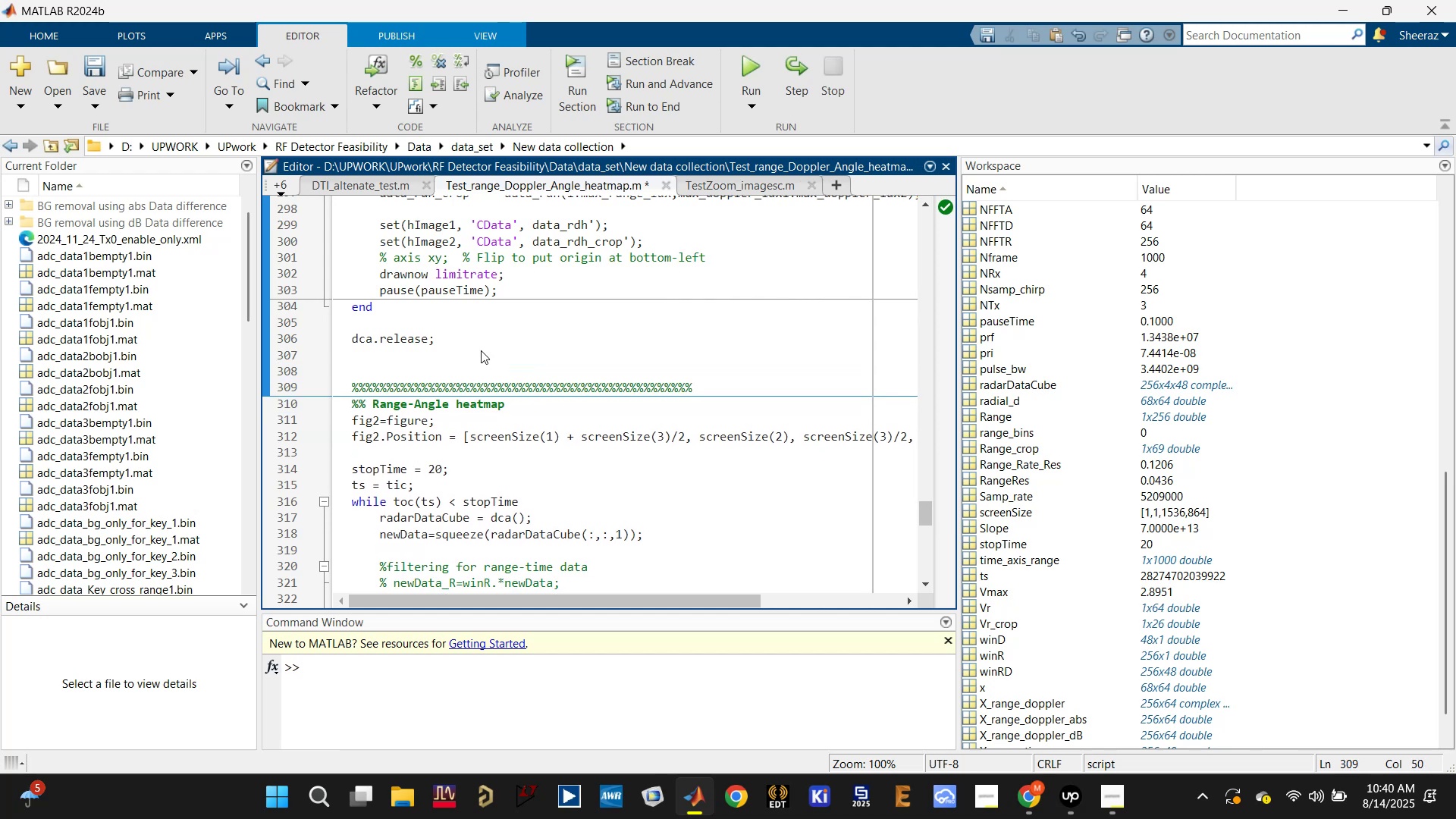 
key(ArrowUp)
 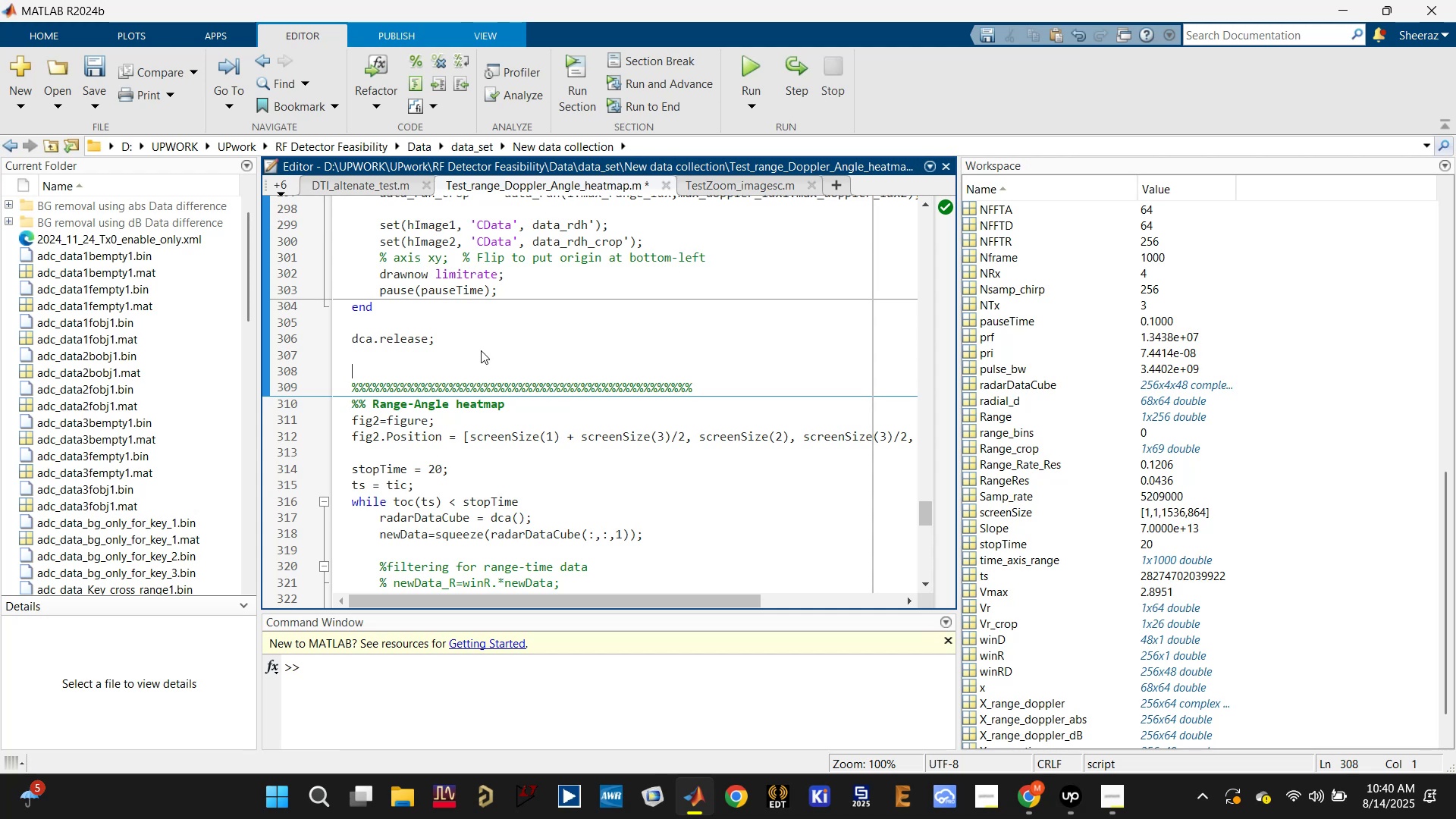 
key(Backspace)
 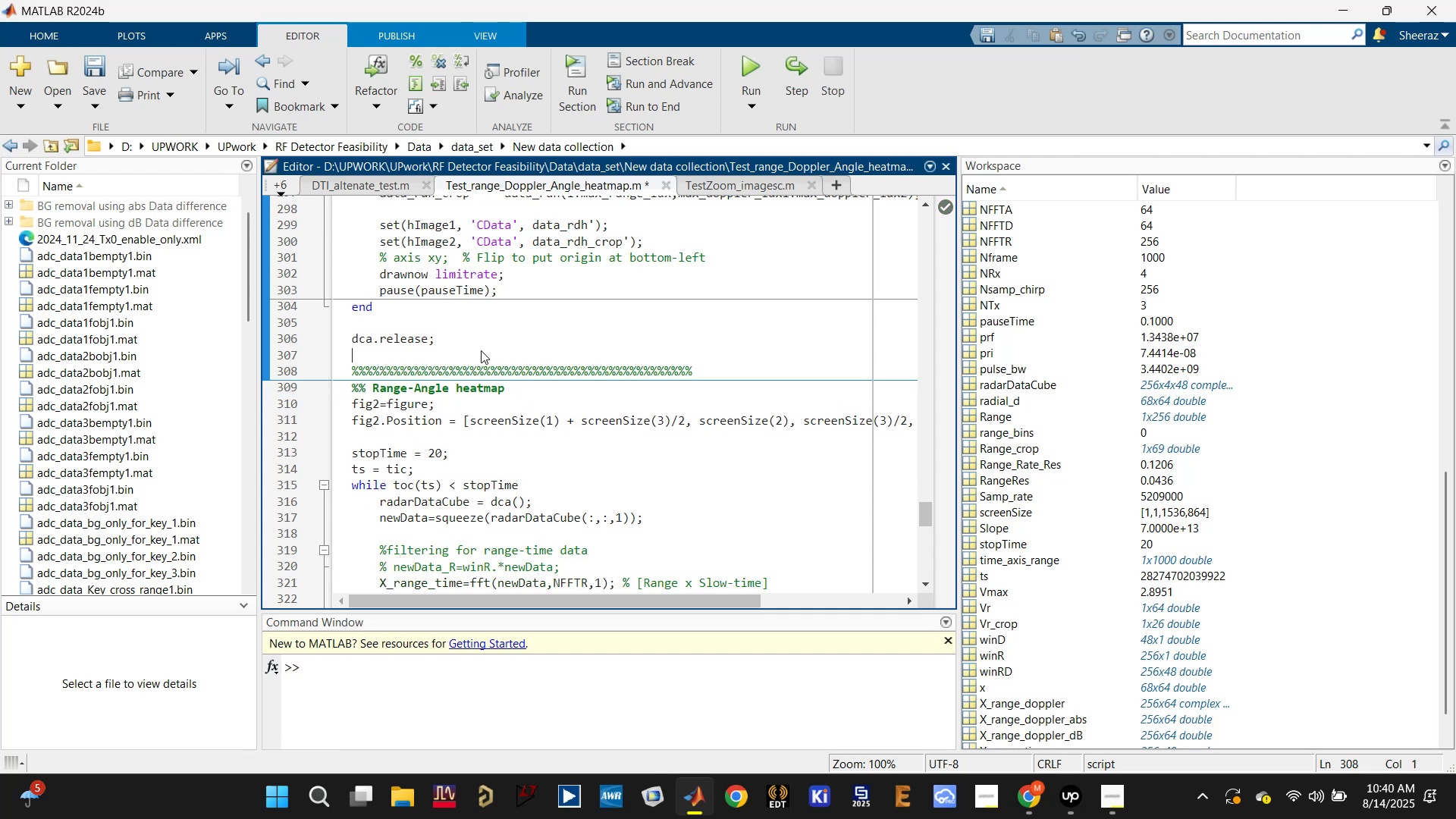 
key(Control+S)
 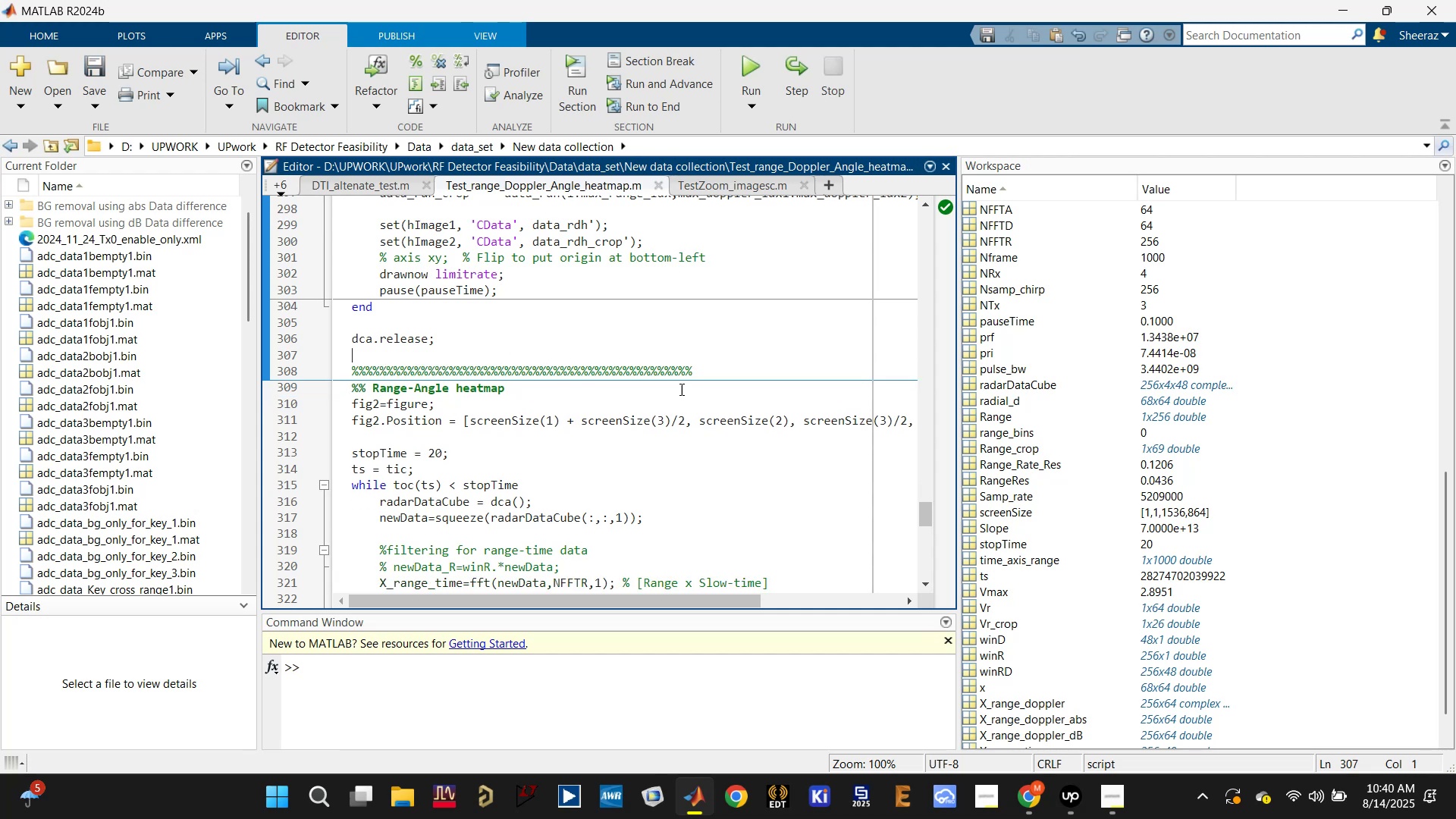 
left_click_drag(start_coordinate=[708, 374], to_coordinate=[337, 312])
 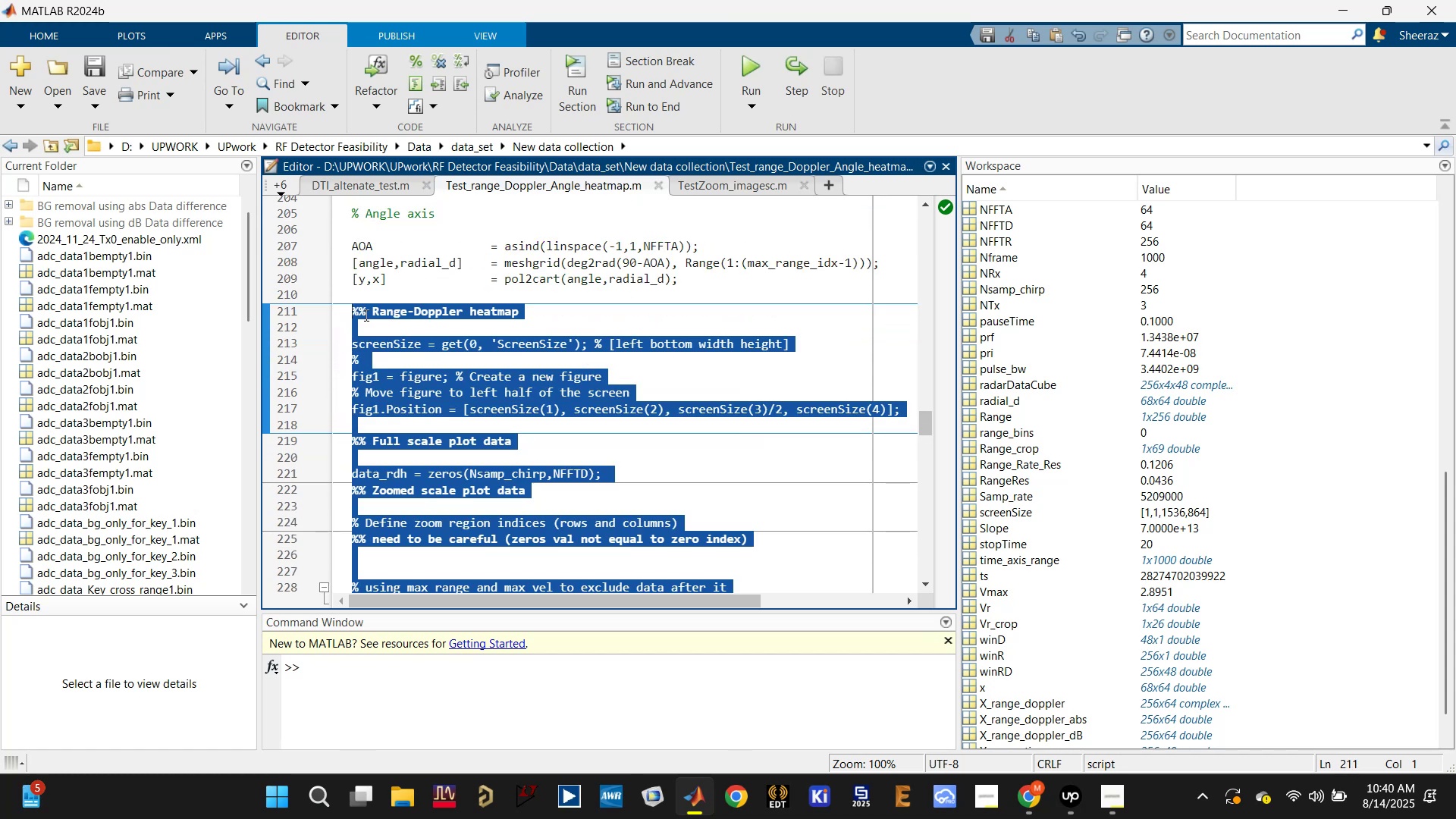 
scroll: coordinate [340, 379], scroll_direction: up, amount: 12.0
 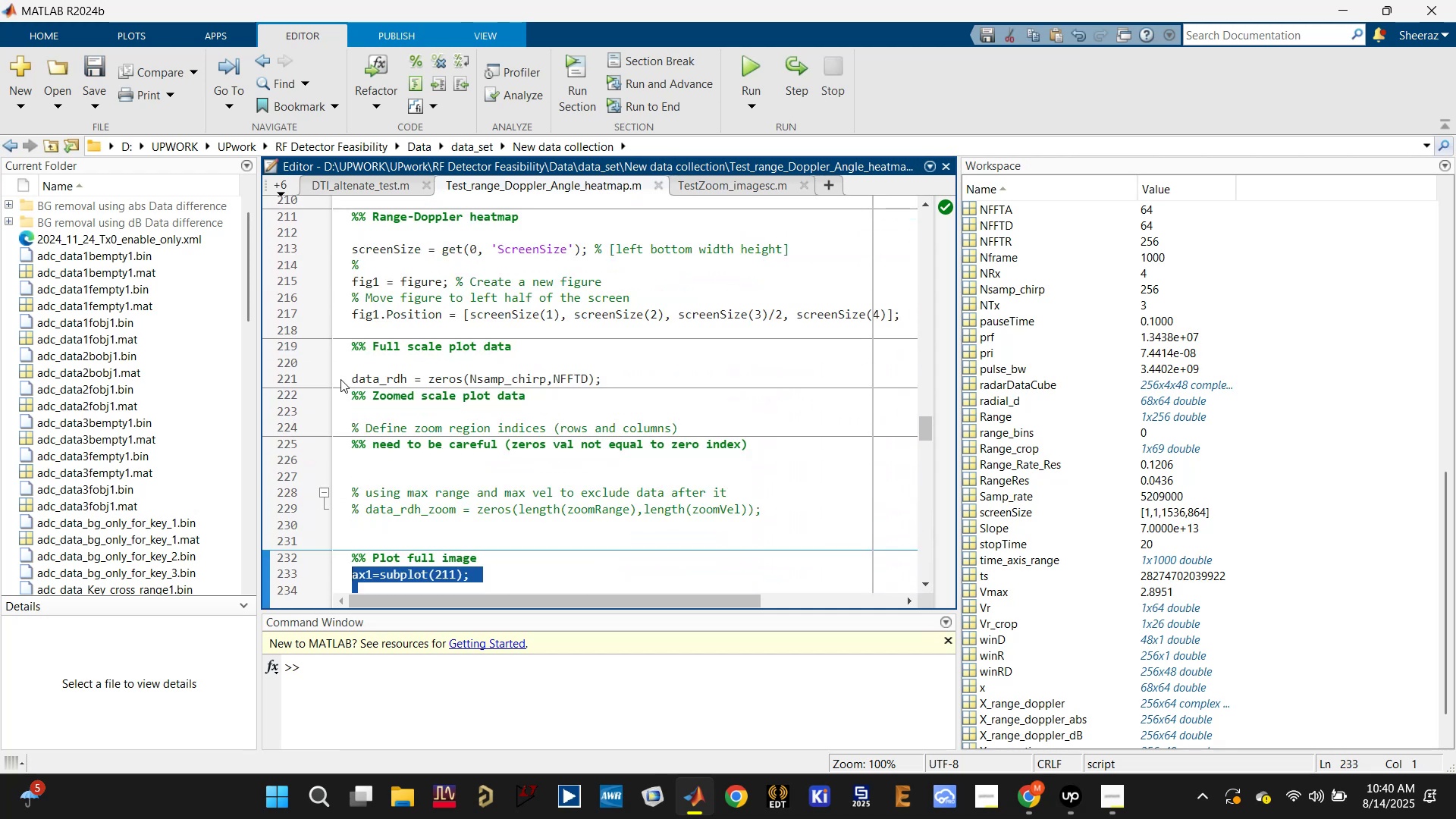 
scroll: coordinate [340, 379], scroll_direction: down, amount: 1.0
 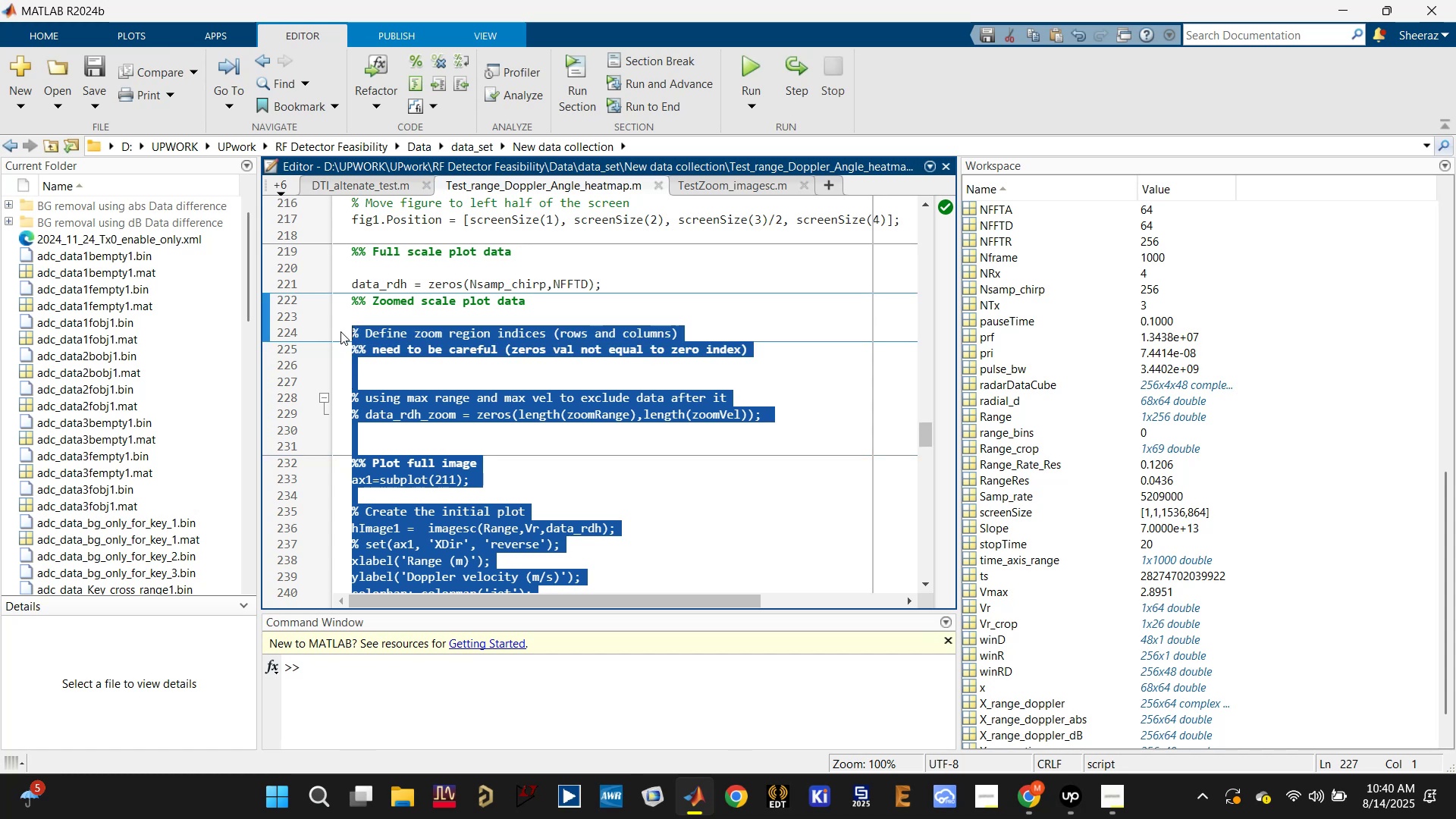 
scroll: coordinate [340, 329], scroll_direction: up, amount: 2.0
 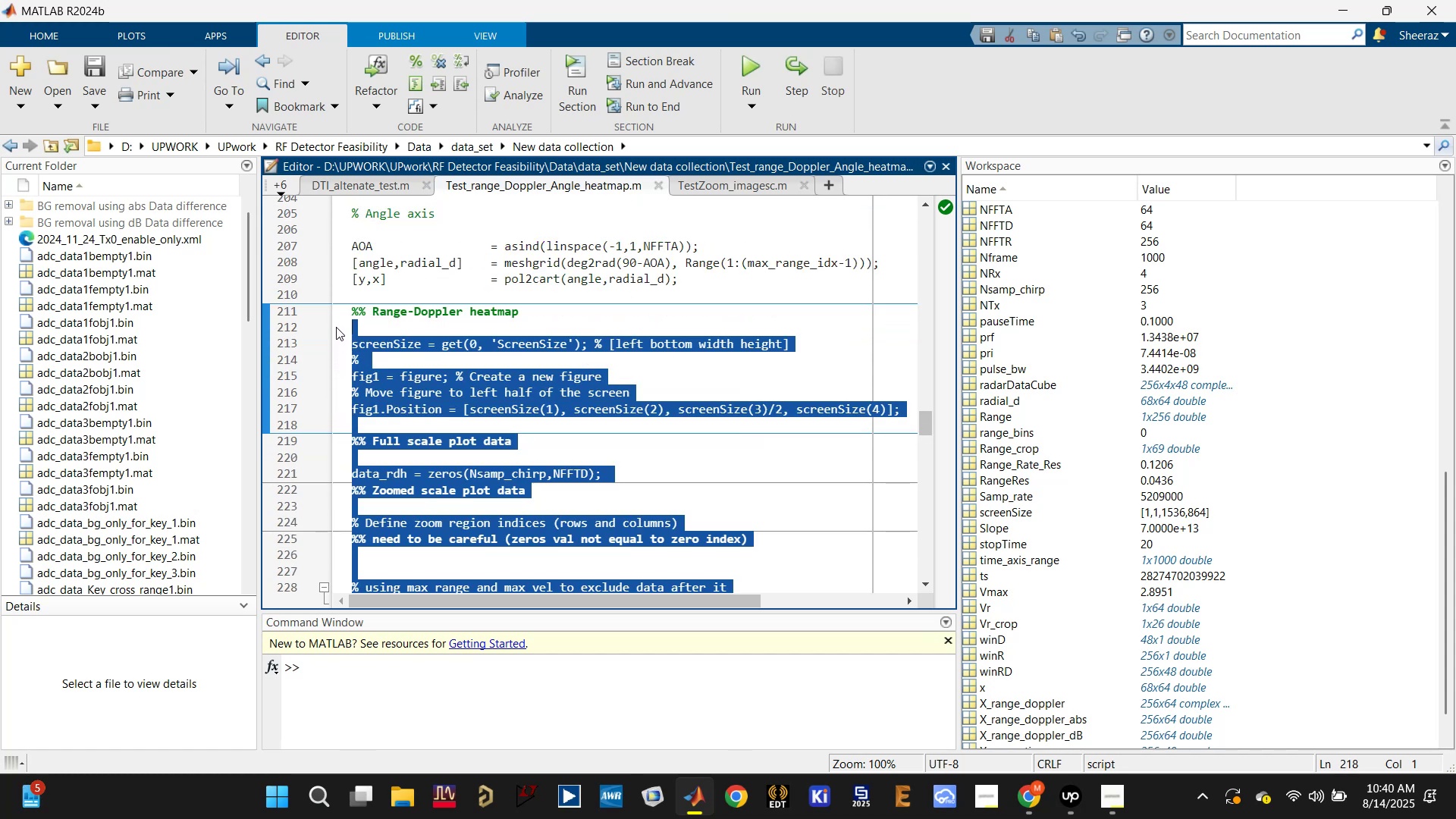 
key(Control+C)
 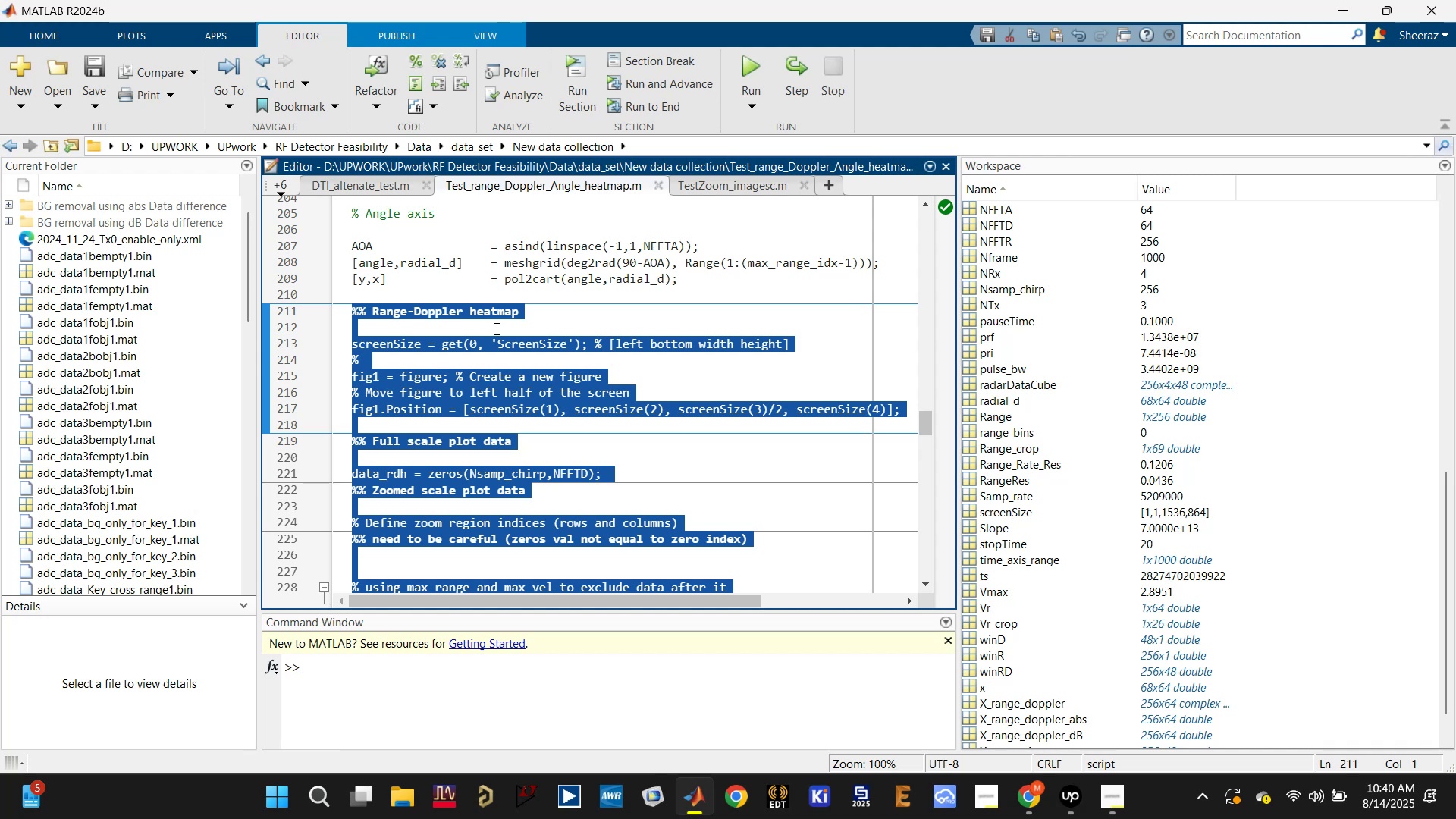 
scroll: coordinate [500, 399], scroll_direction: down, amount: 18.0
 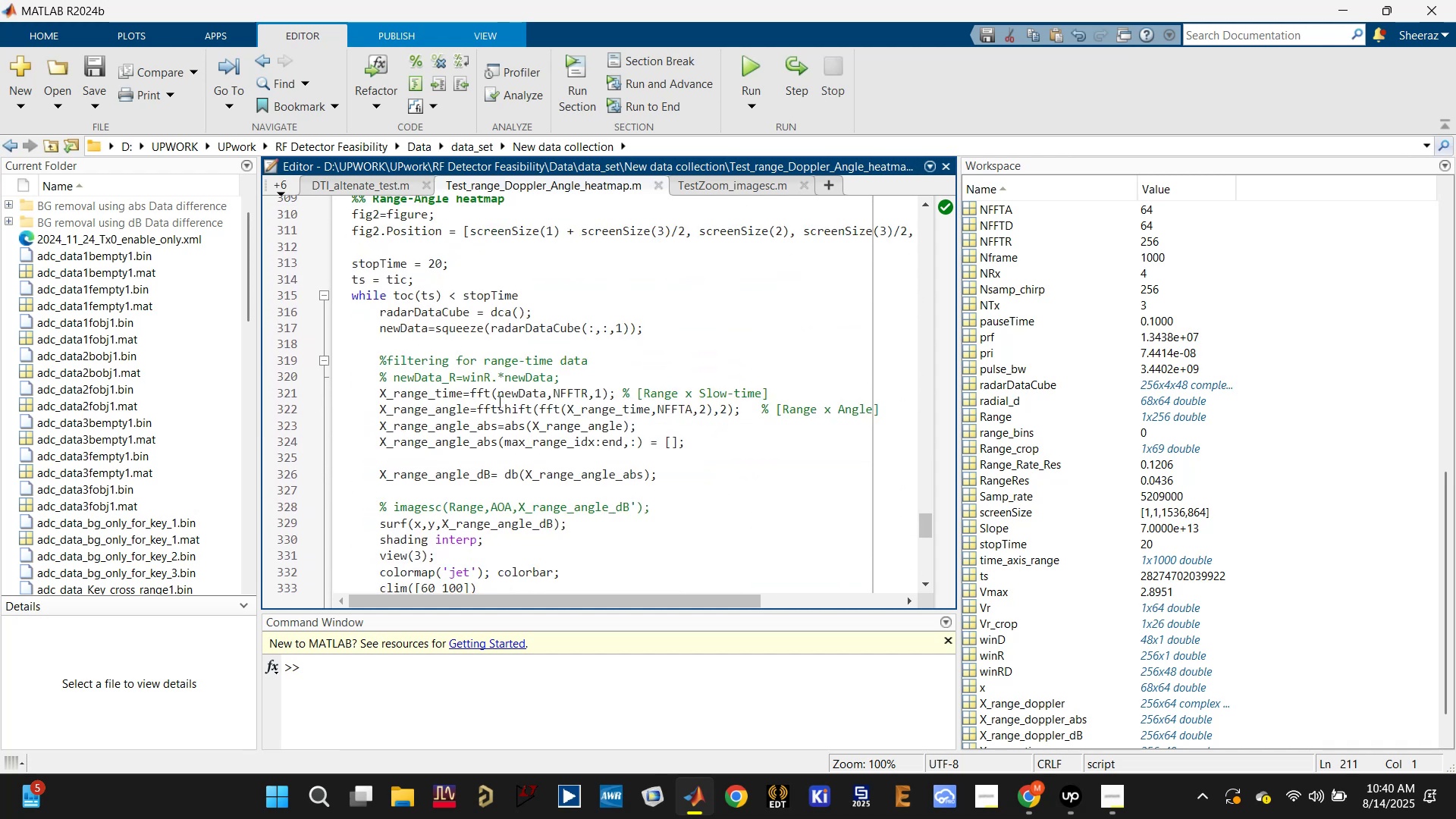 
scroll: coordinate [498, 401], scroll_direction: up, amount: 2.0
 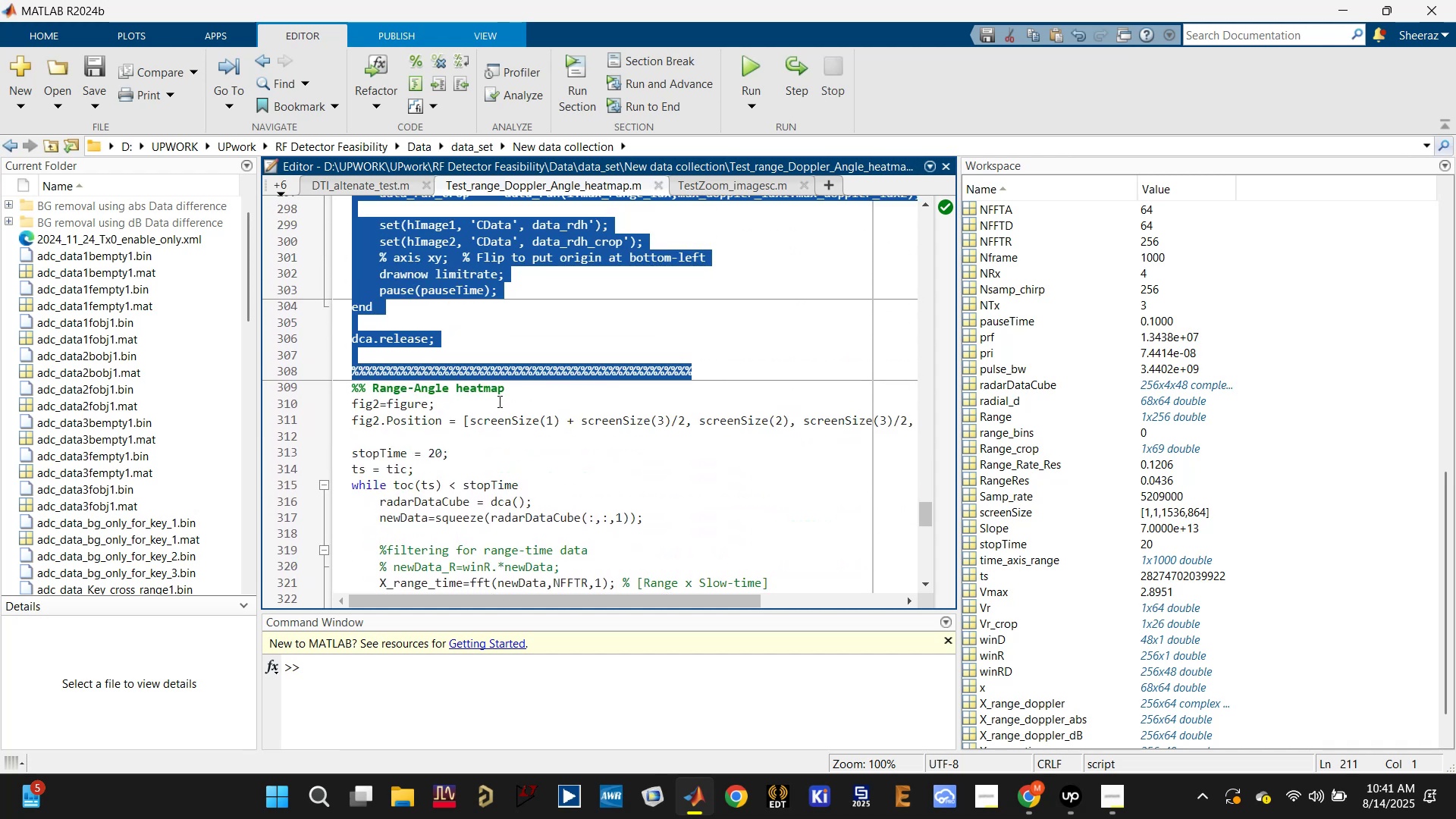 
left_click([501, 399])
 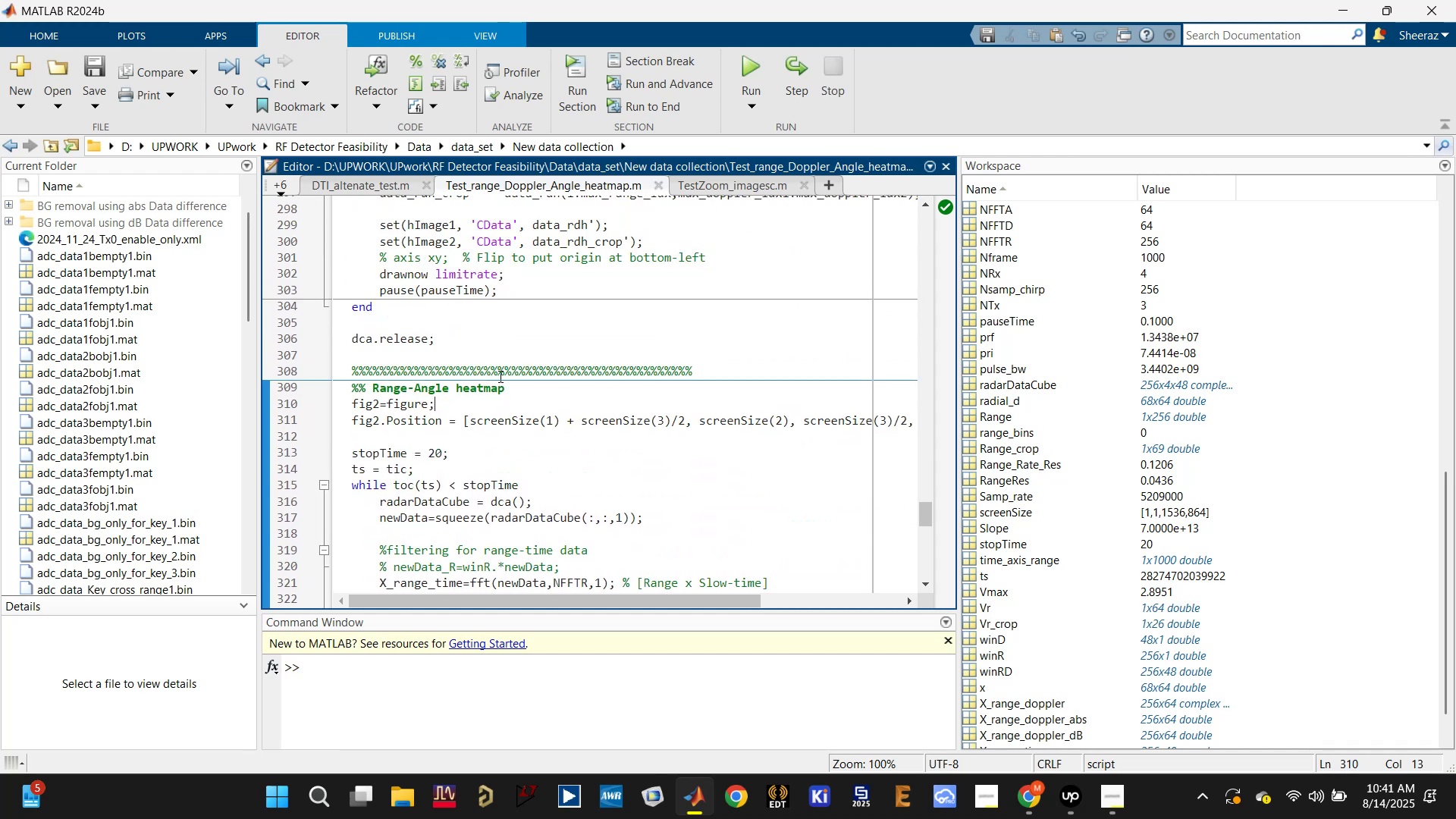 
left_click([497, 362])
 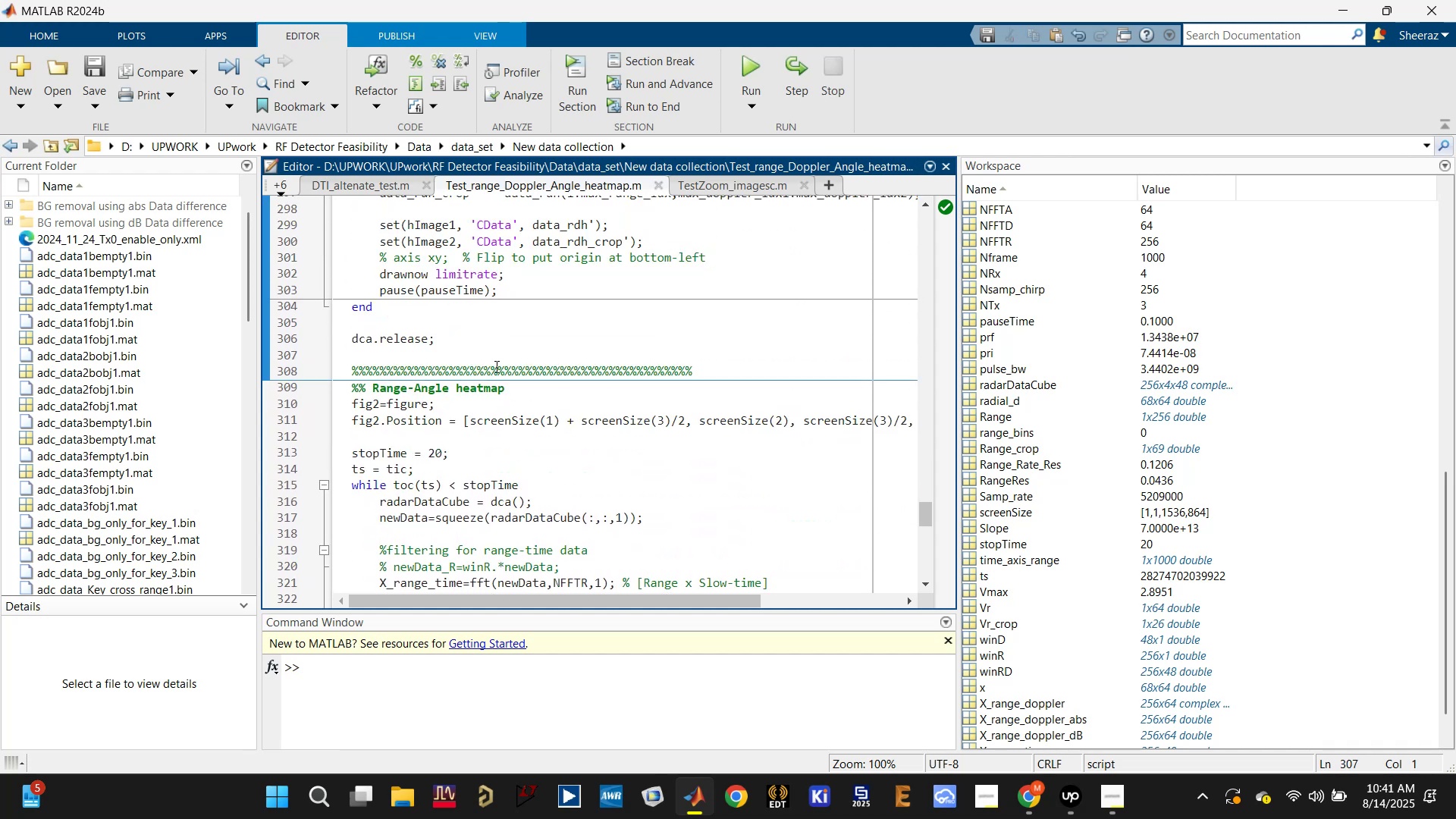 
scroll: coordinate [493, 372], scroll_direction: down, amount: 7.0
 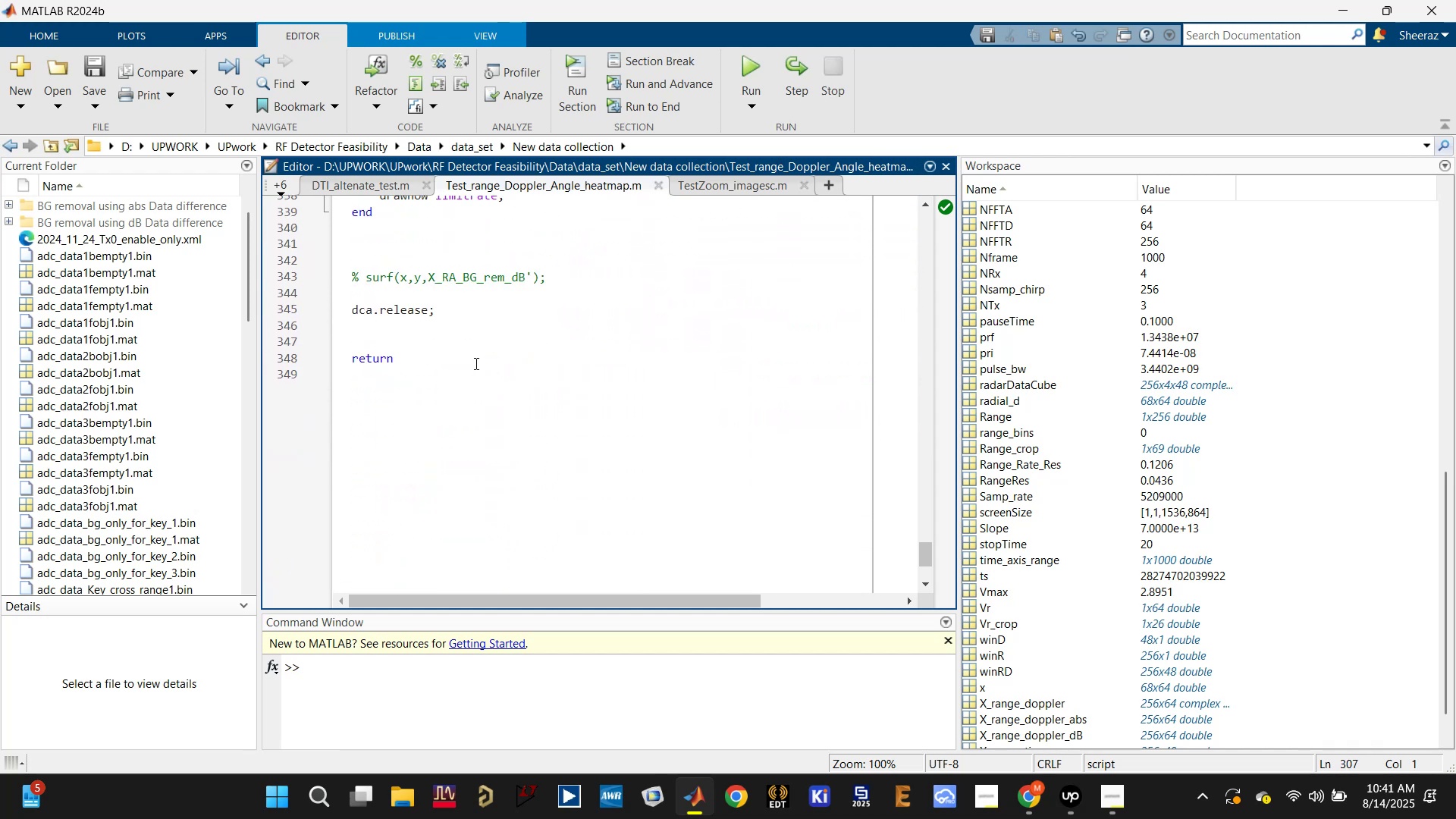 
left_click([458, 337])
 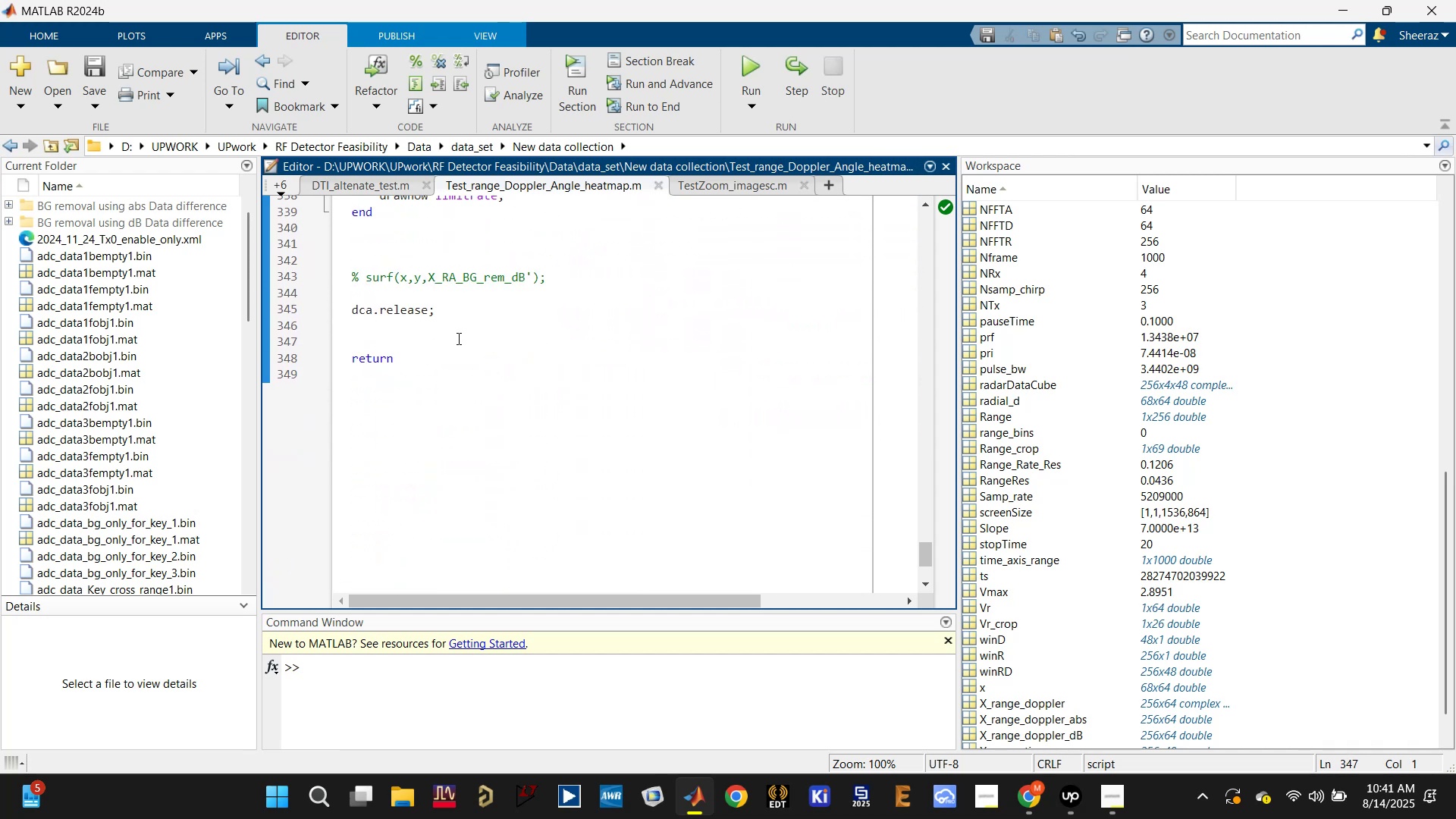 
key(Enter)
 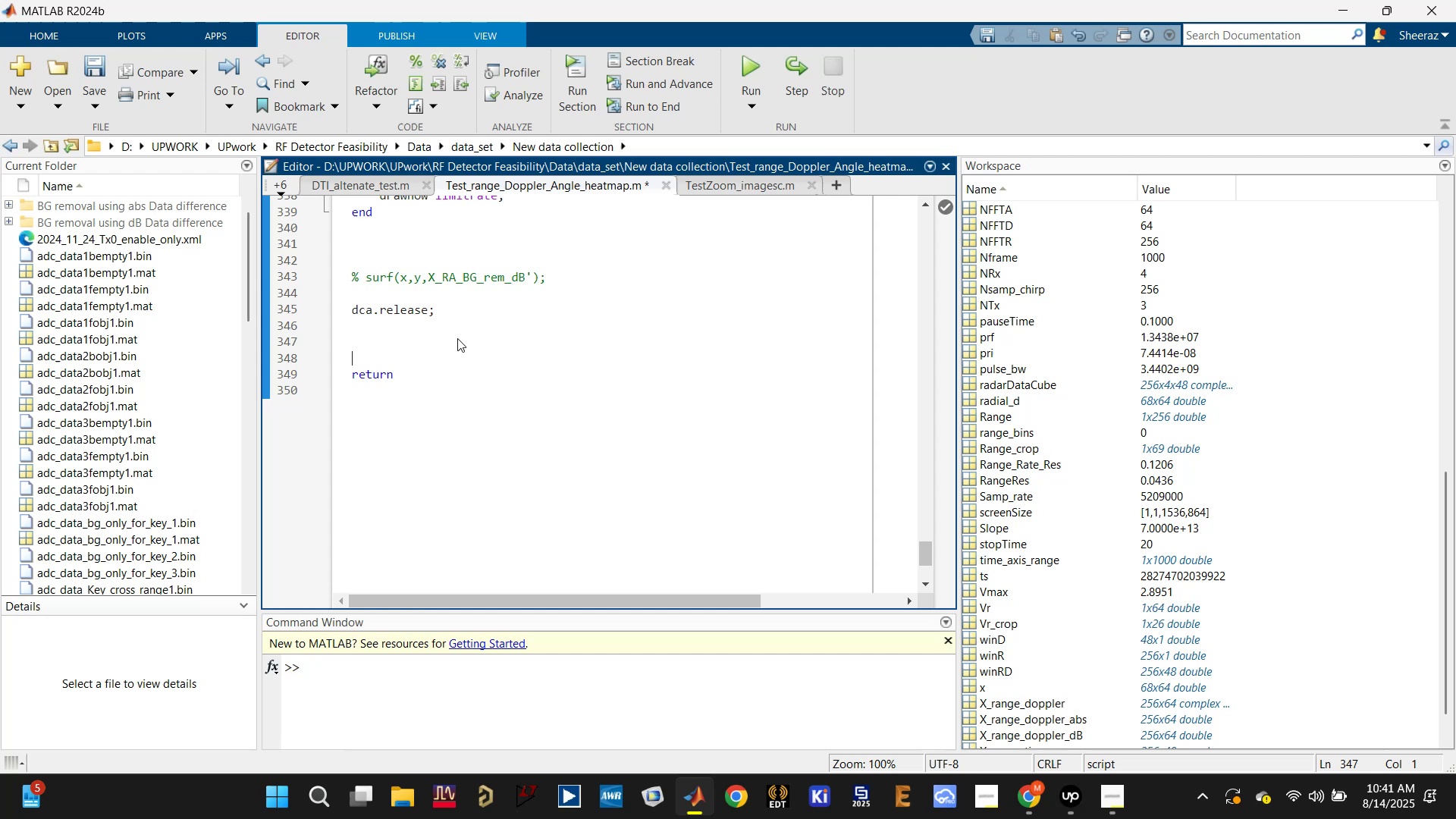 
key(Enter)
 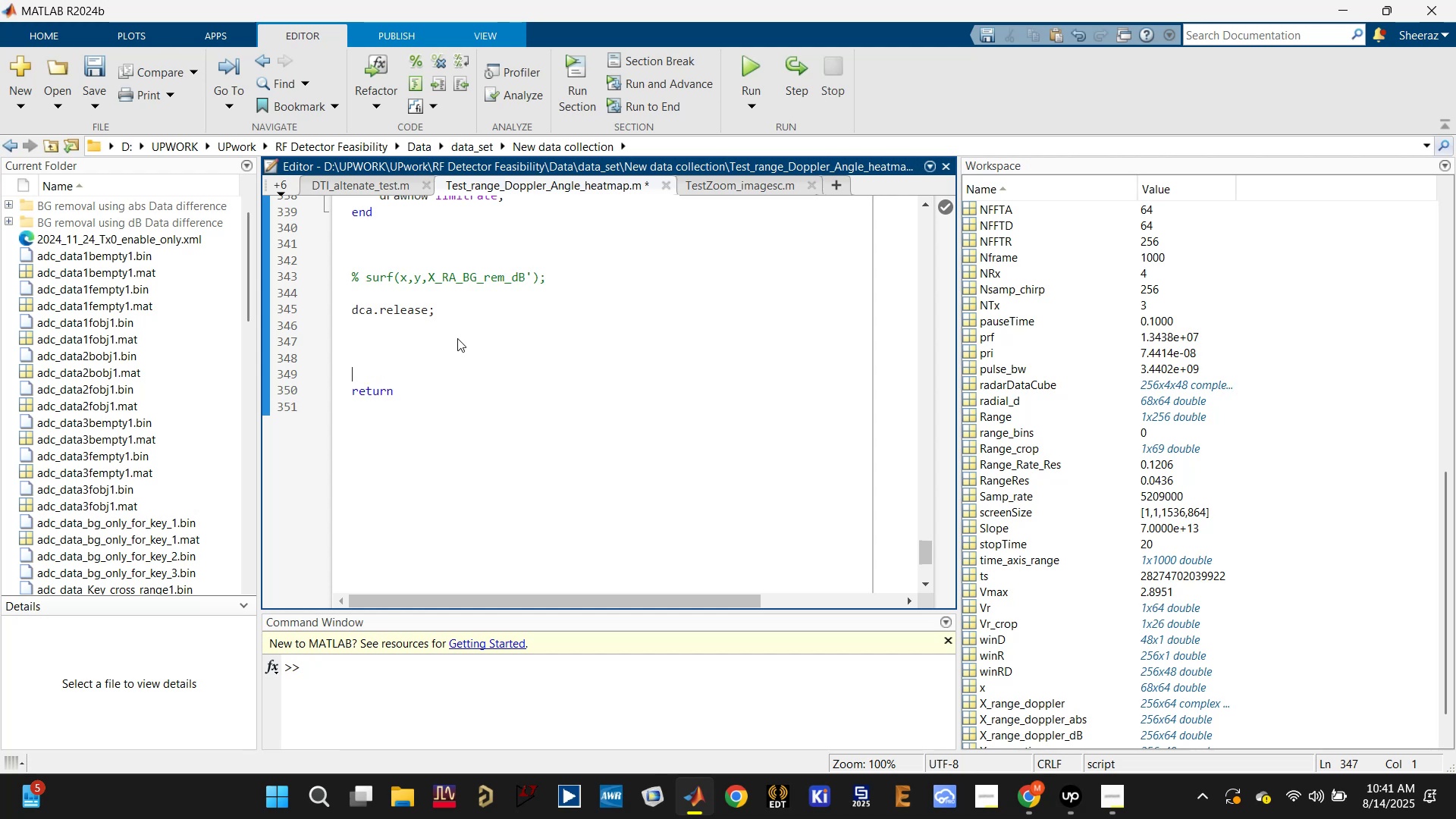 
key(Enter)
 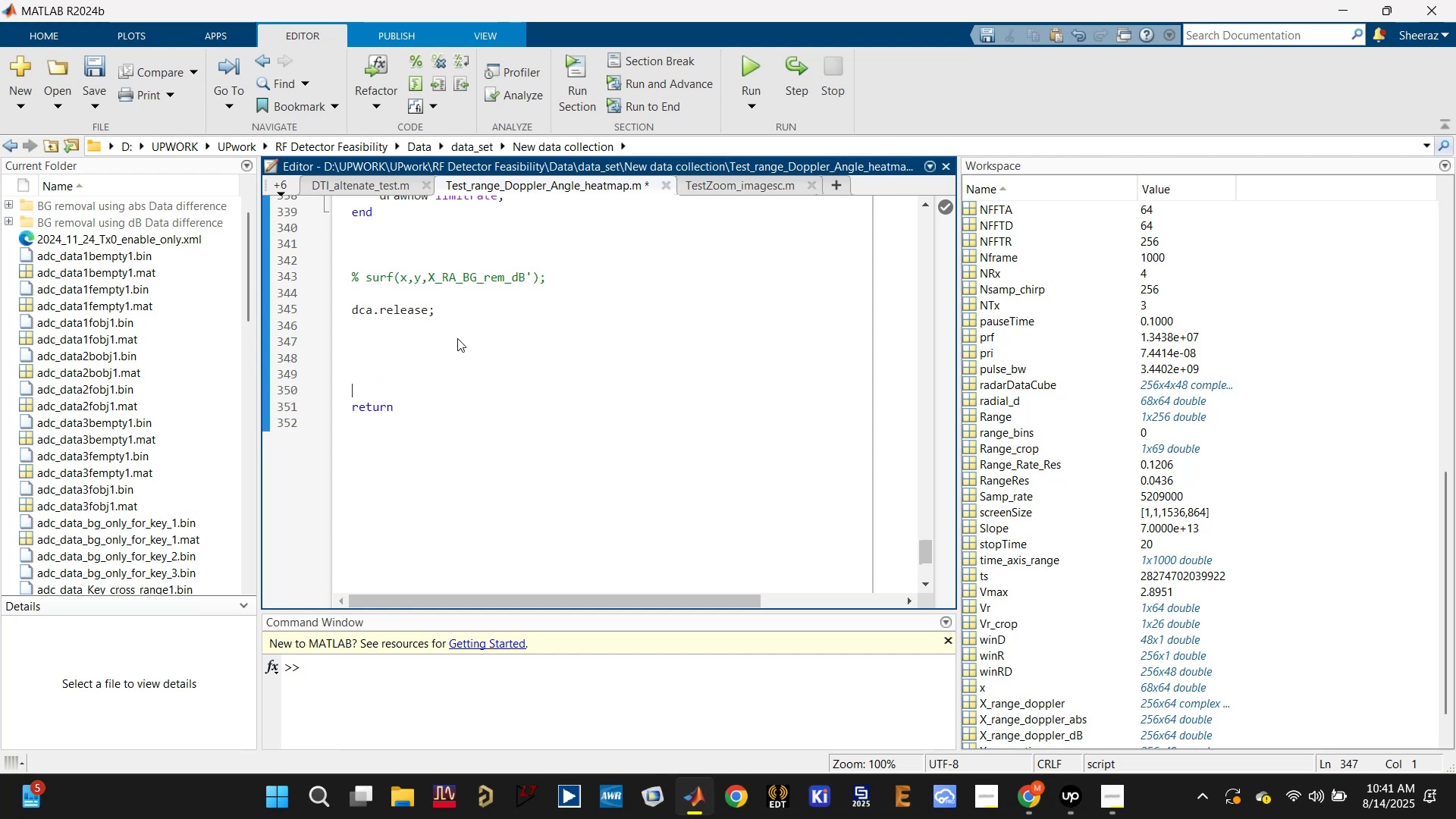 
key(Enter)
 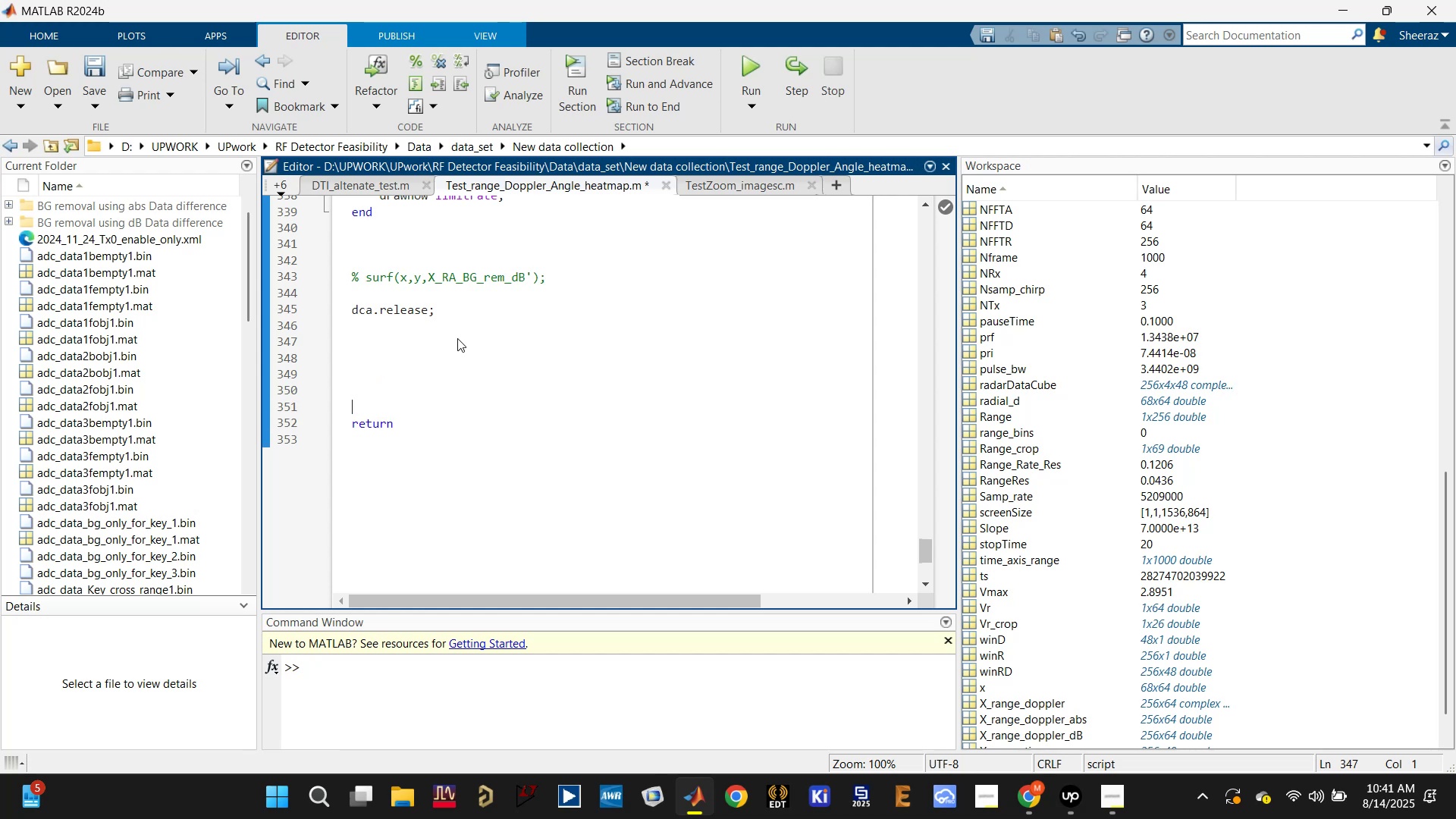 
hold_key(key=ShiftLeft, duration=2.93)
 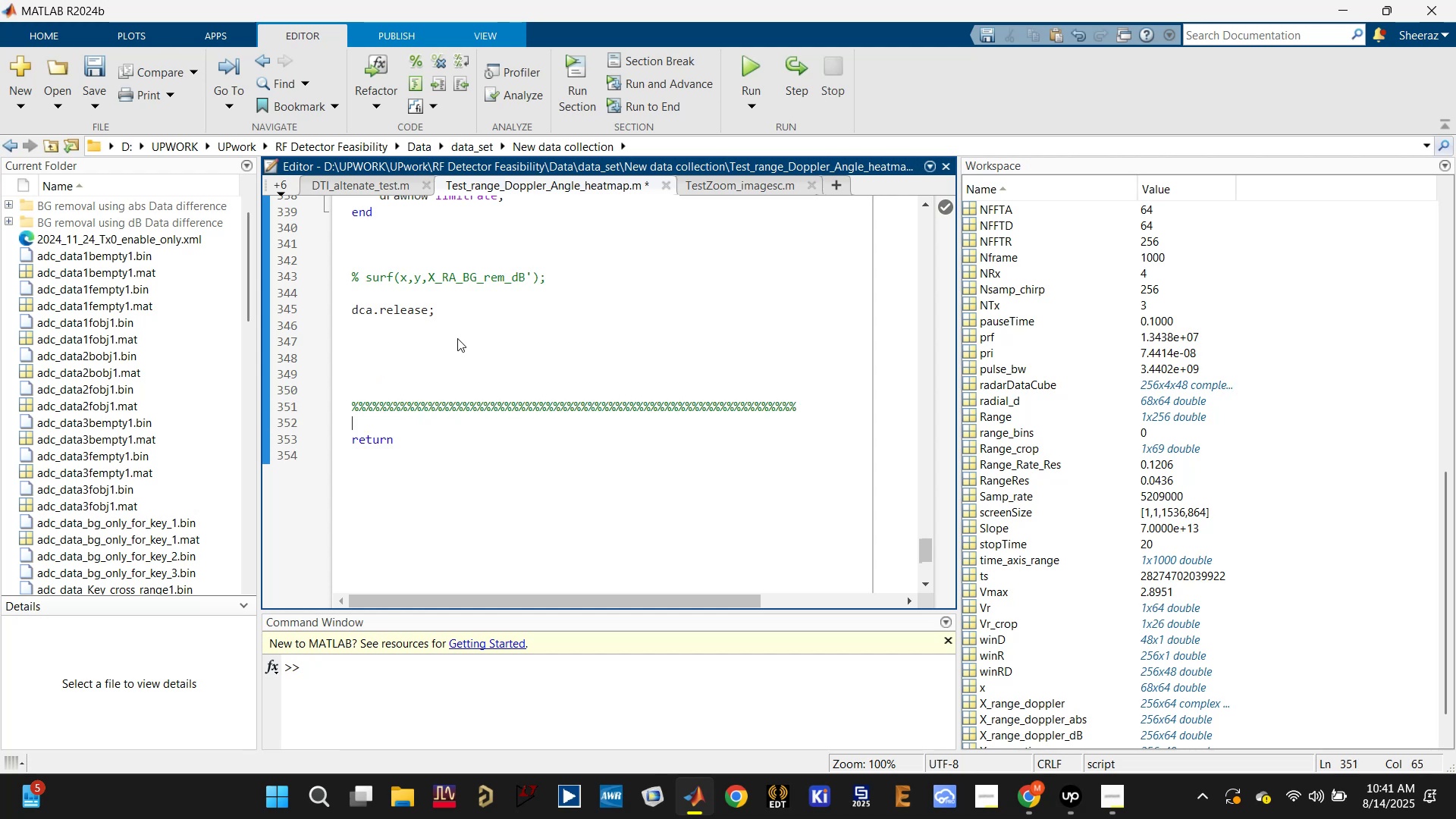 
hold_key(key=5, duration=1.5)
 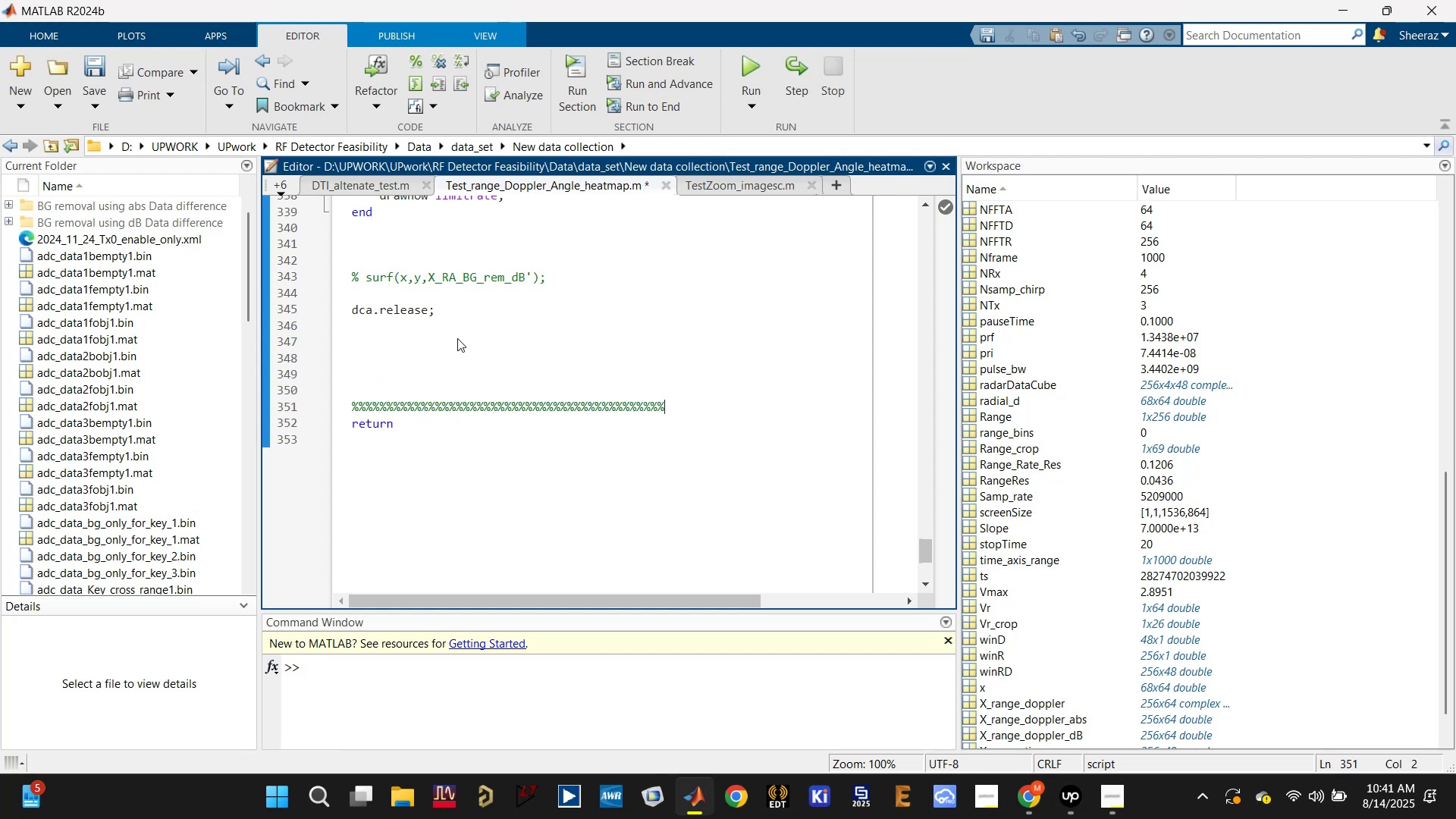 
hold_key(key=5, duration=0.98)
 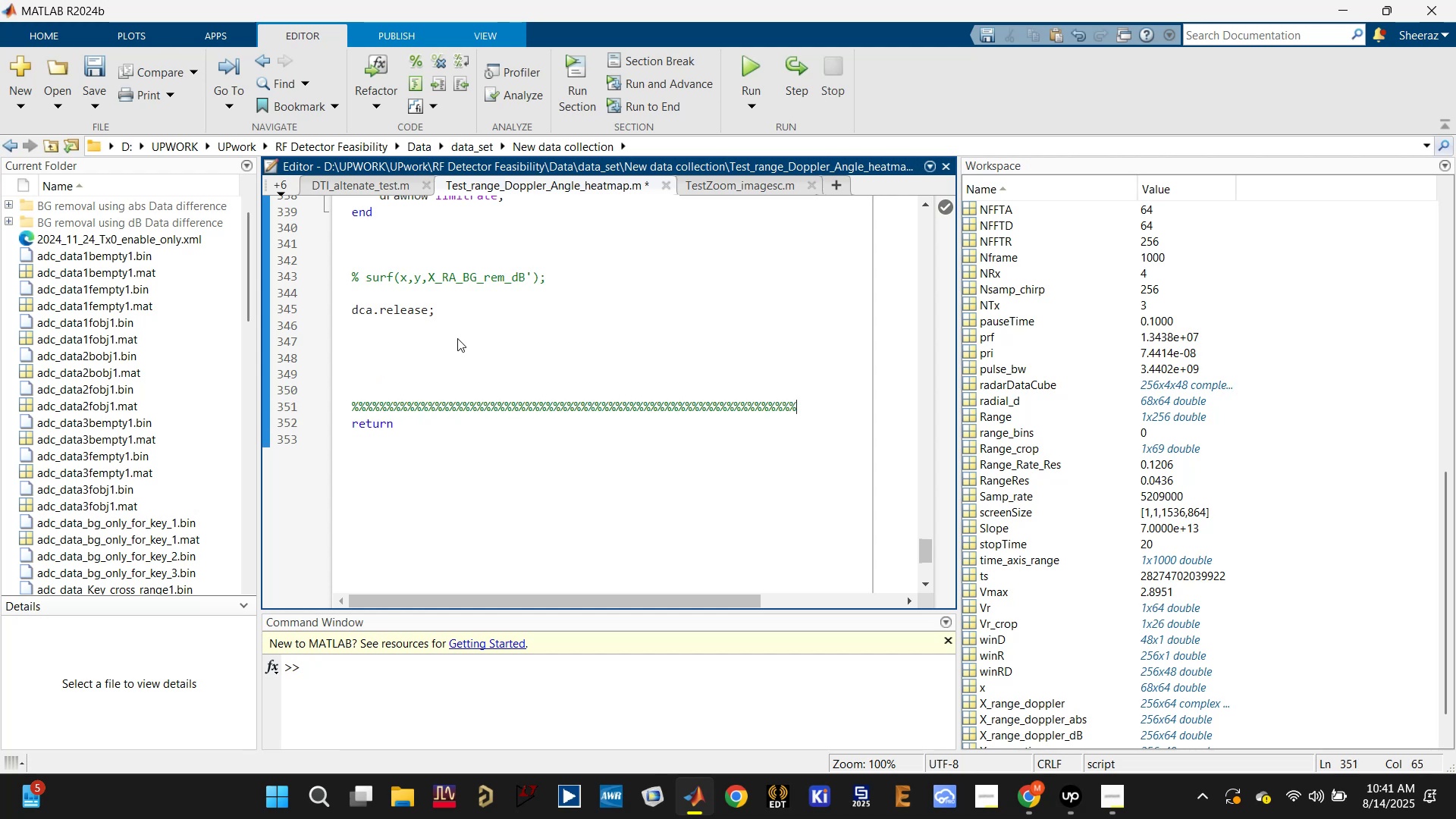 
key(Enter)
 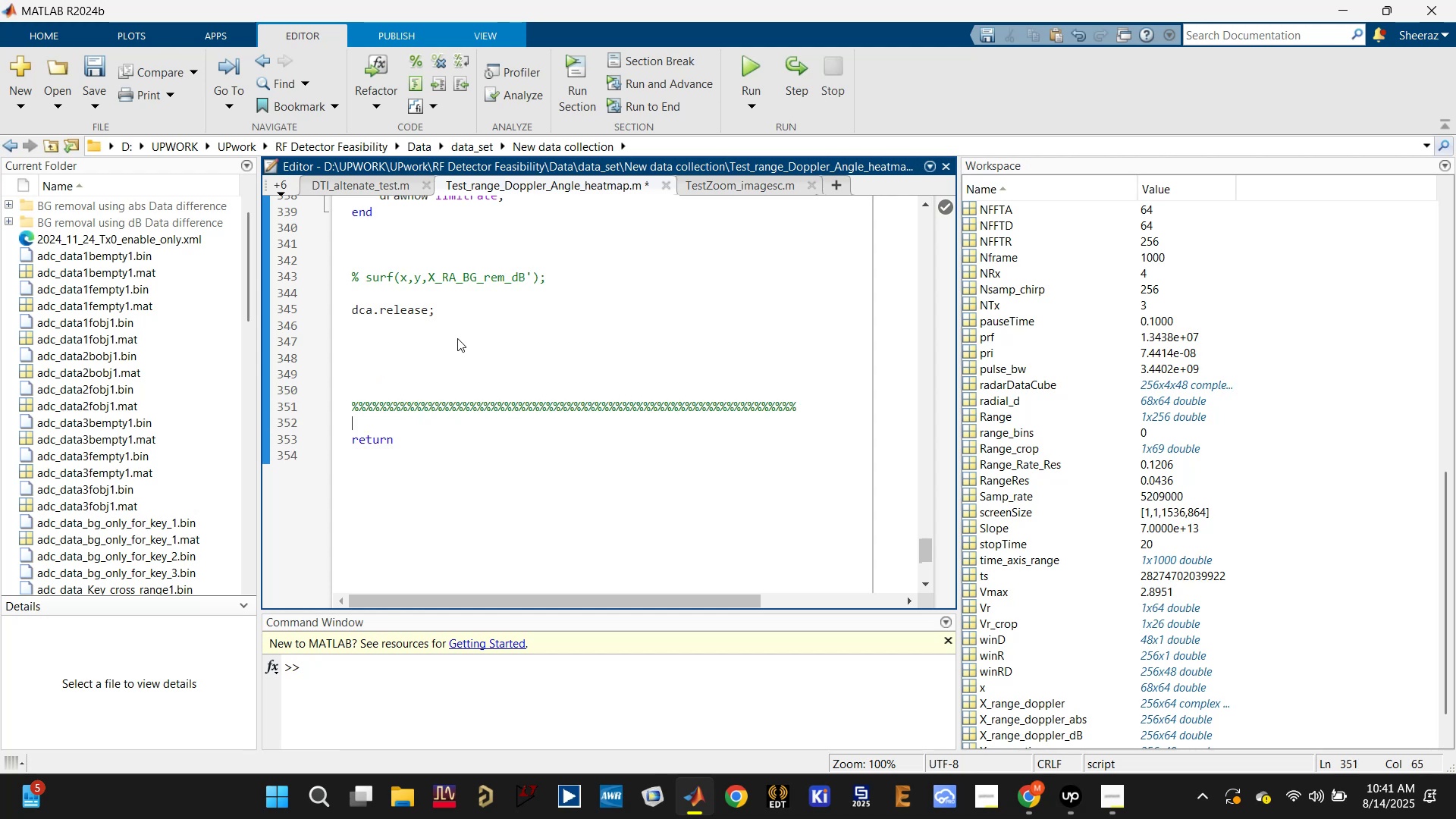 
key(Control+V)
 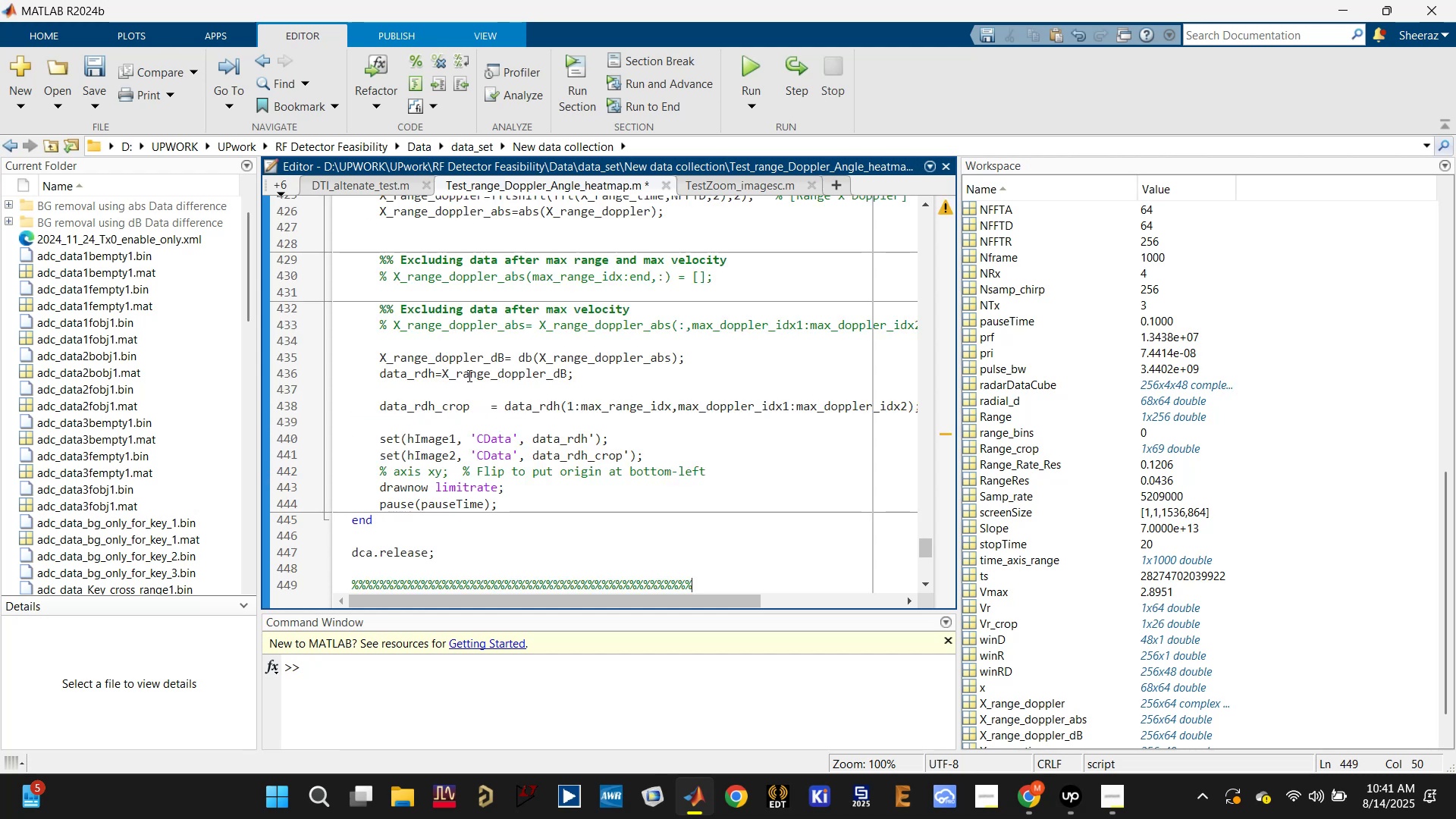 
scroll: coordinate [632, 535], scroll_direction: down, amount: 1.0
 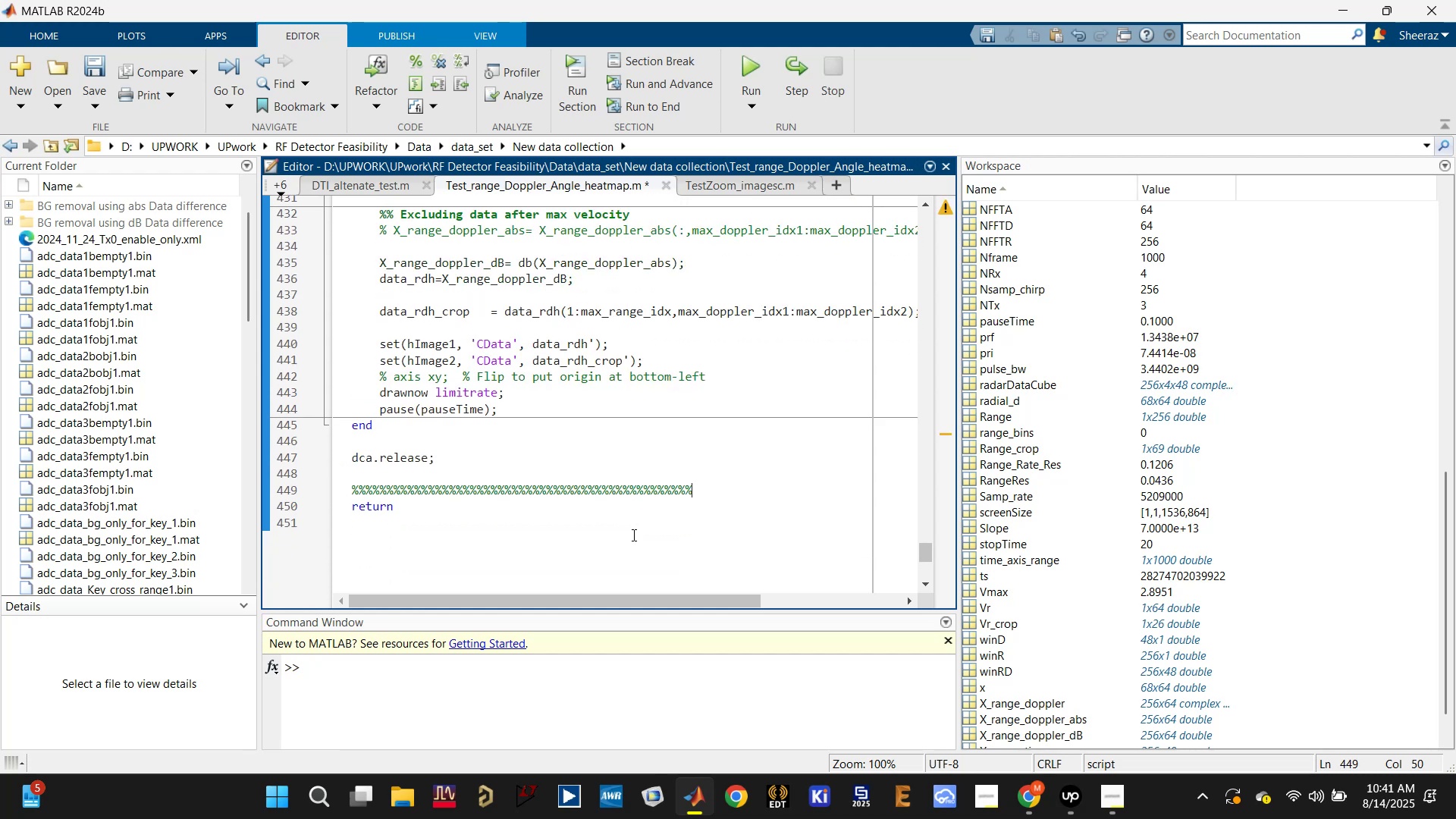 
scroll: coordinate [611, 540], scroll_direction: up, amount: 17.0
 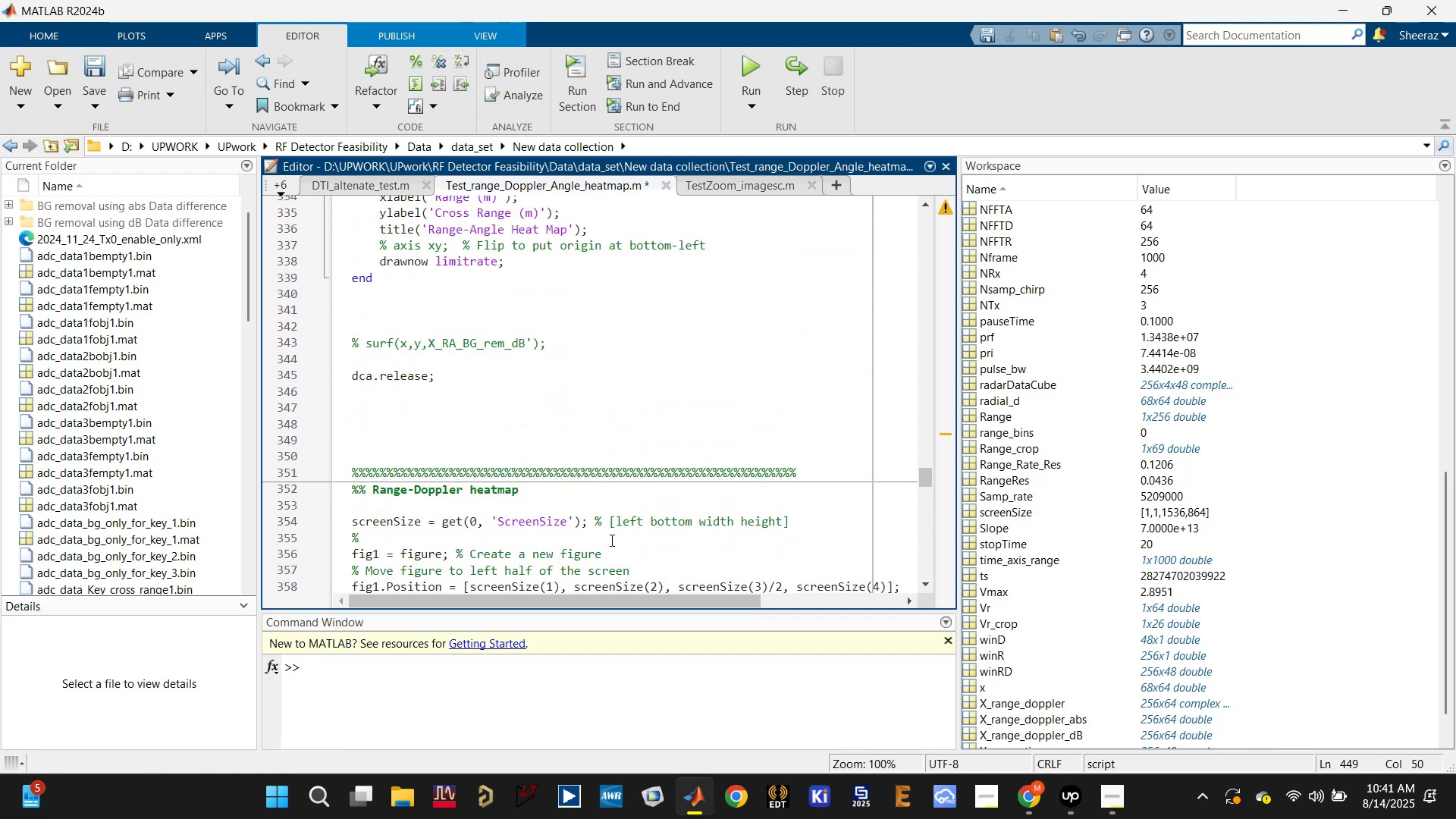 
key(Control+S)
 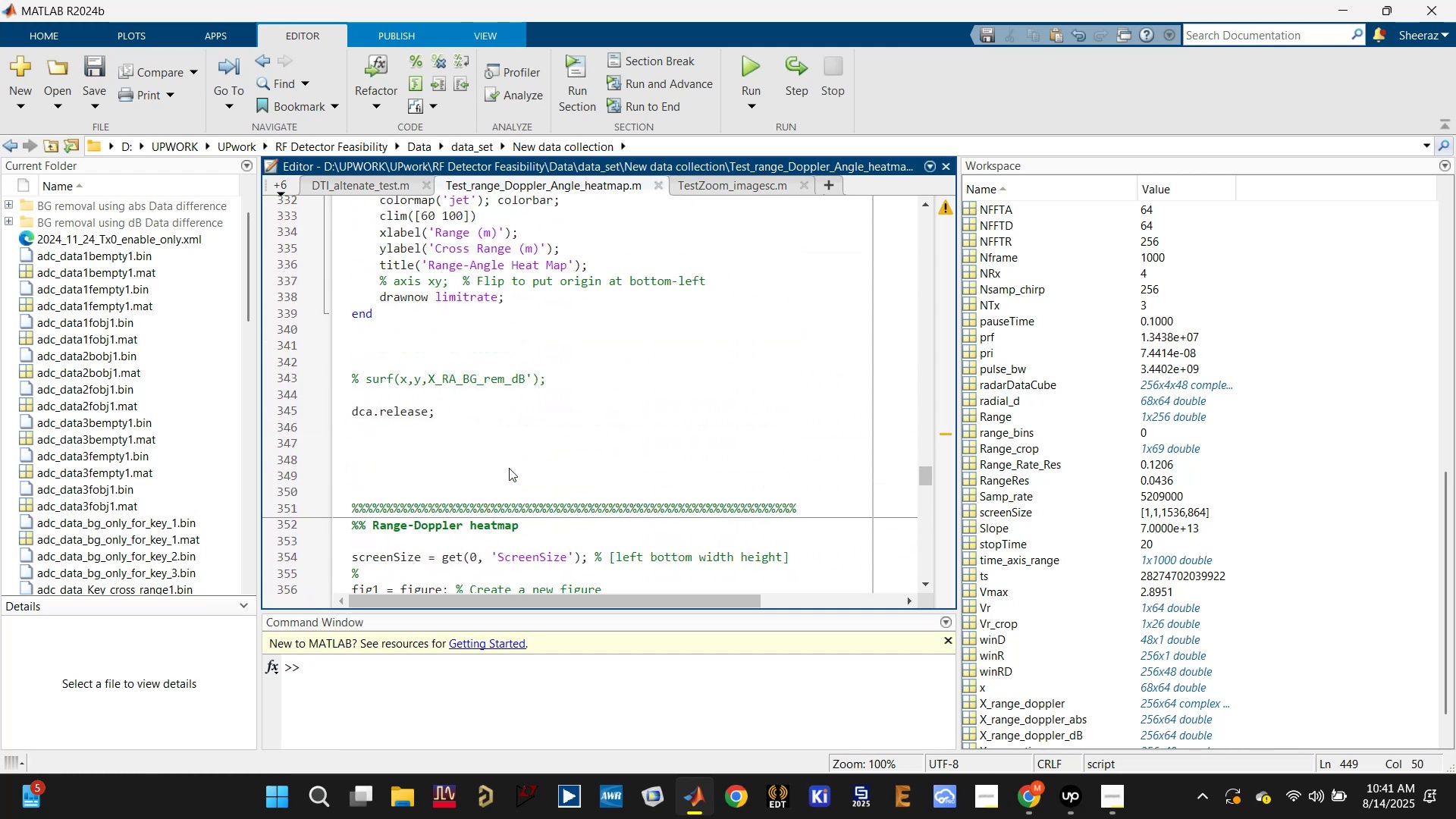 
left_click([509, 468])
 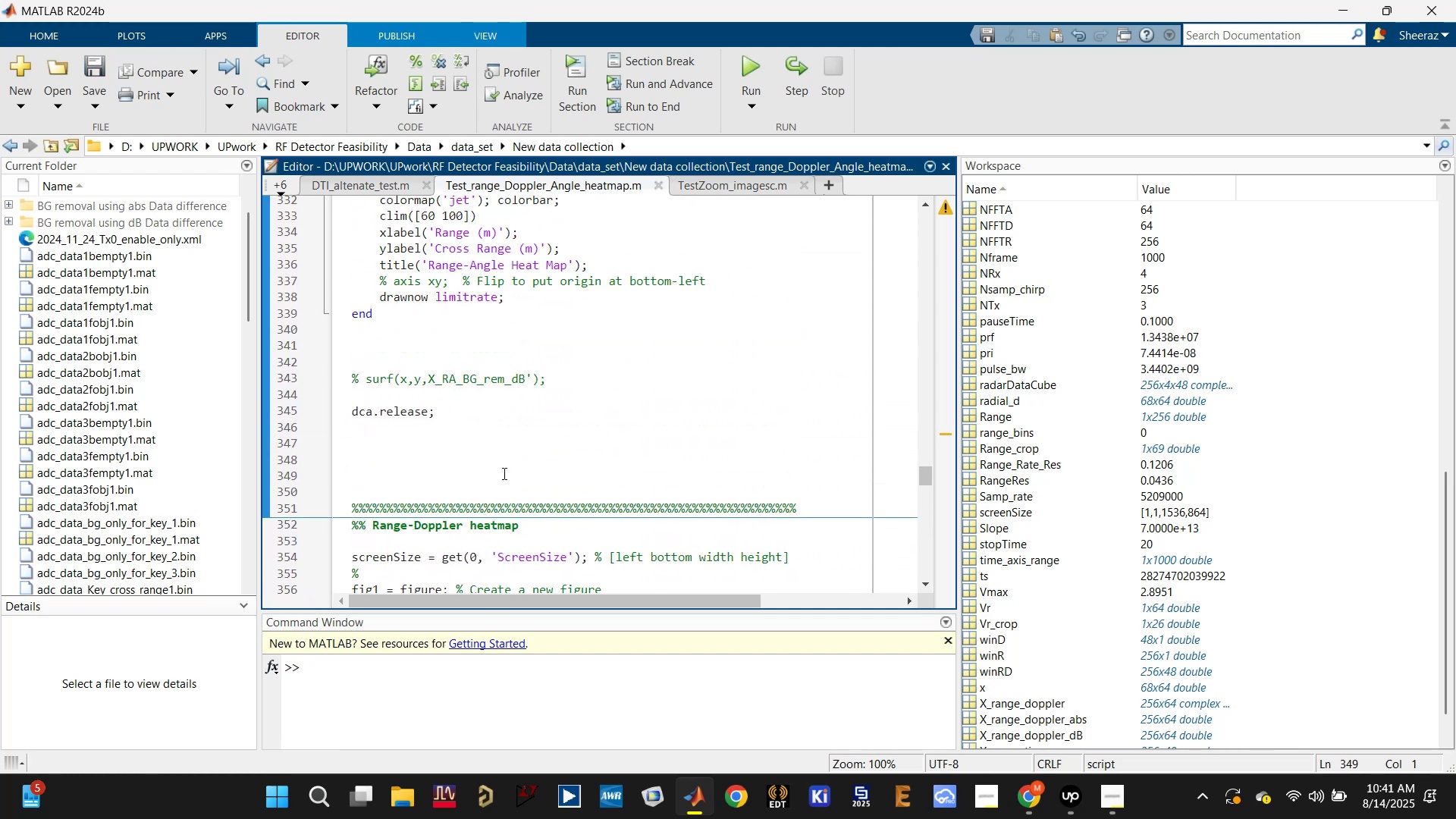 
type(return)
 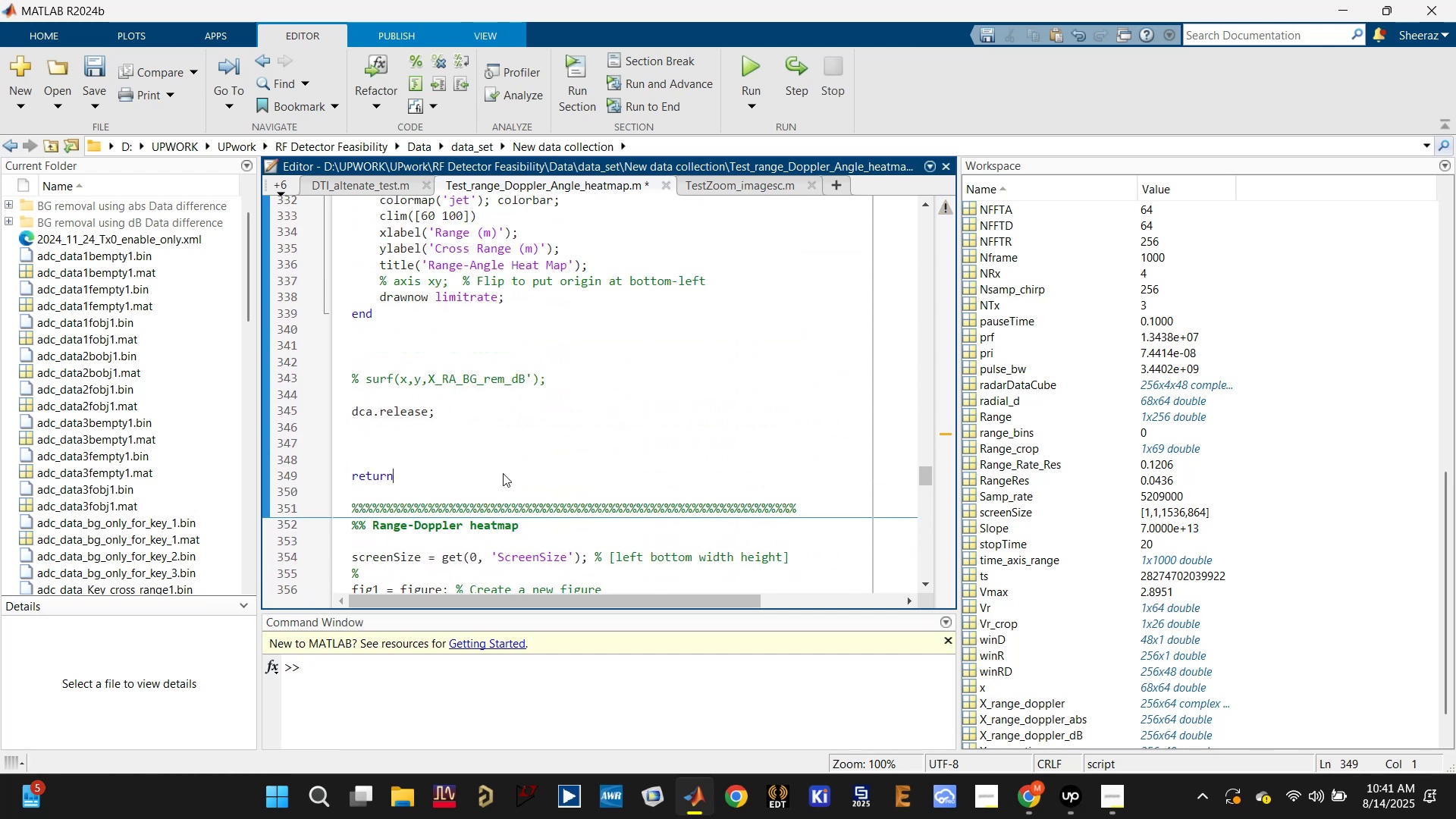 
key(Control+S)
 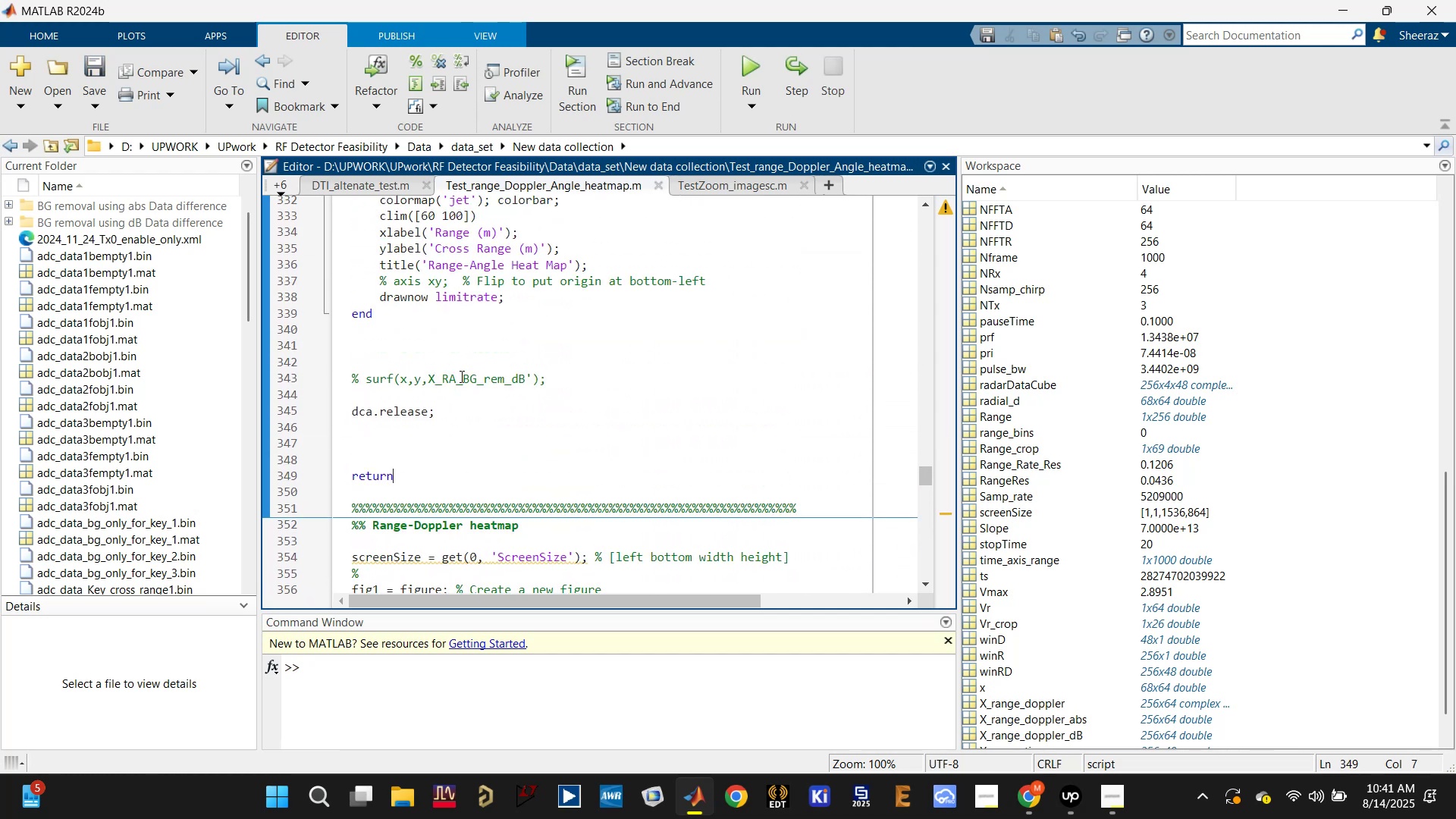 
double_click([460, 377])
 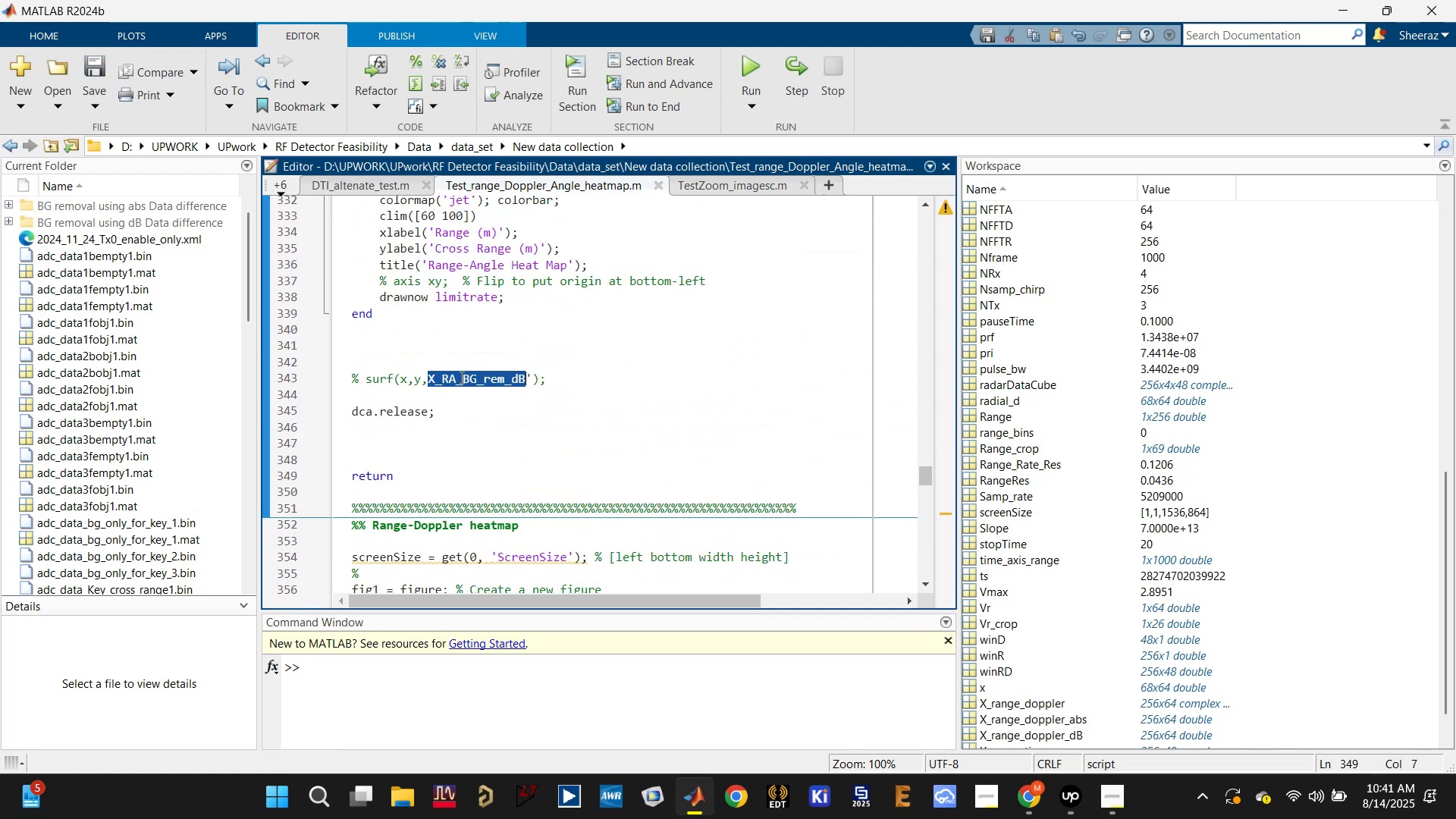 
triple_click([460, 377])
 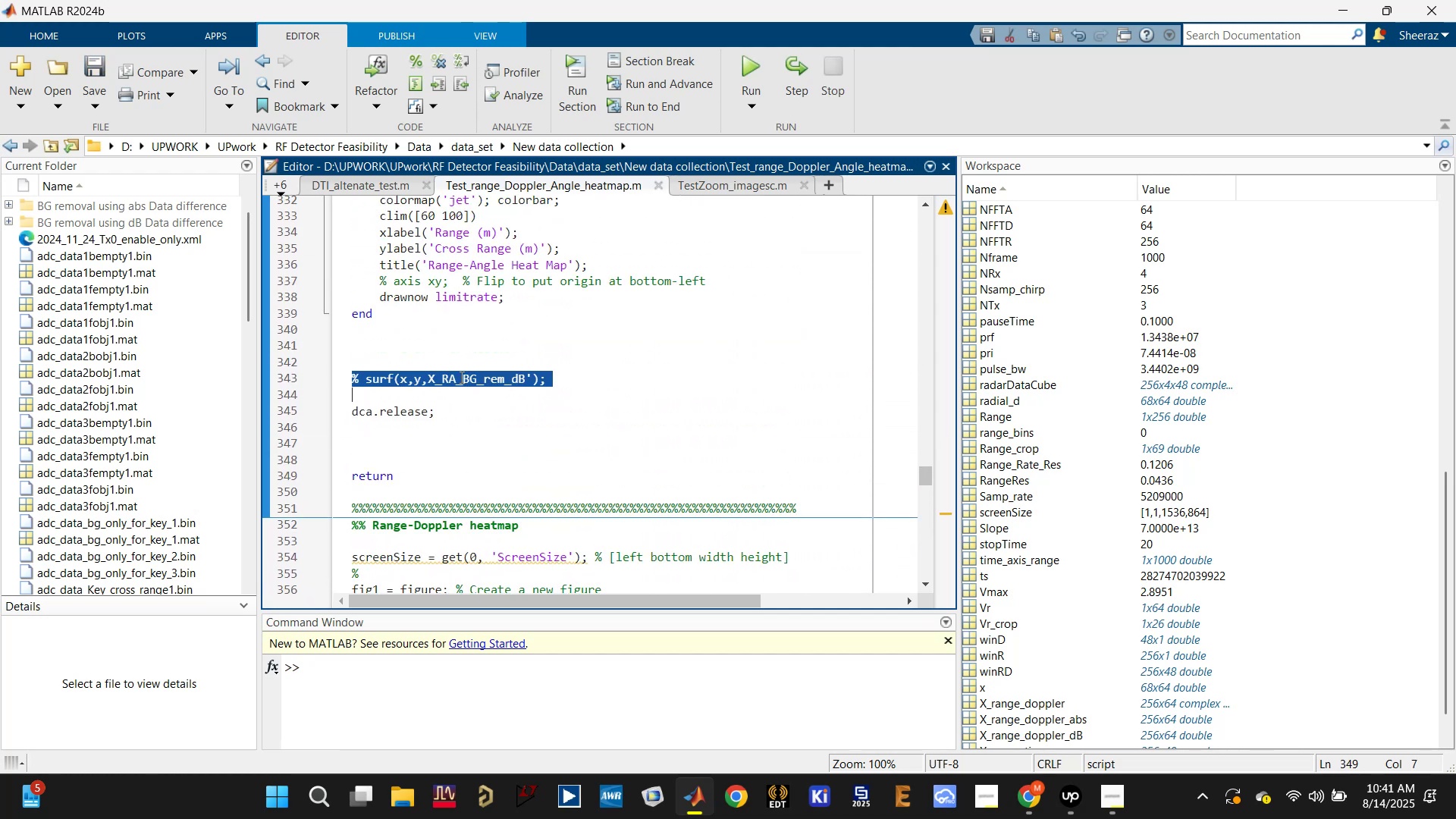 
key(Backspace)
 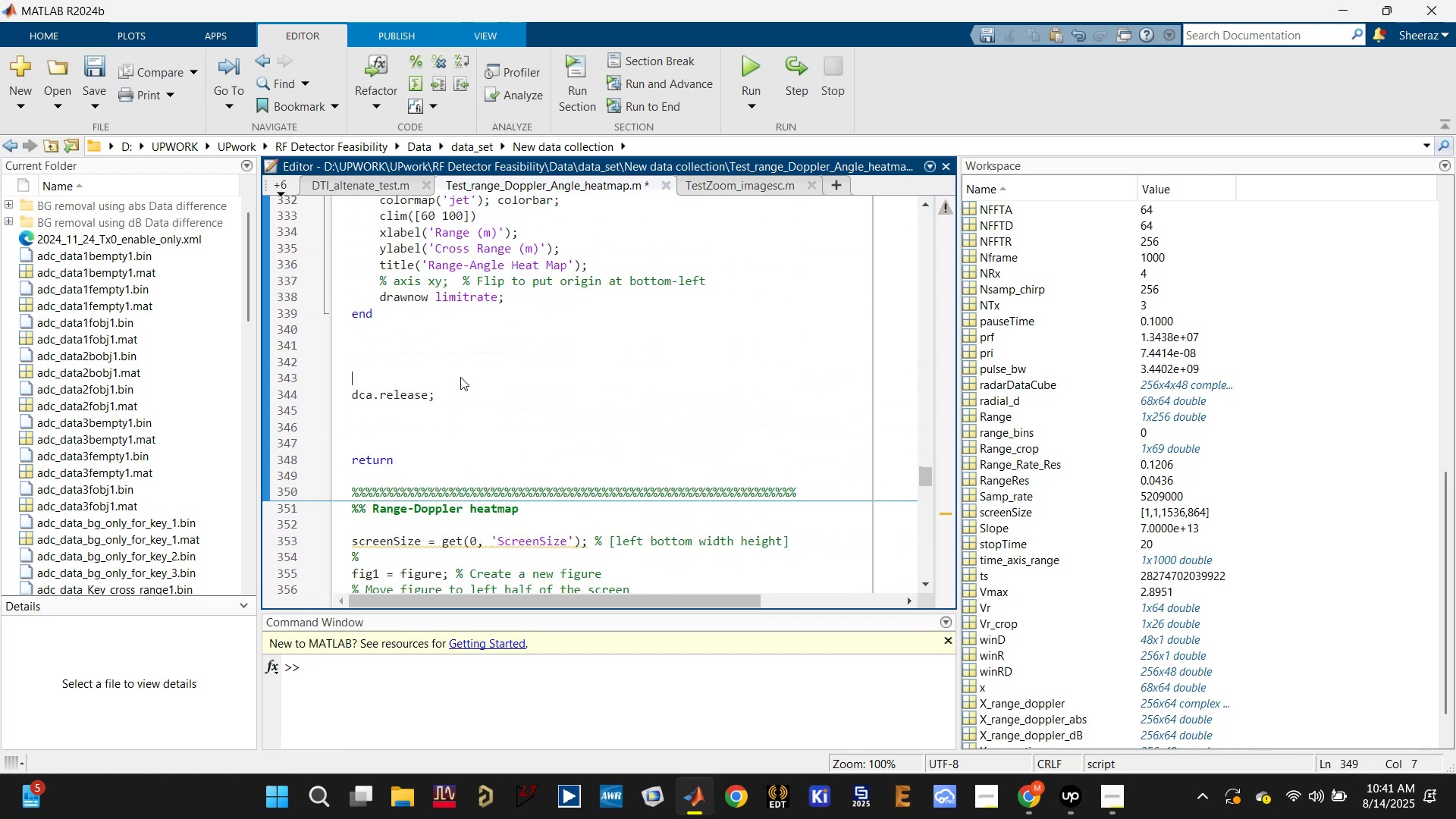 
key(Backspace)
 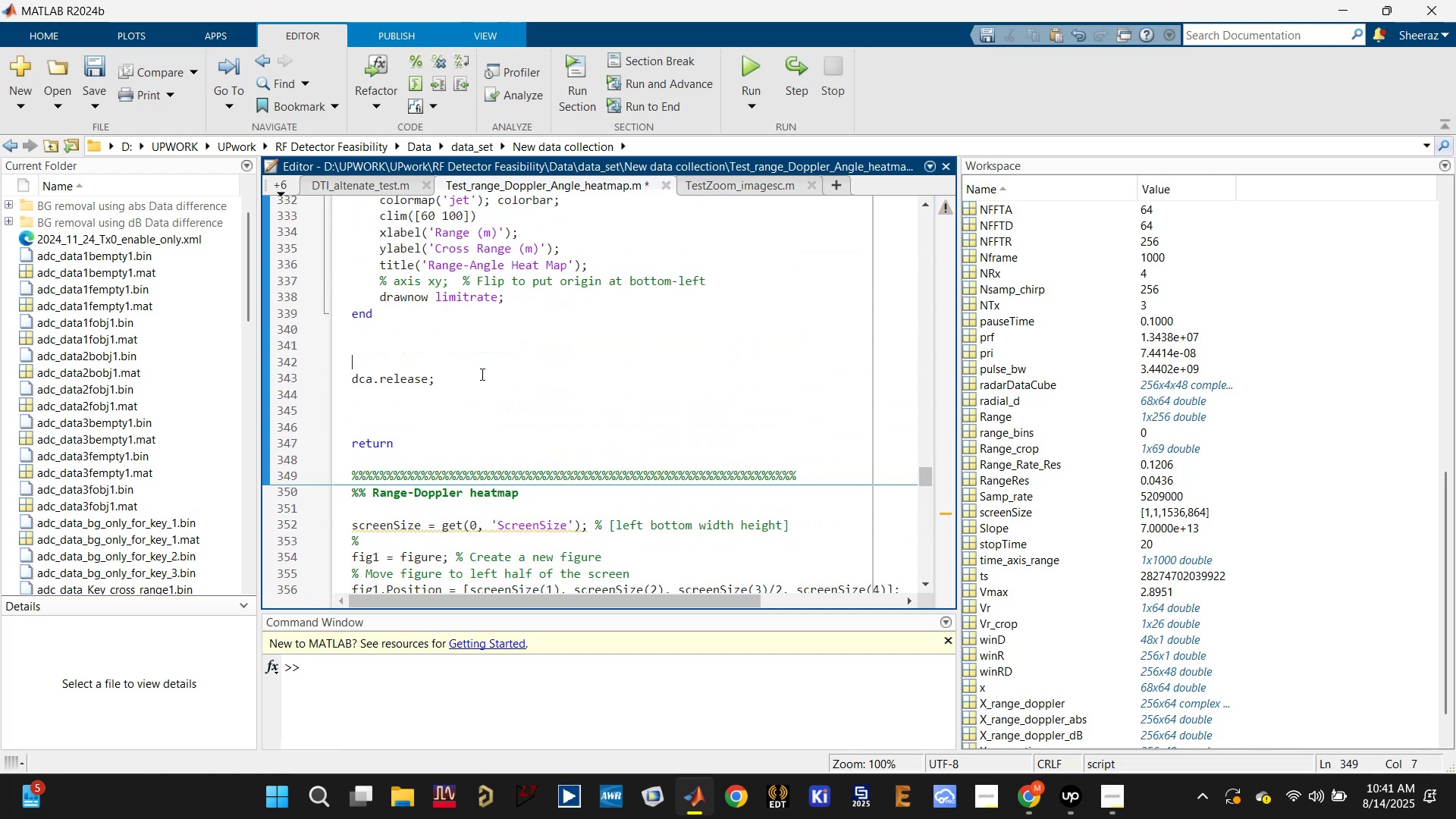 
scroll: coordinate [505, 444], scroll_direction: up, amount: 6.0
 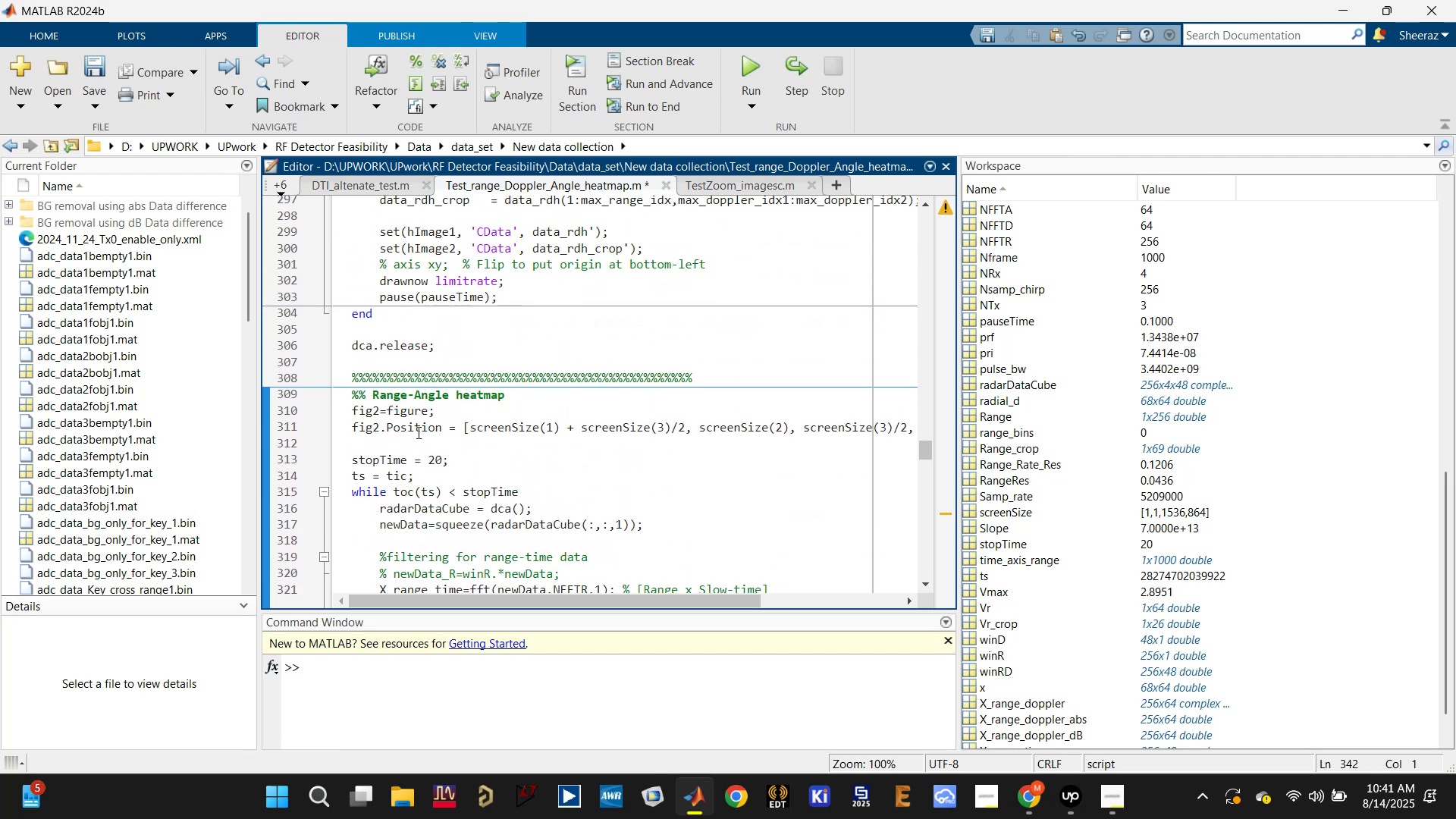 
wait(9.54)
 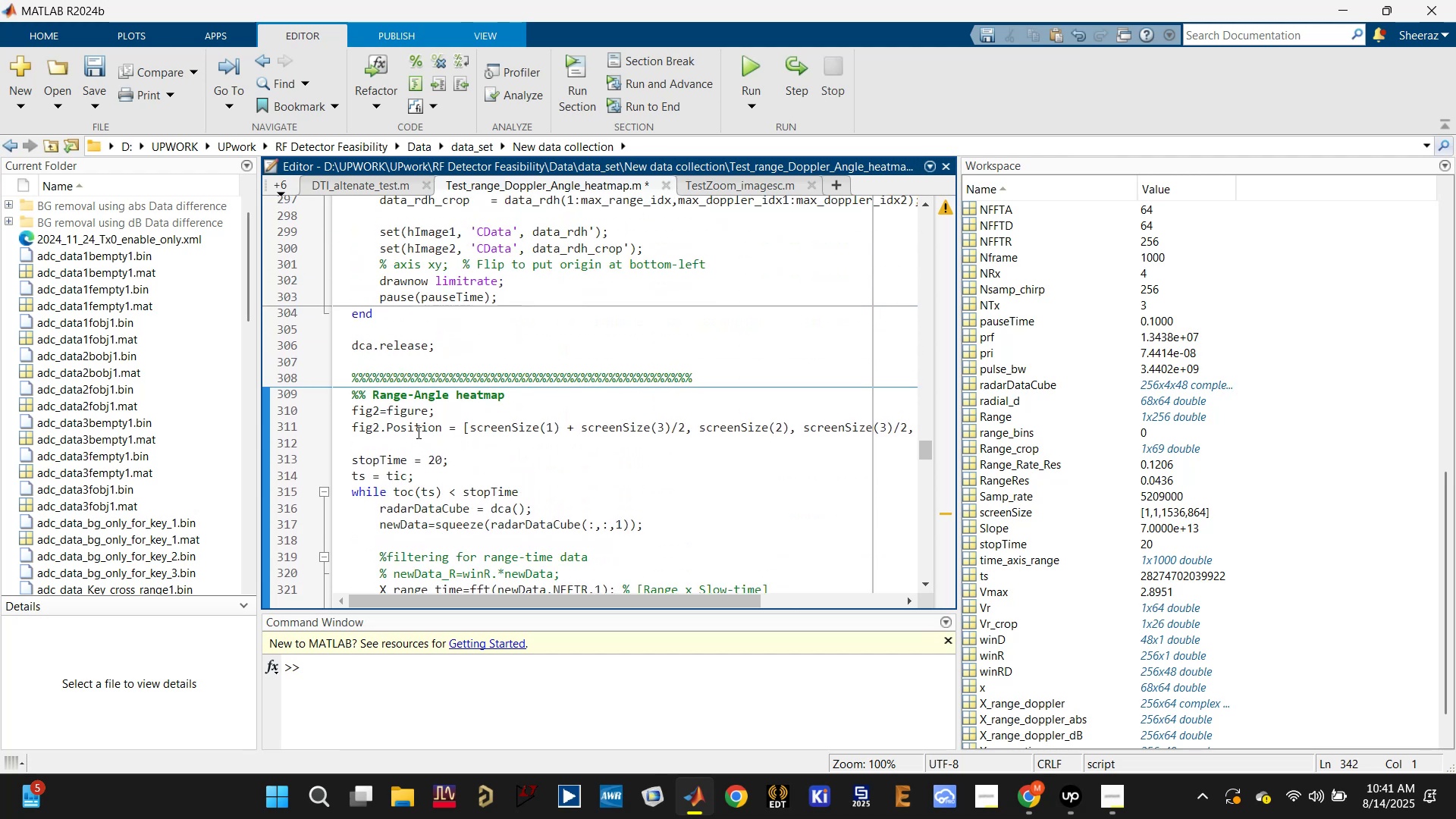 
scroll: coordinate [443, 381], scroll_direction: up, amount: 14.0
 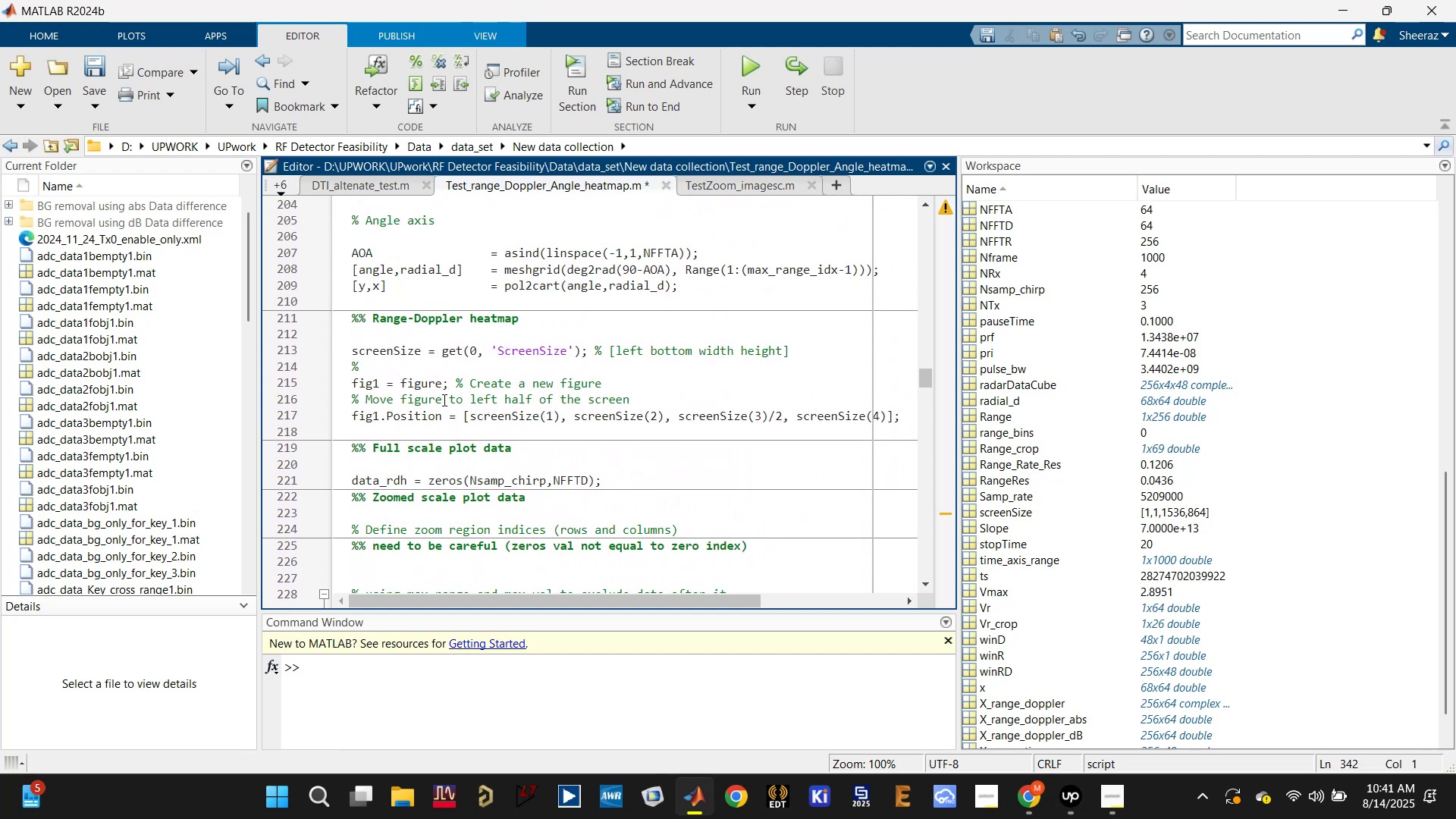 
scroll: coordinate [436, 413], scroll_direction: down, amount: 2.0
 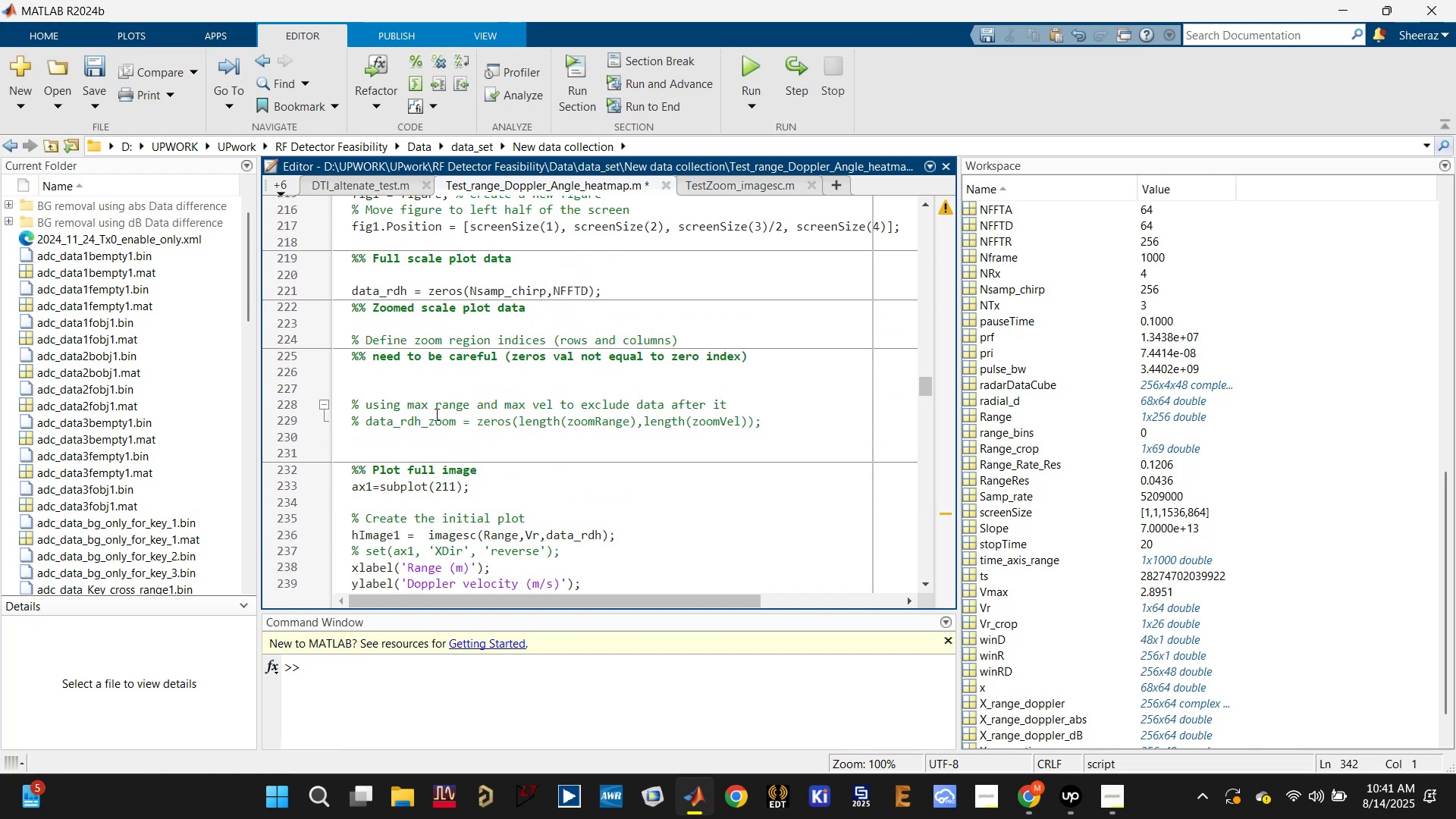 
scroll: coordinate [433, 413], scroll_direction: up, amount: 1.0
 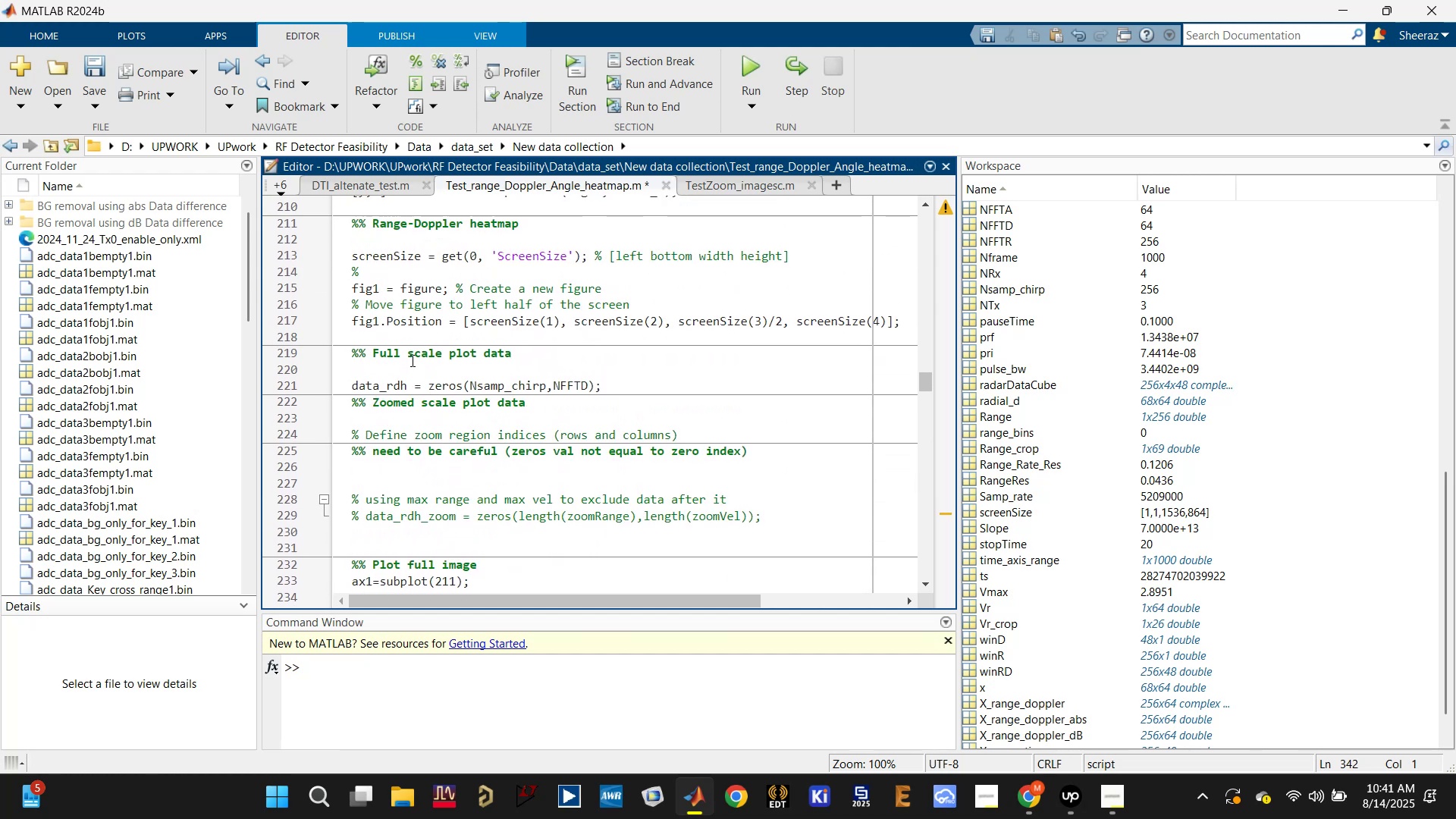 
left_click([367, 282])
 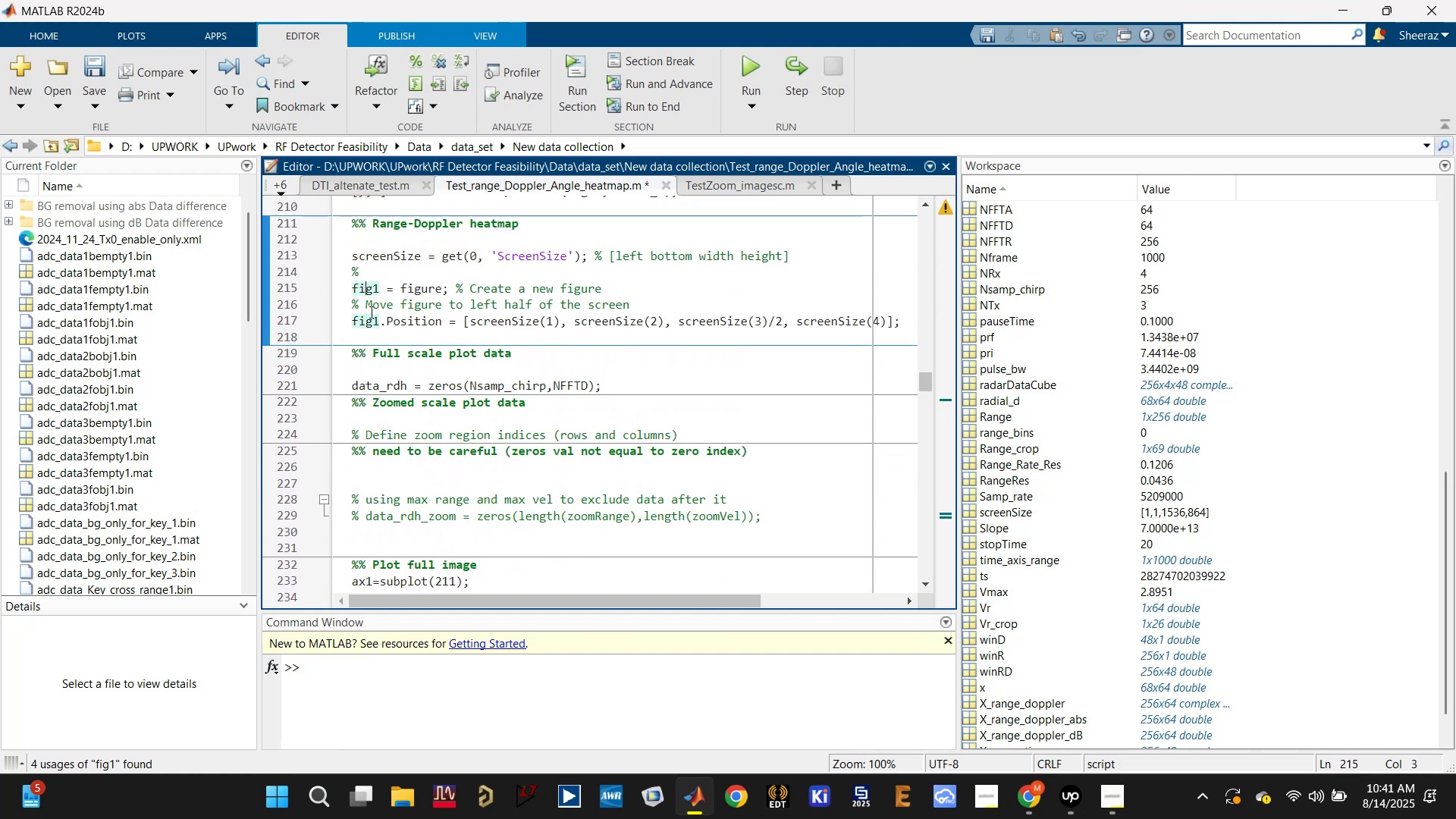 
left_click([367, 318])
 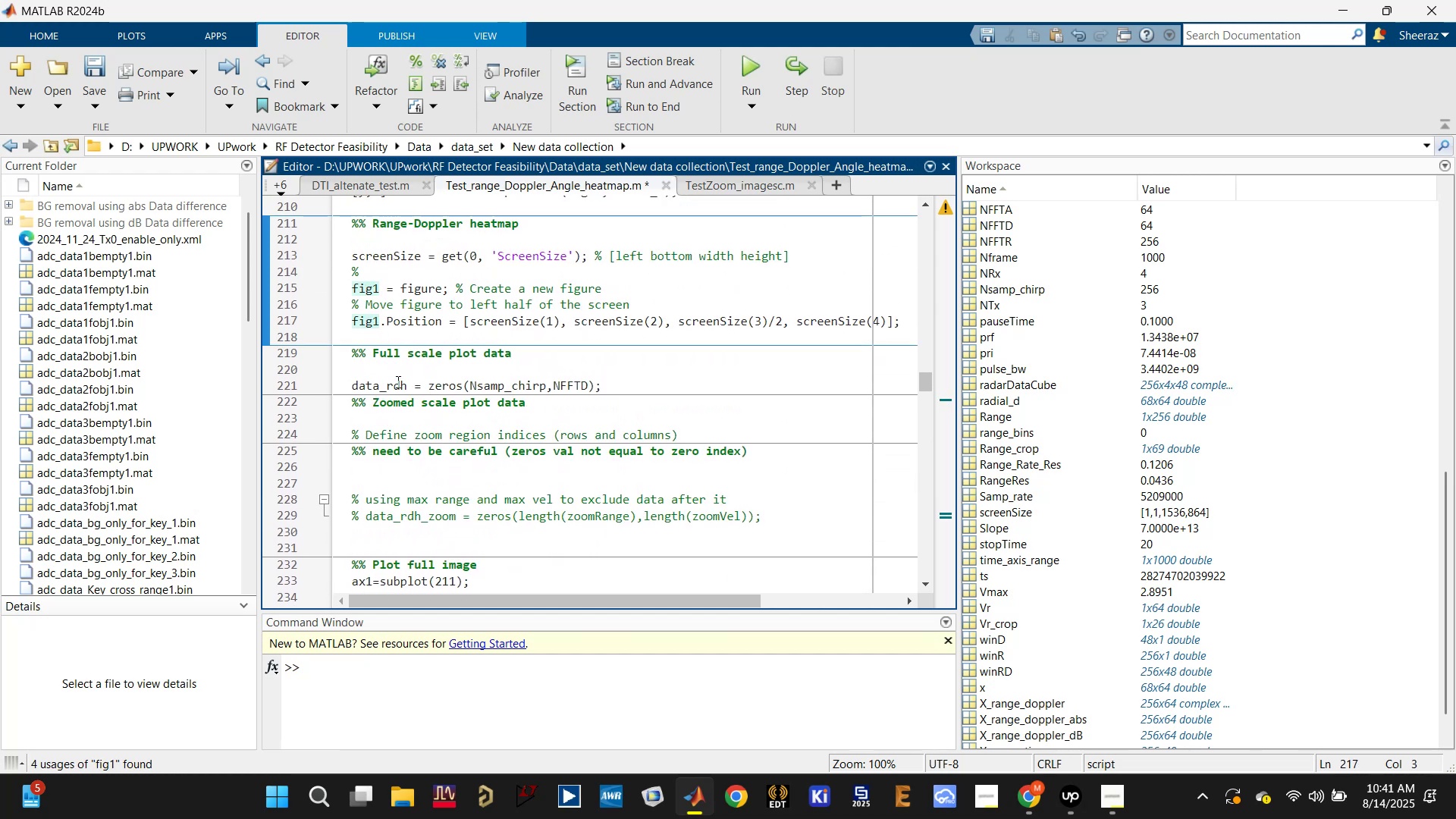 
left_click([400, 381])
 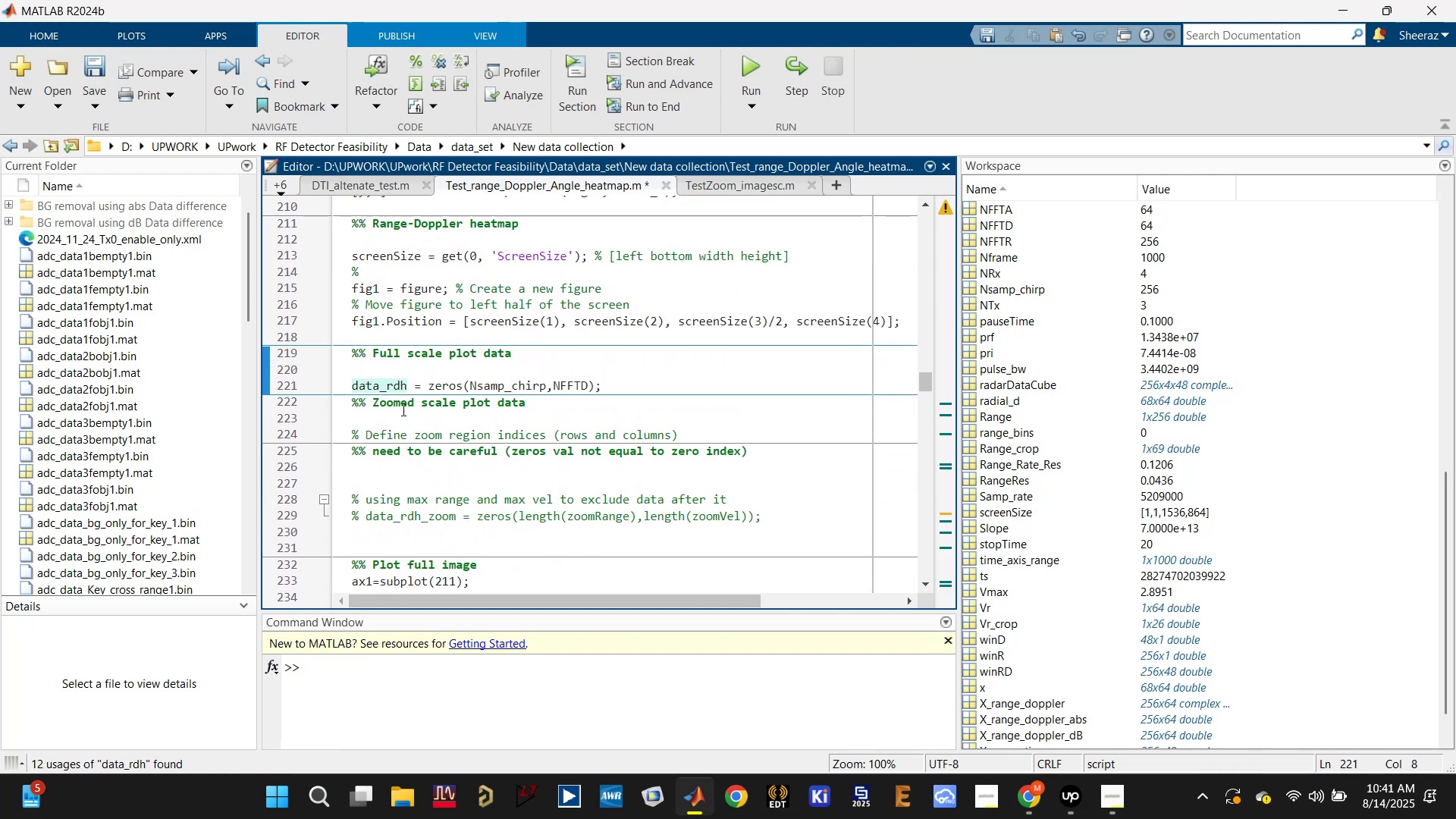 
key(Backspace)
 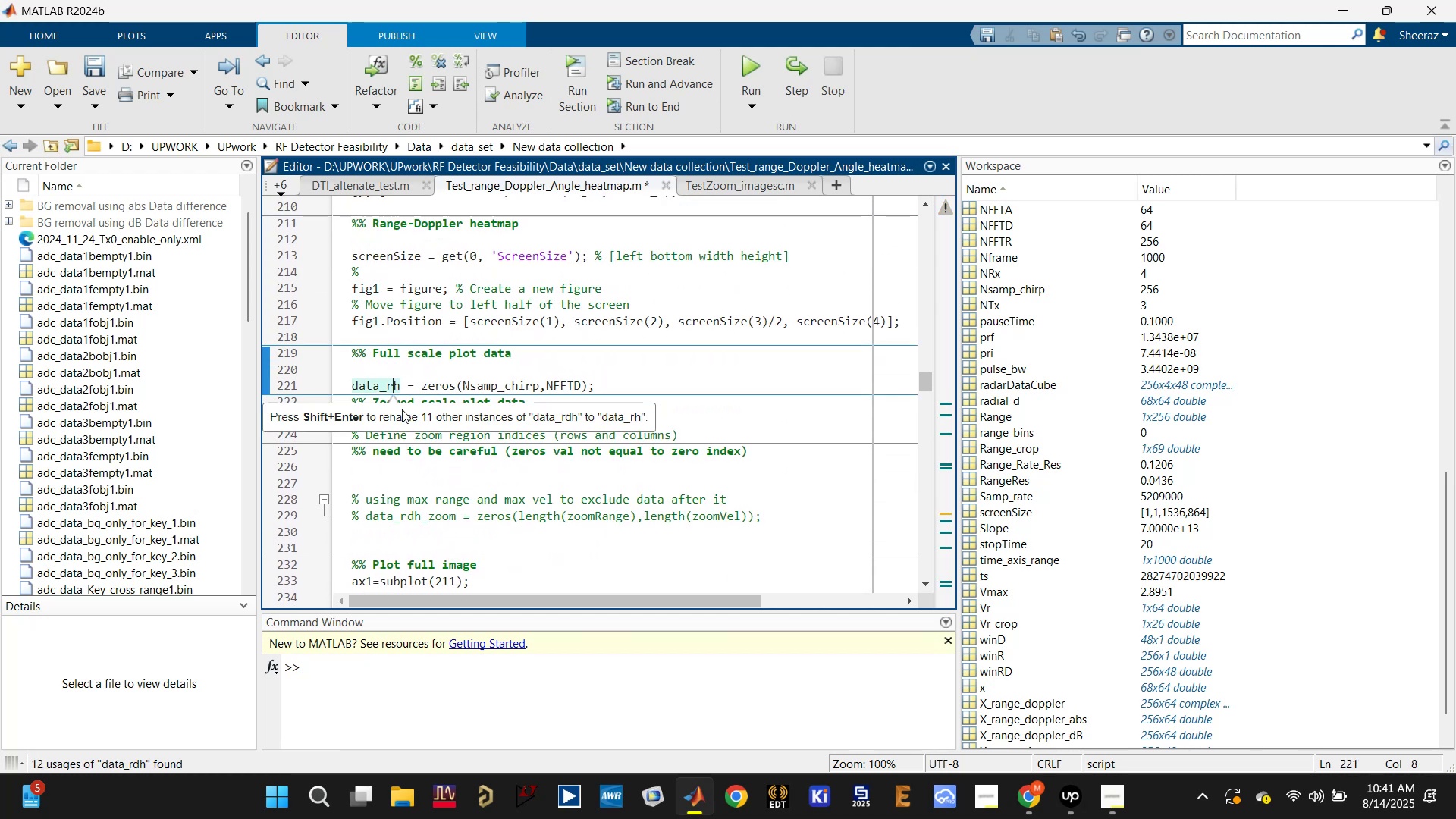 
key(A)
 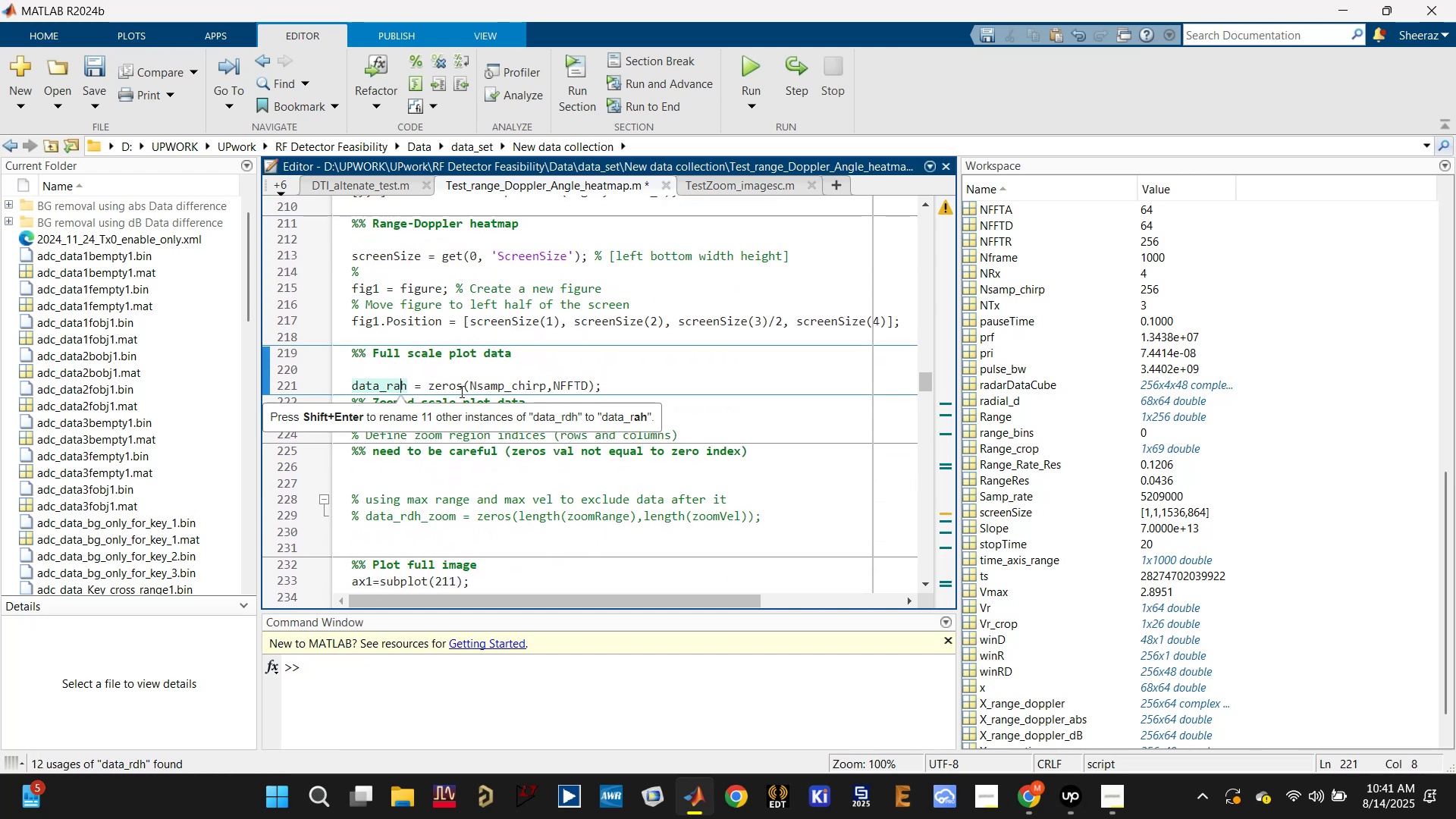 
left_click([477, 386])
 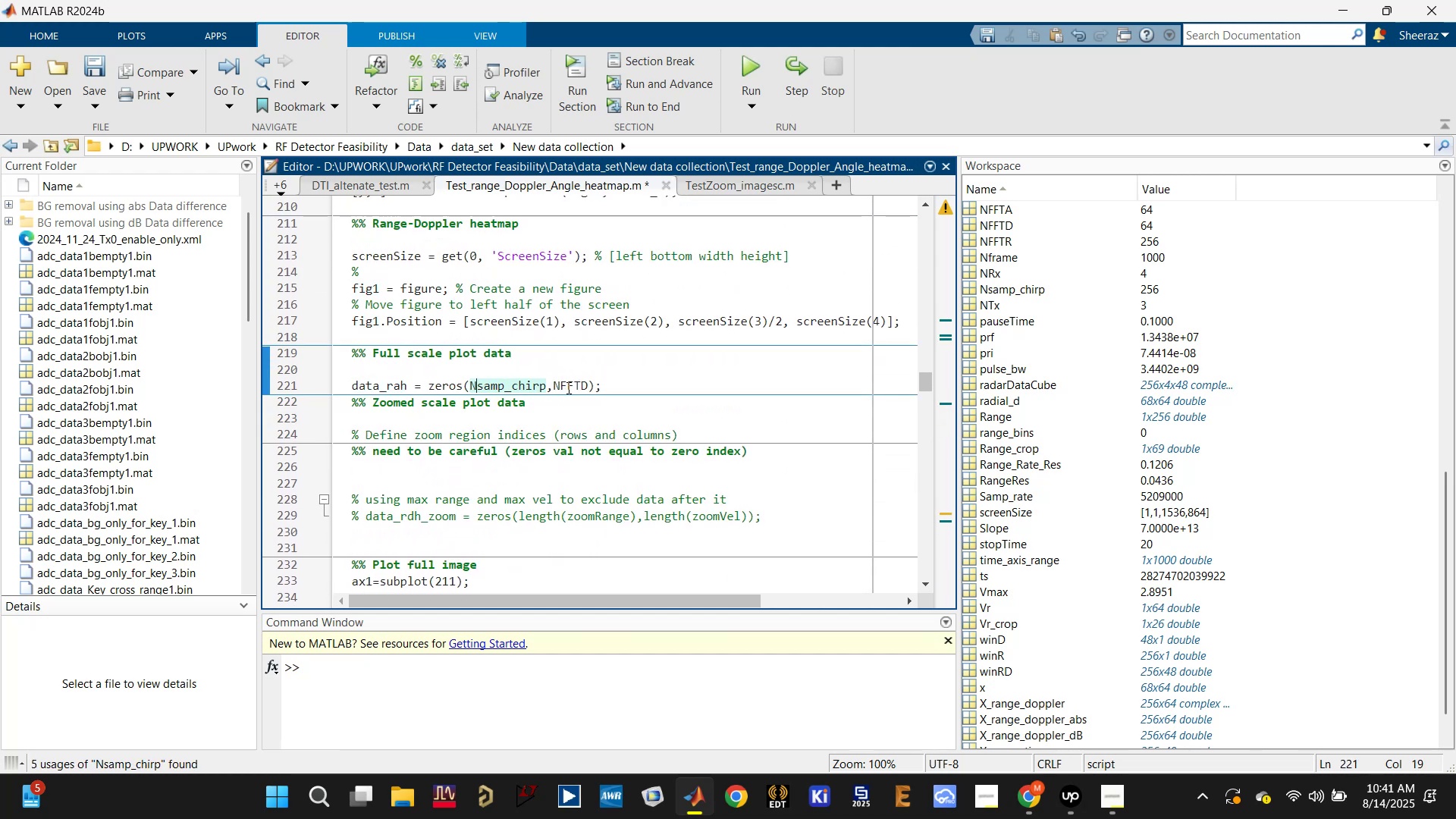 
left_click([585, 384])
 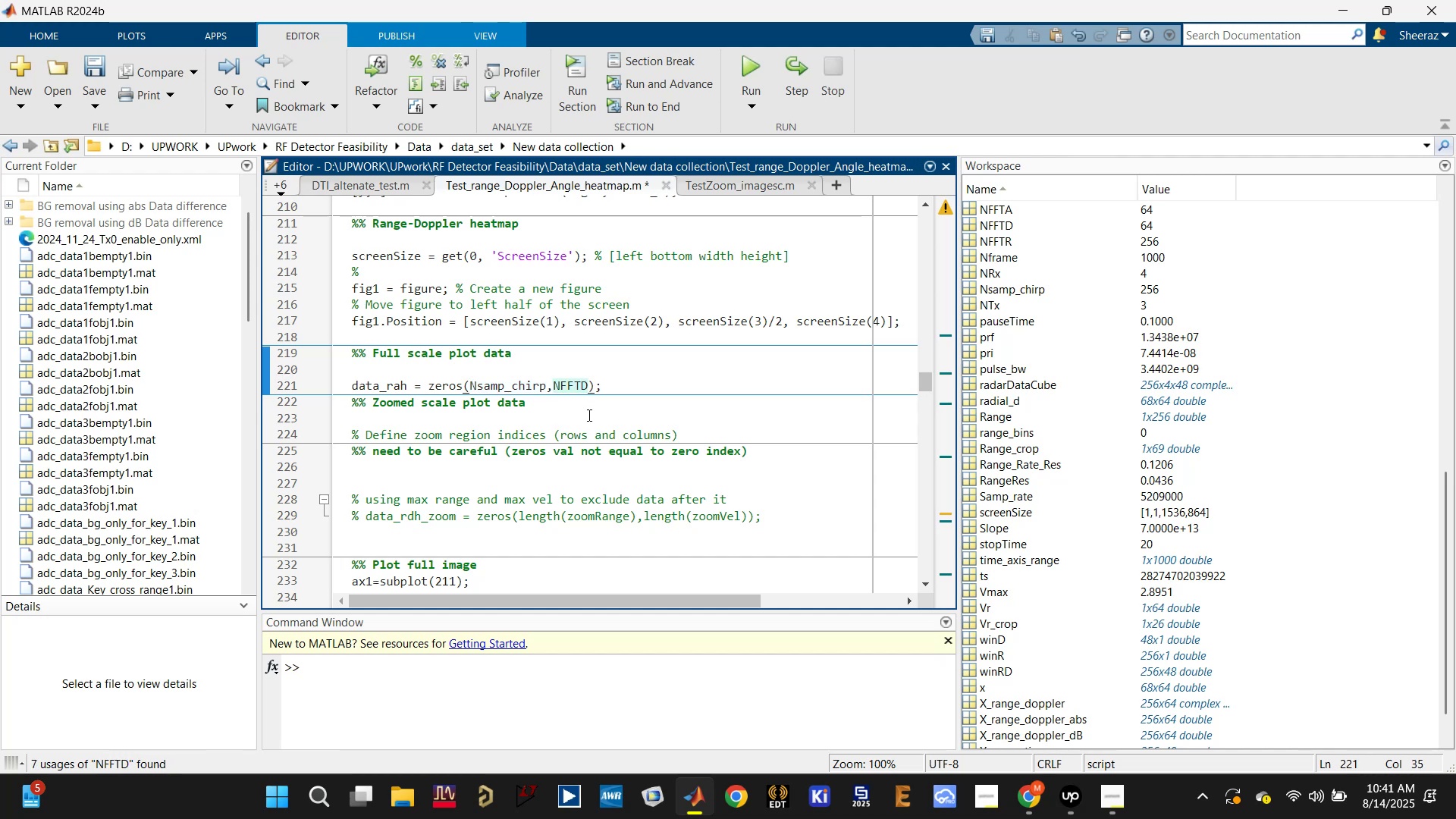 
key(Backspace)
 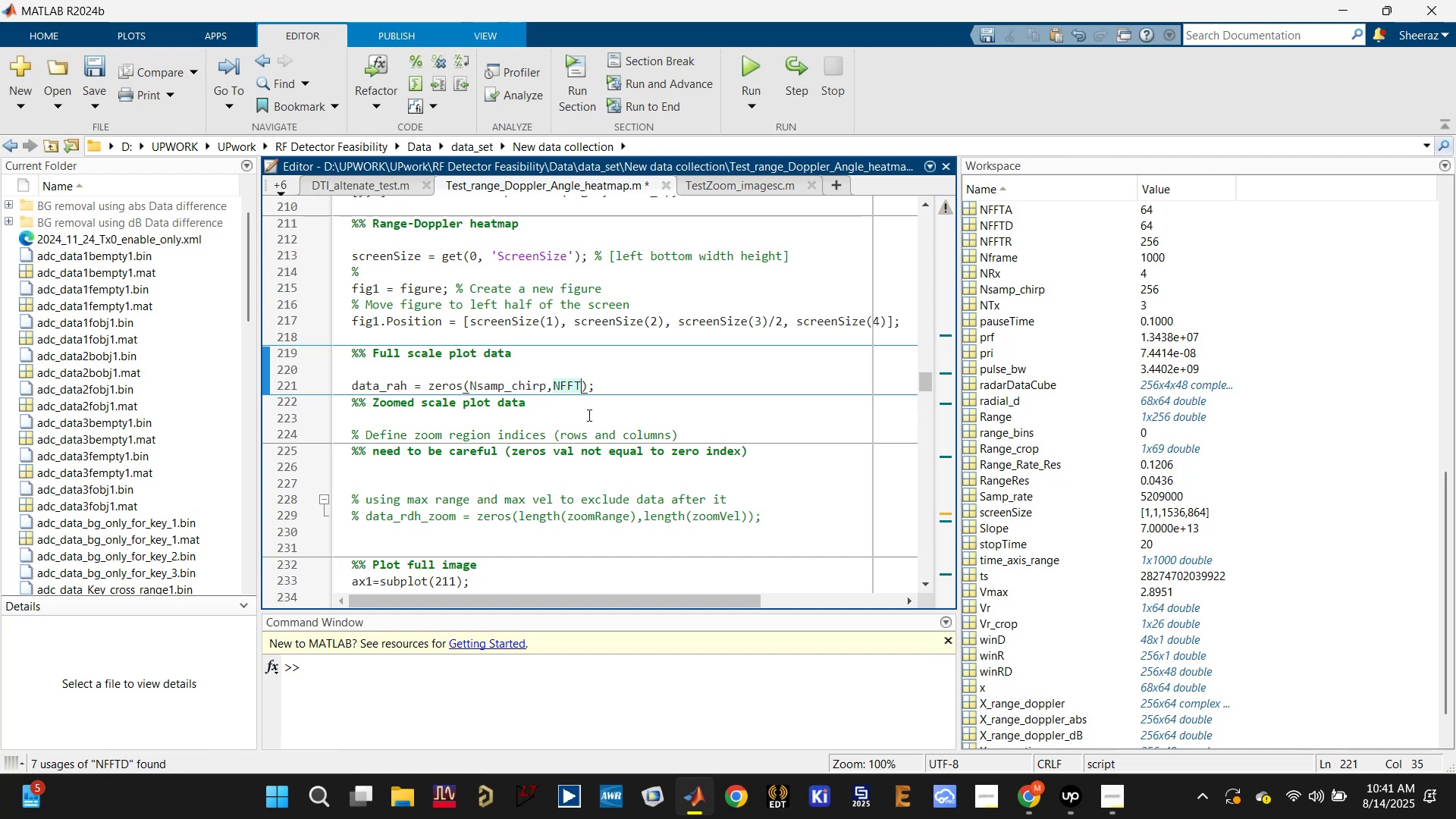 
key(Shift+ShiftLeft)
 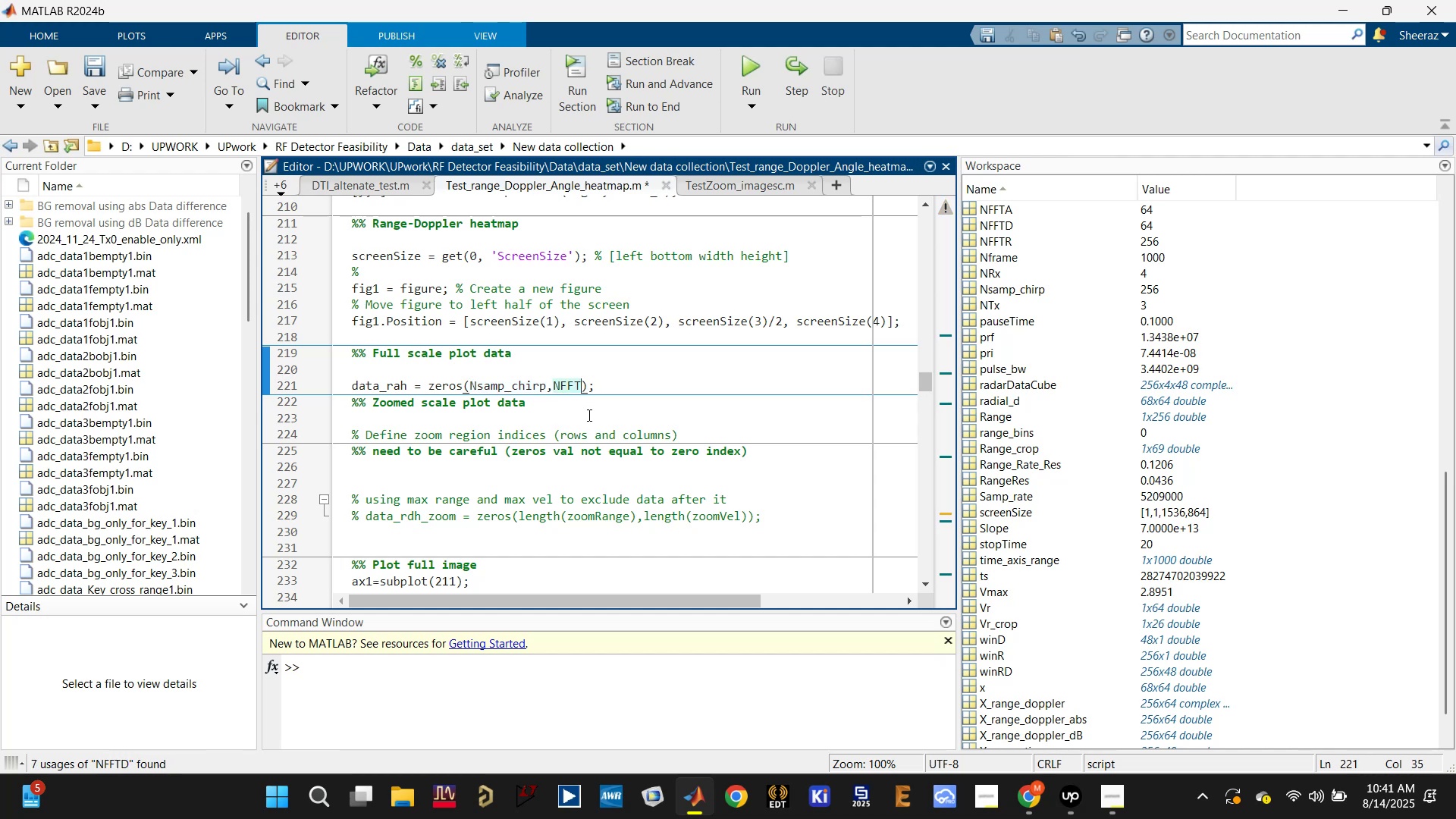 
key(Shift+A)
 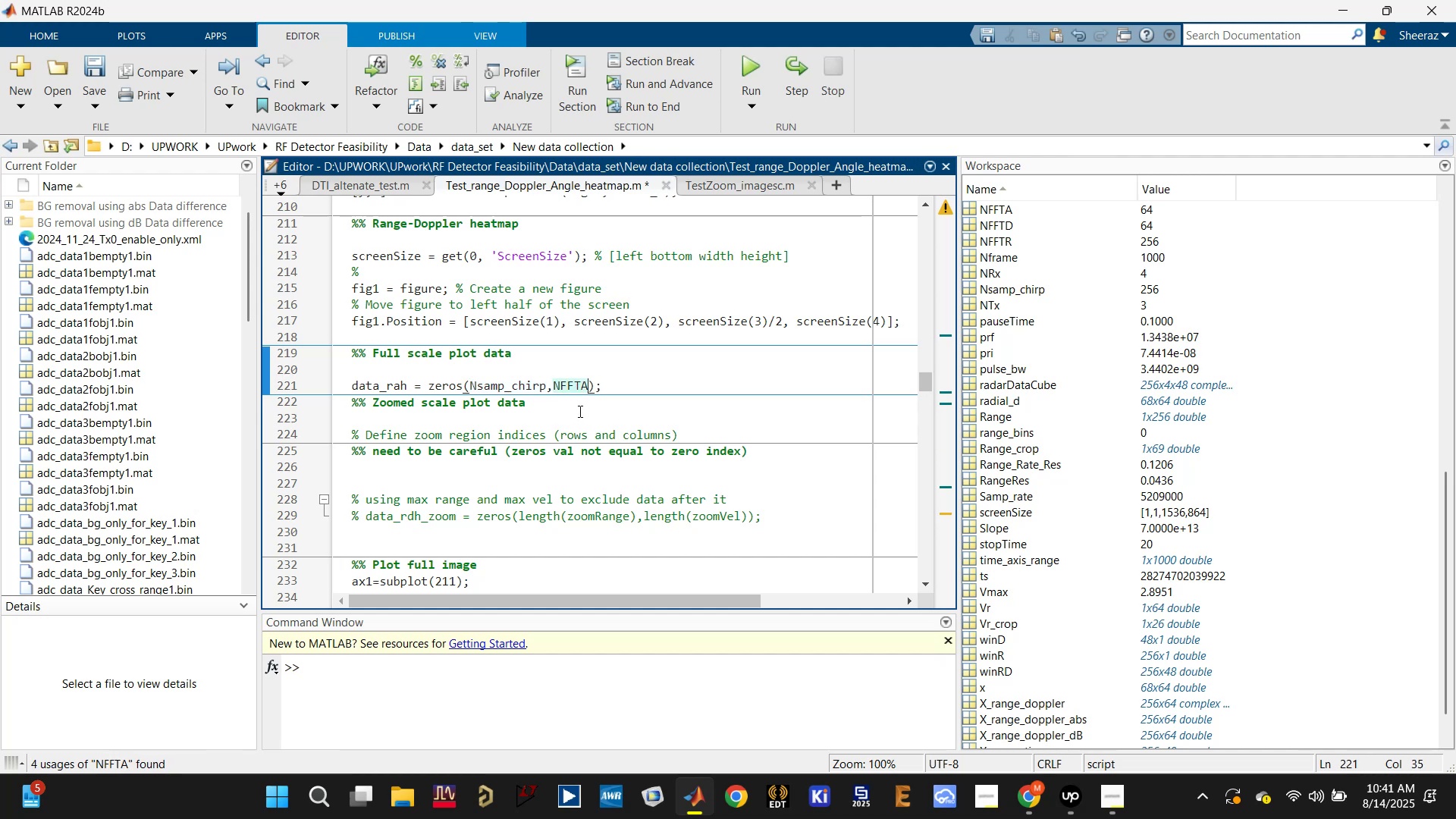 
key(Control+S)
 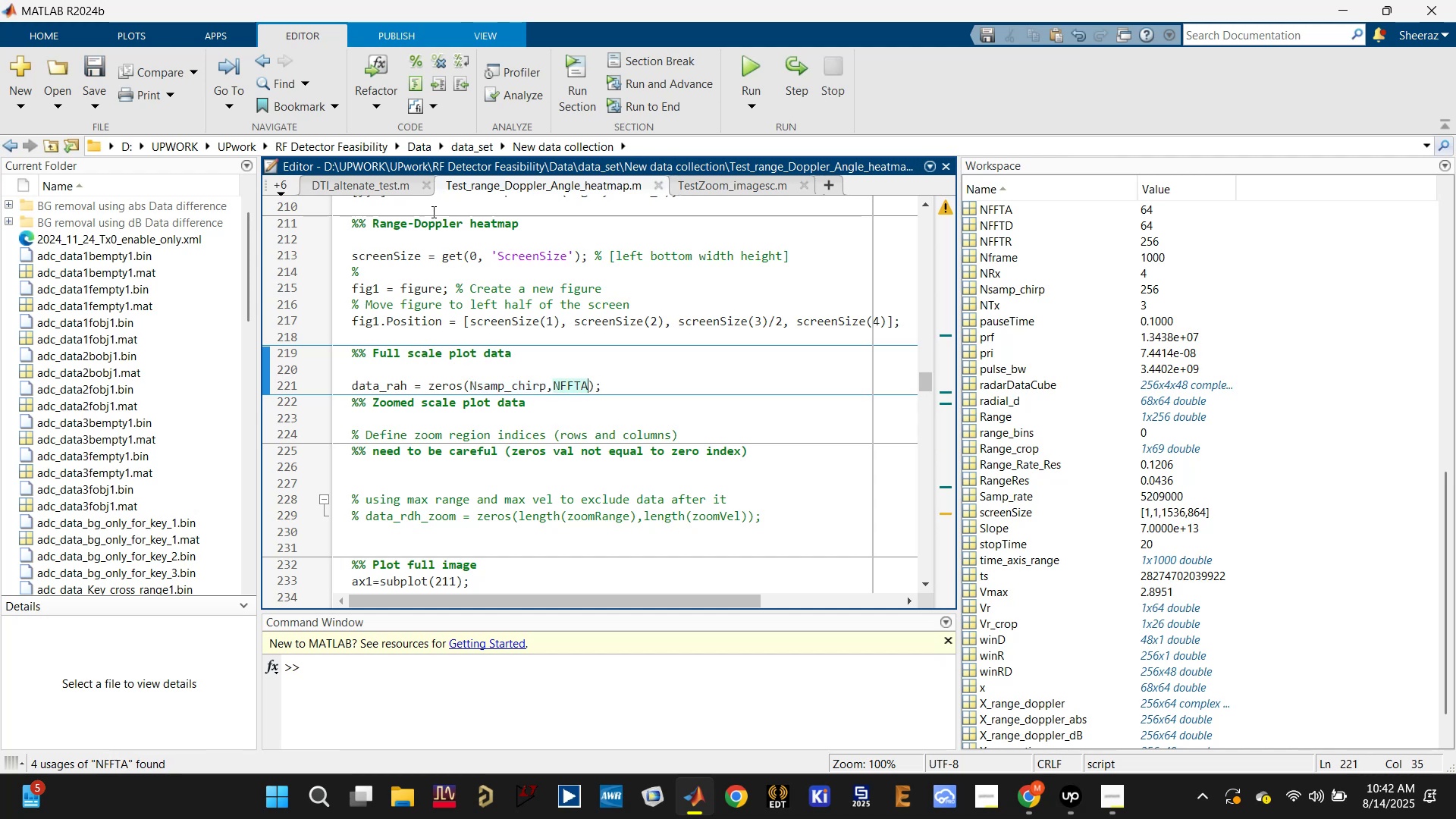 
double_click([434, 226])
 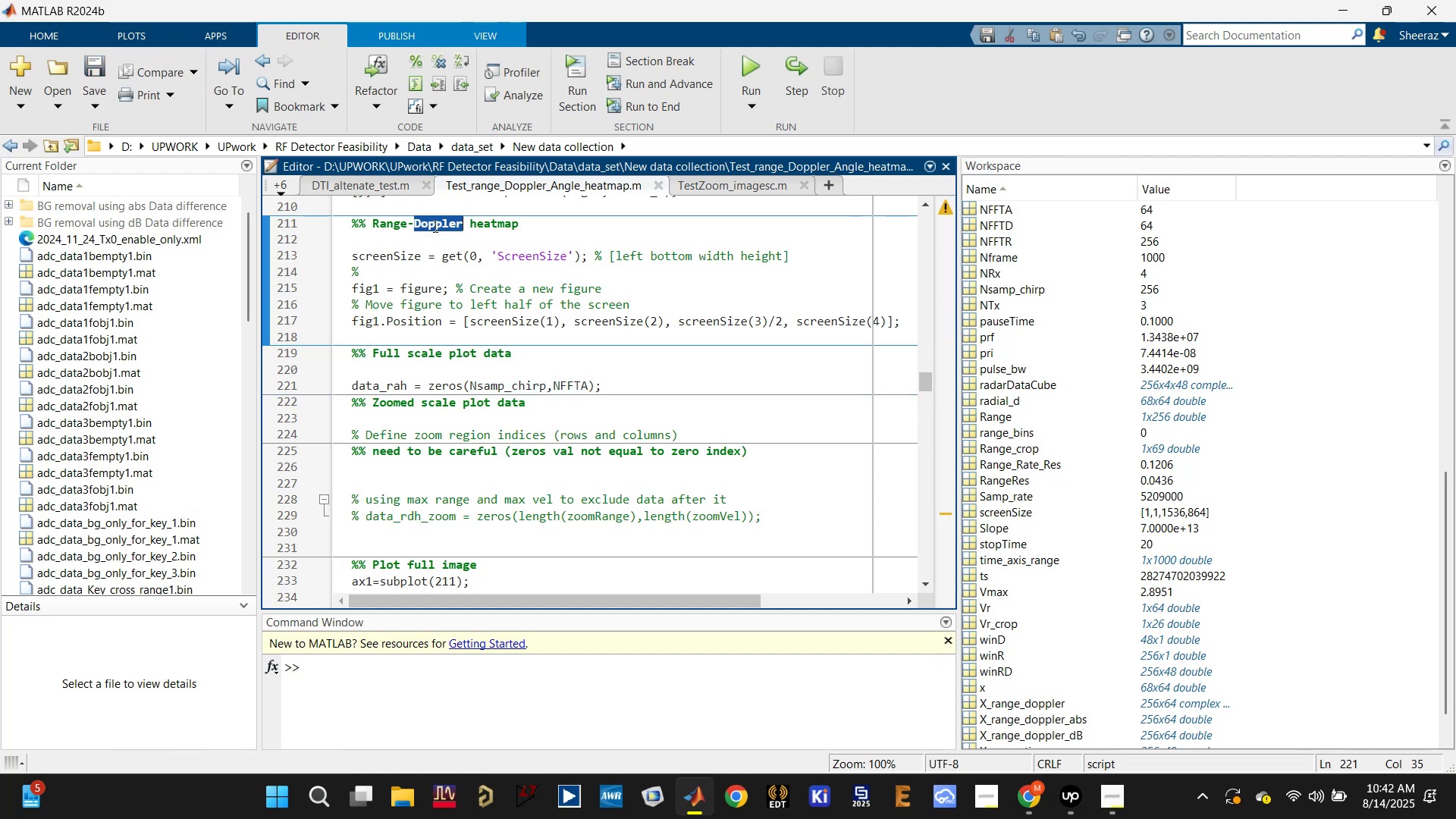 
type(Angle)
 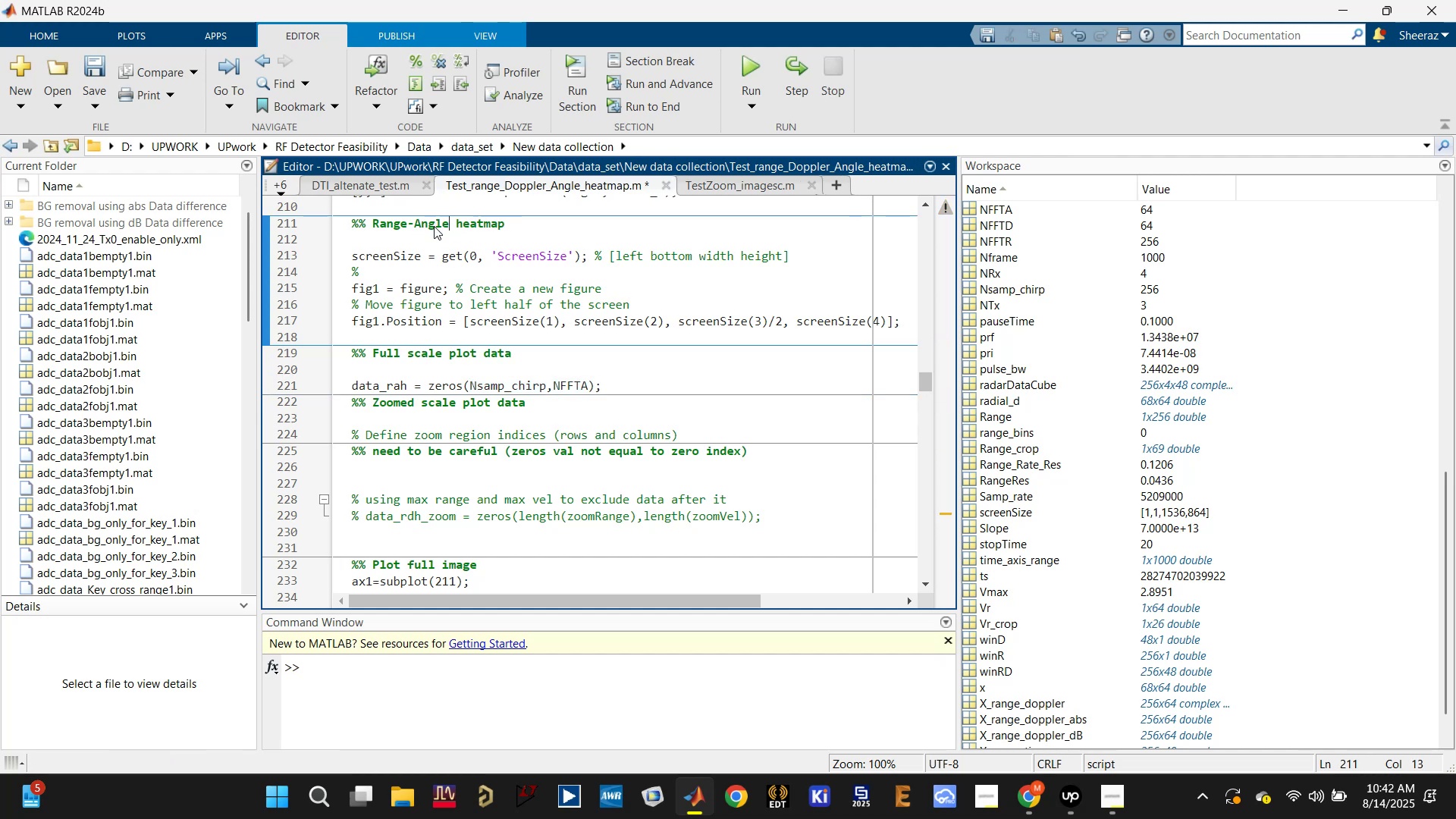 
key(Control+S)
 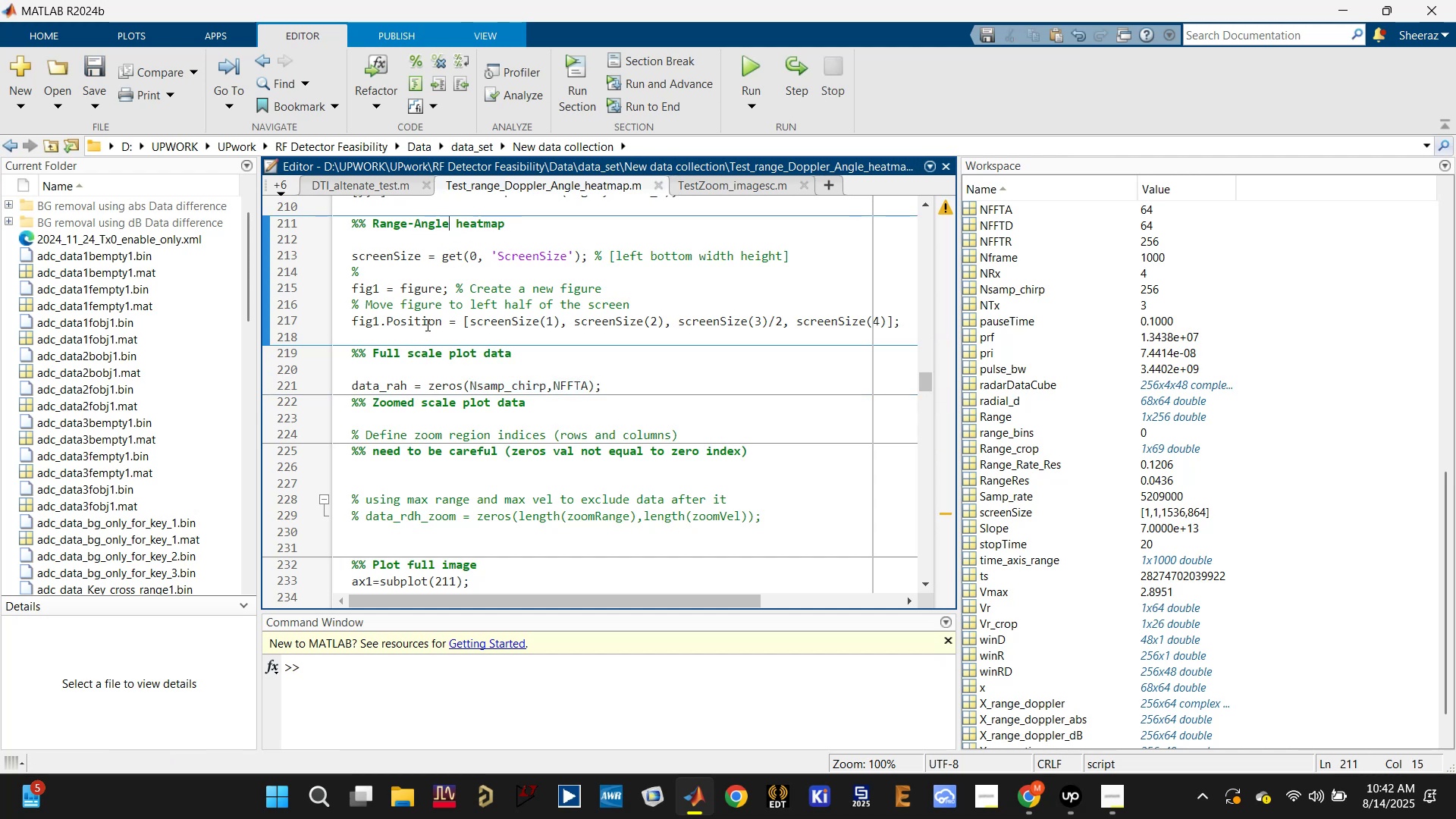 
scroll: coordinate [450, 362], scroll_direction: down, amount: 3.0
 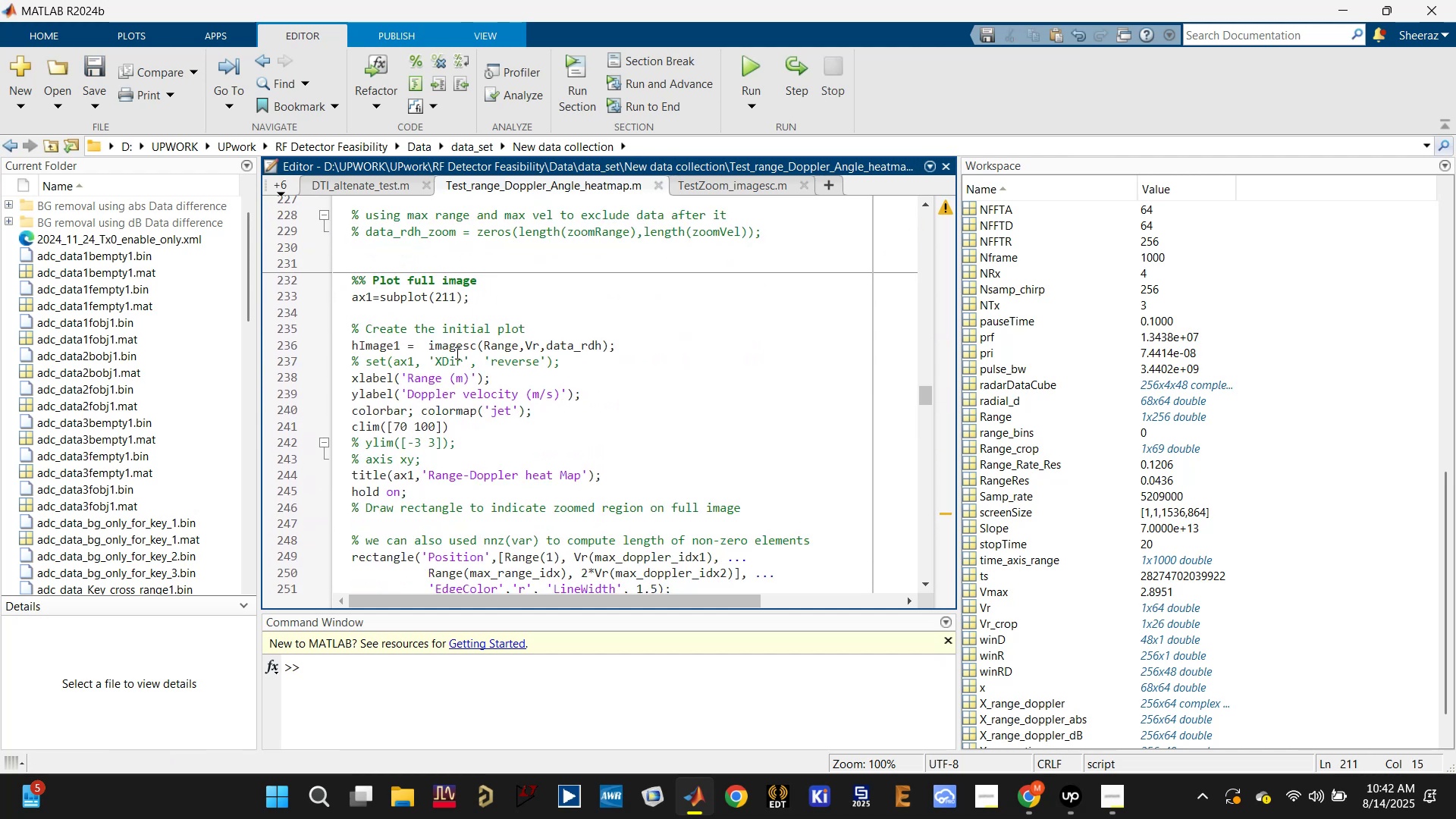 
scroll: coordinate [465, 346], scroll_direction: up, amount: 1.0
 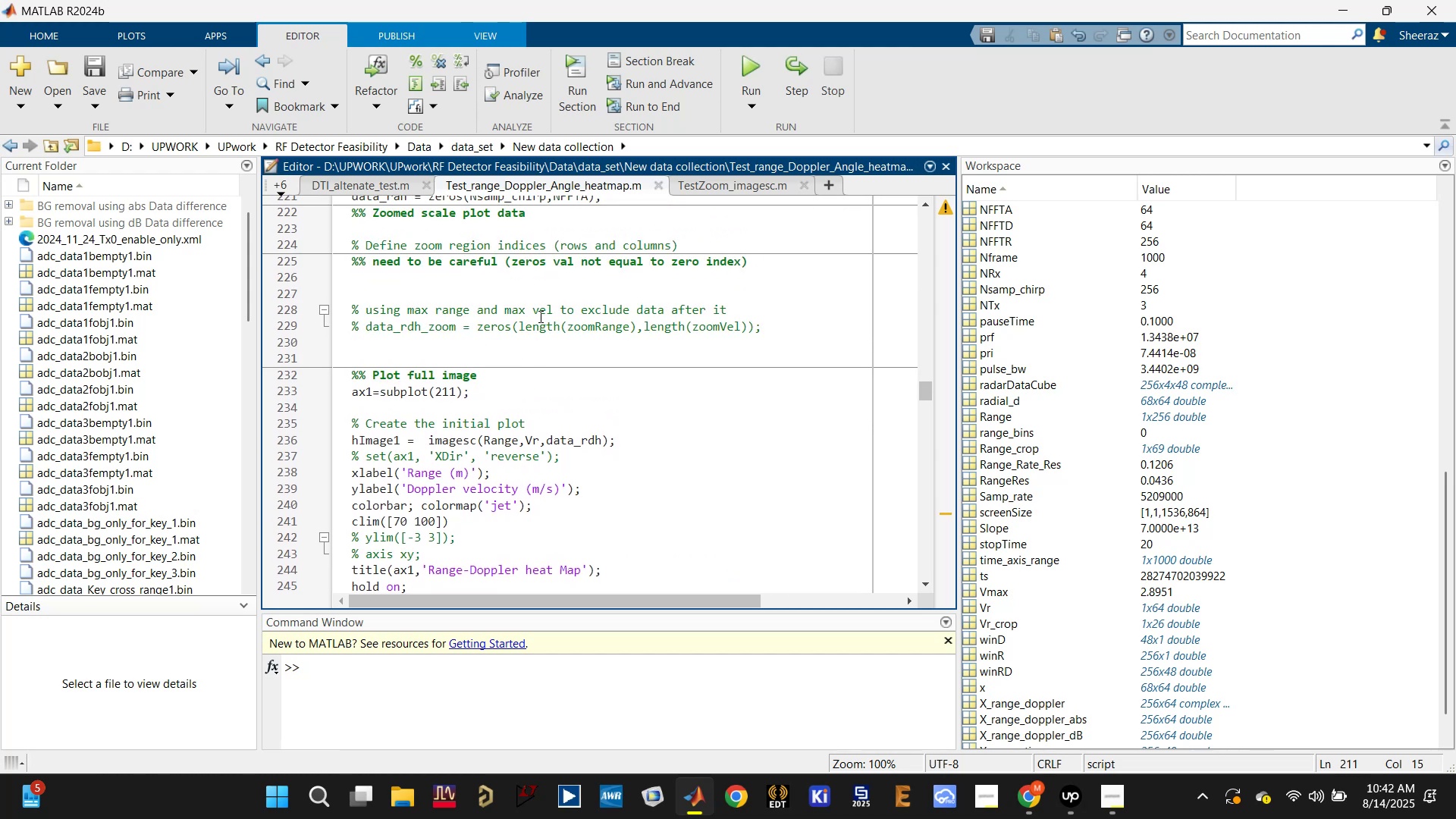 
double_click([539, 316])
 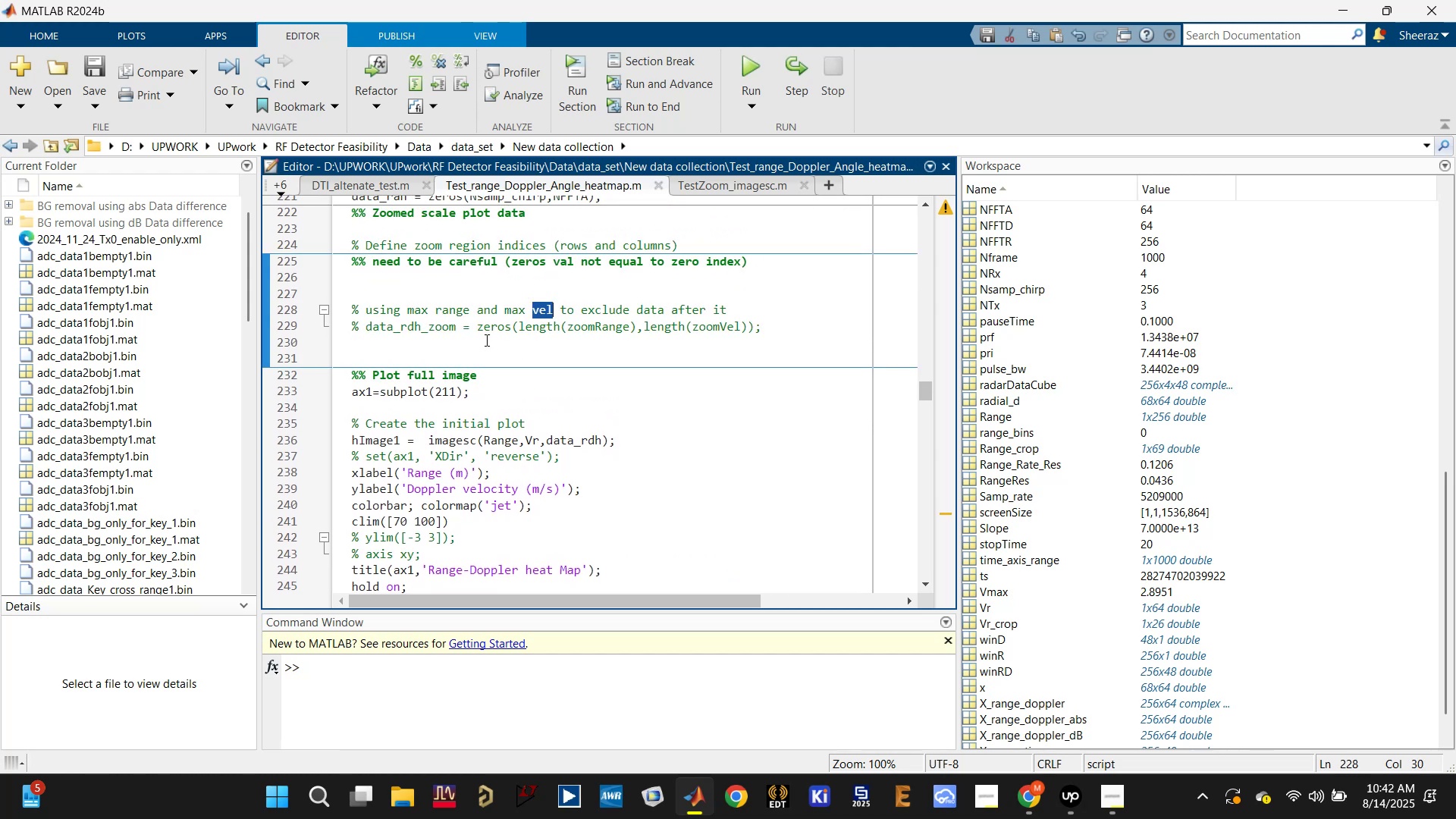 
left_click_drag(start_coordinate=[478, 346], to_coordinate=[340, 264])
 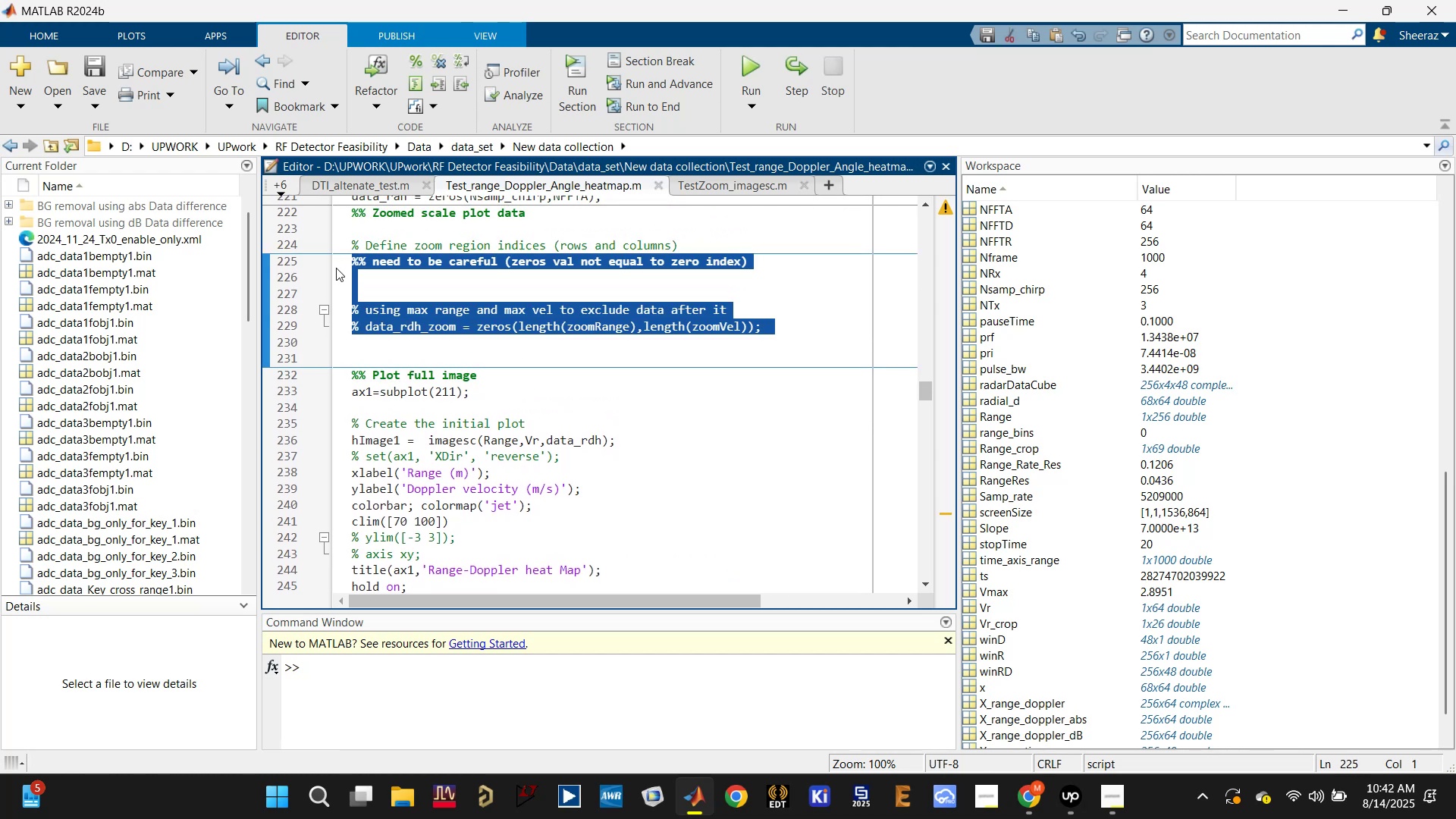 
key(Backspace)
 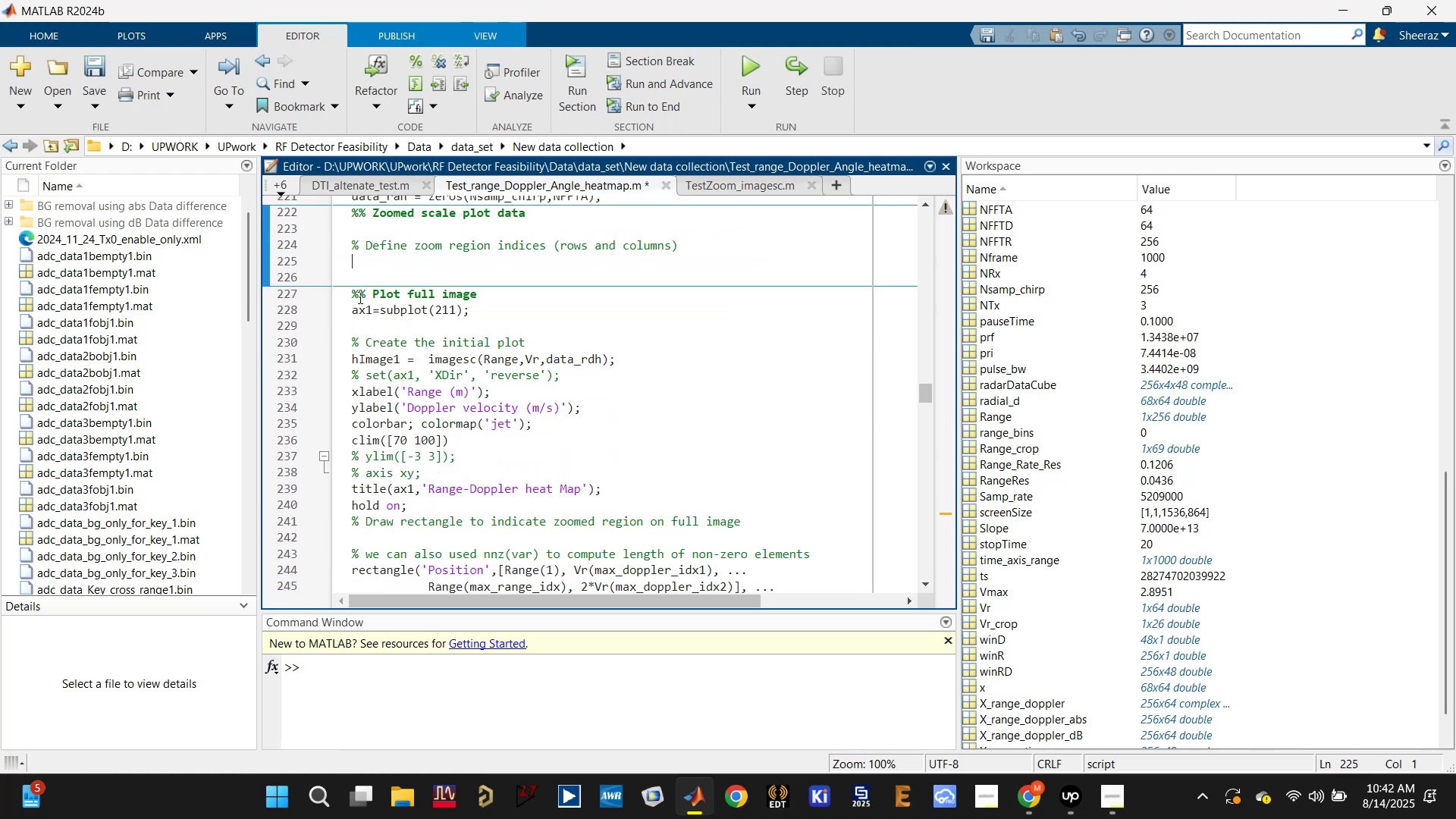 
key(Backspace)
 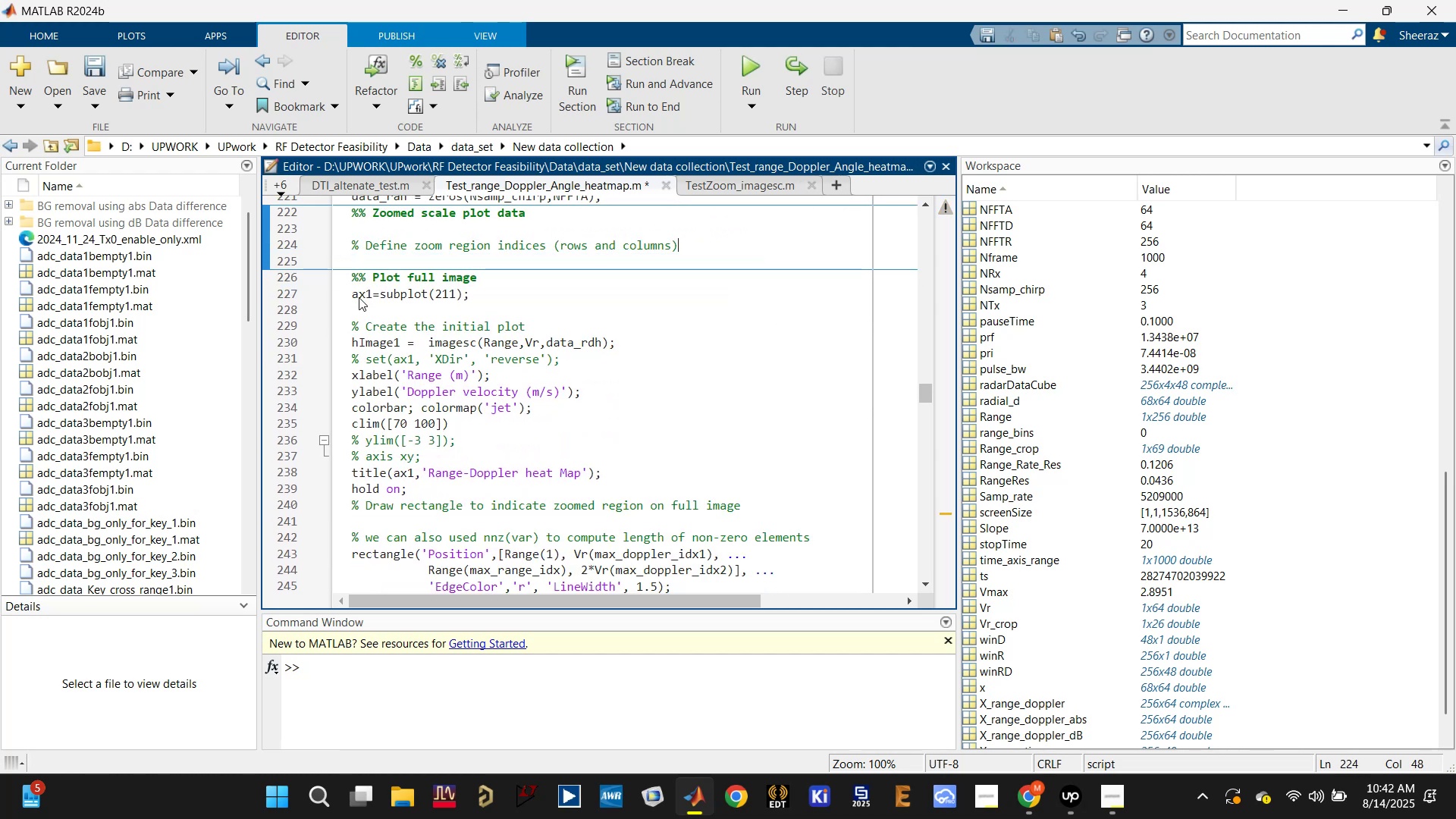 
scroll: coordinate [361, 297], scroll_direction: up, amount: 2.0
 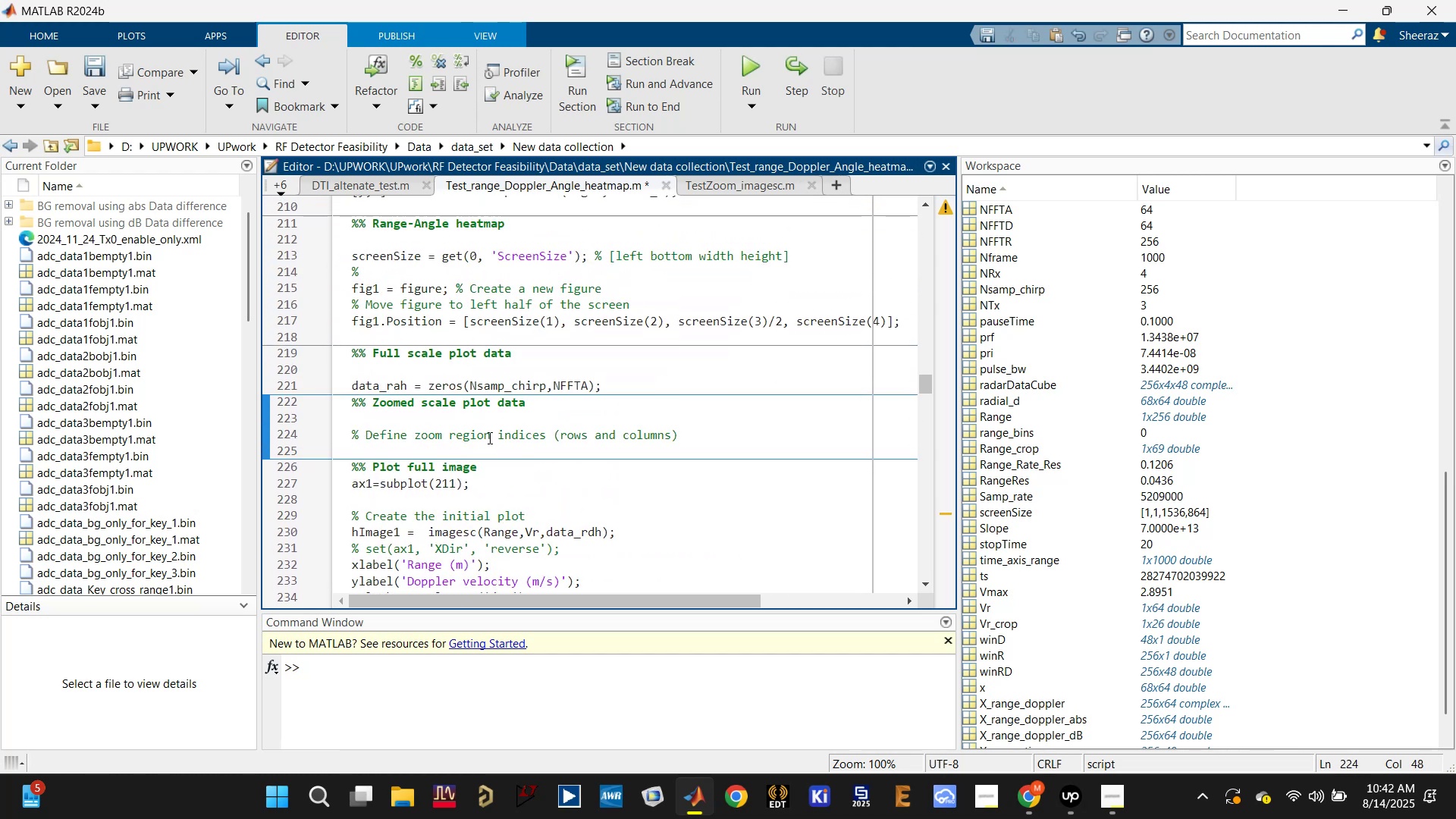 
double_click([492, 431])
 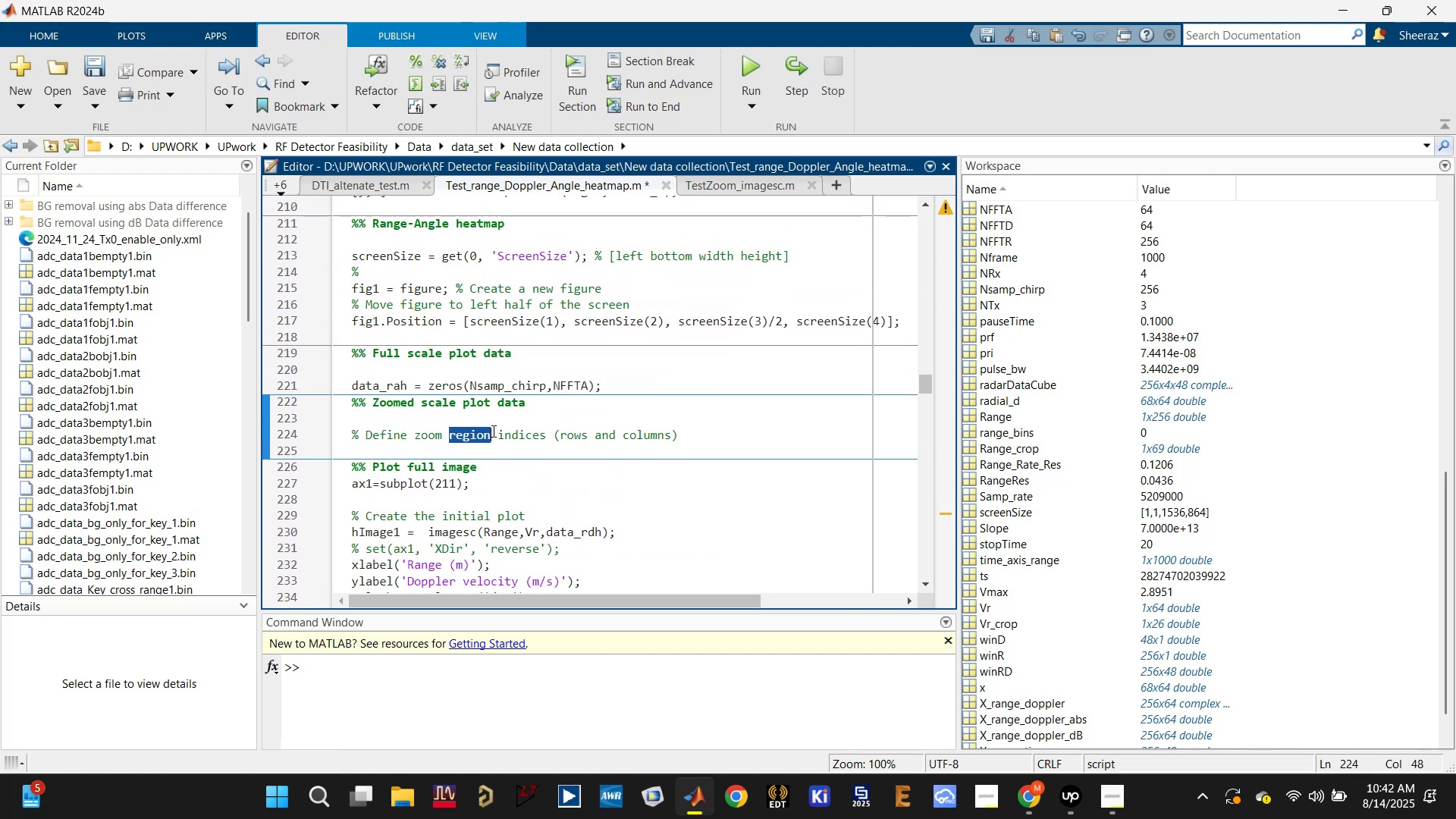 
triple_click([492, 431])
 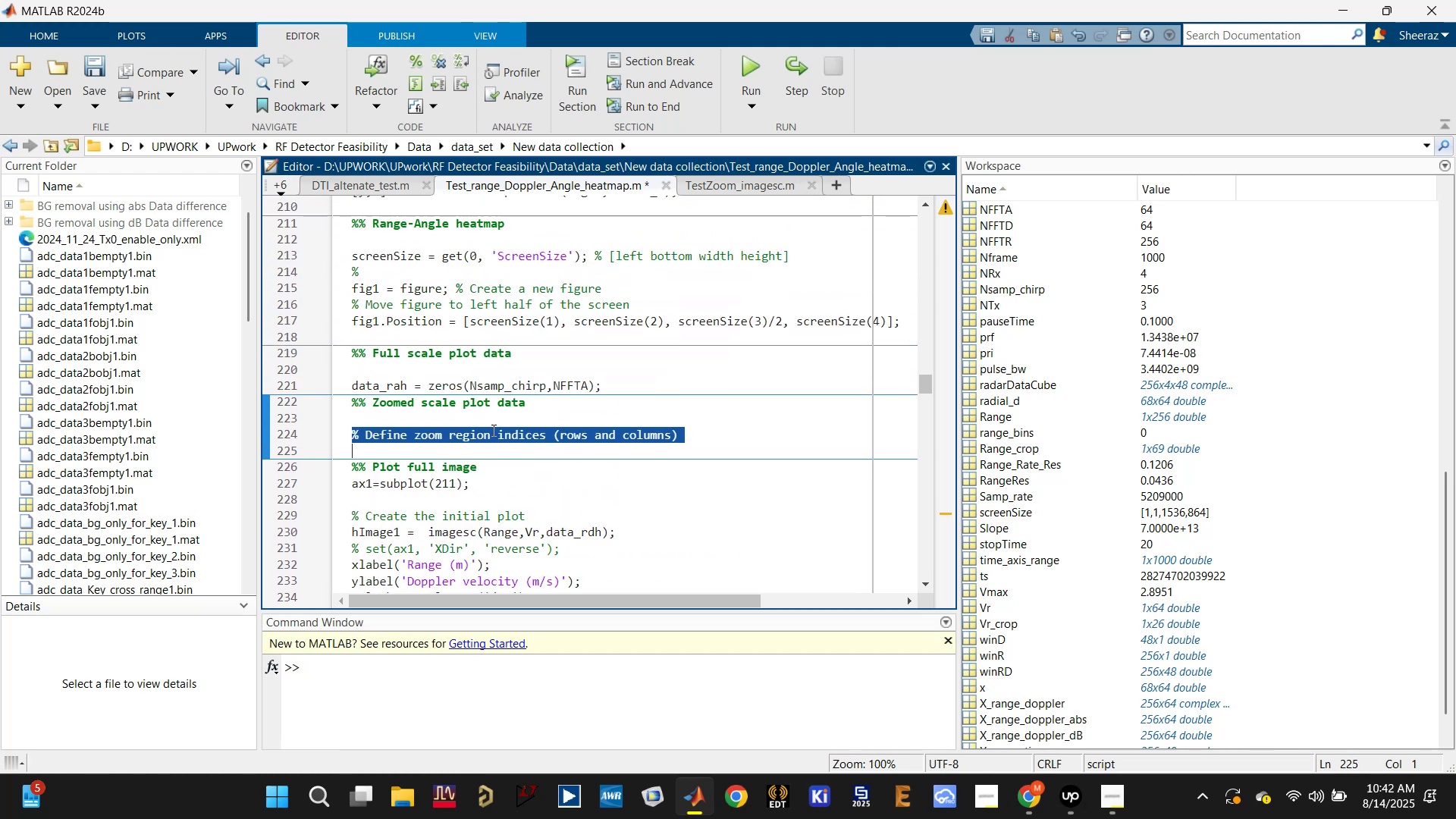 
key(Control+Z)
 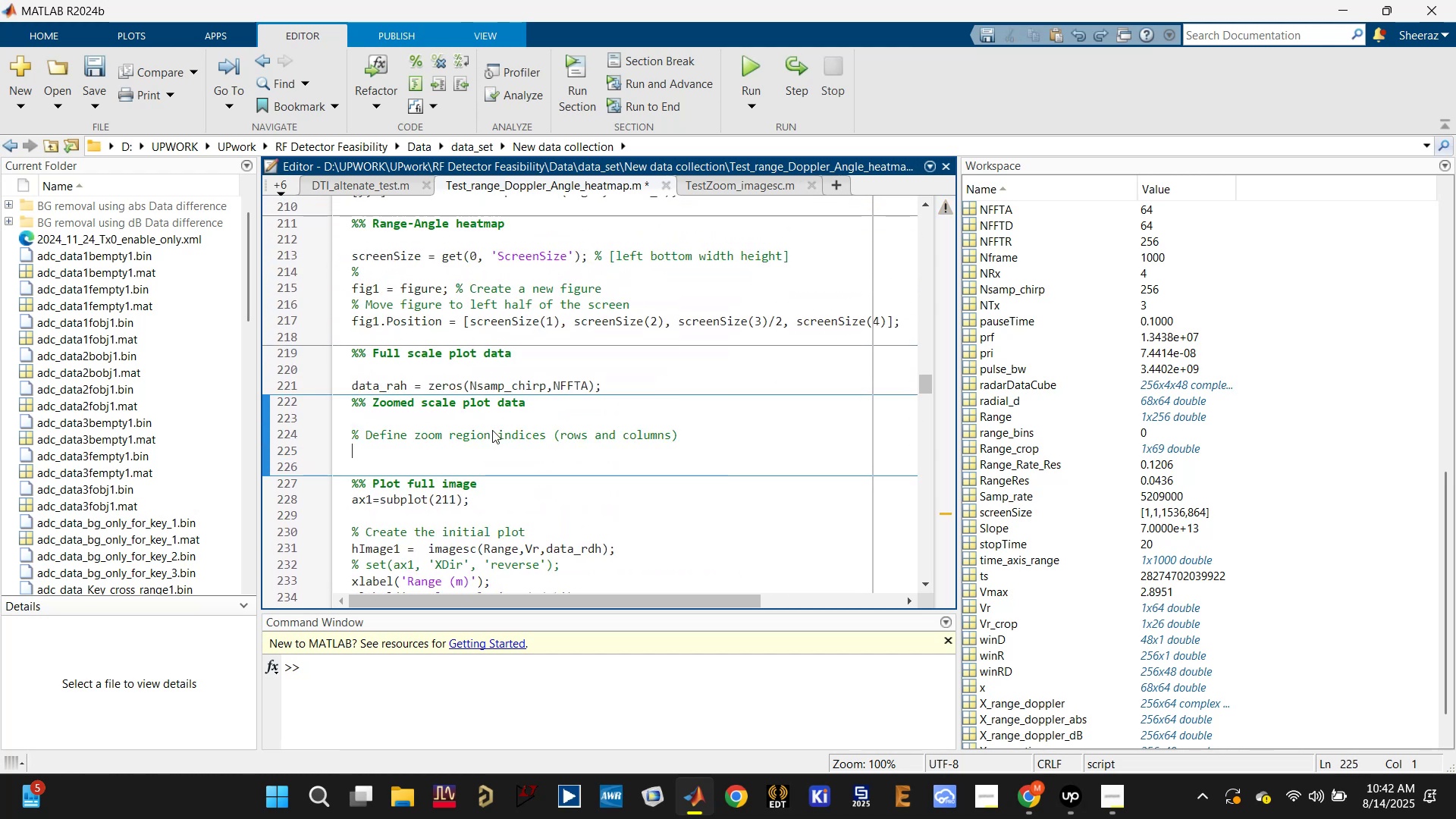 
key(Control+Z)
 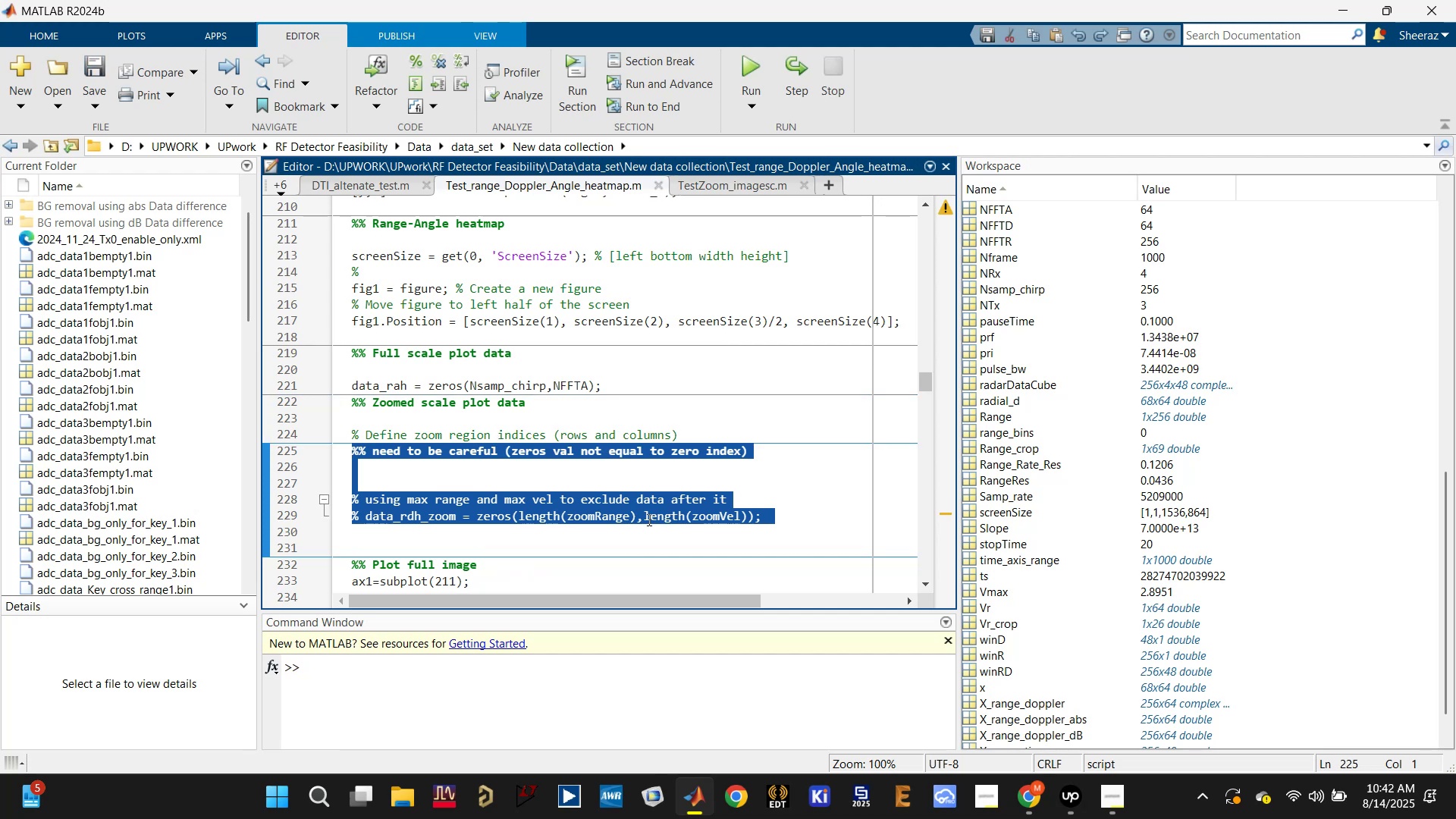 
key(Backspace)
 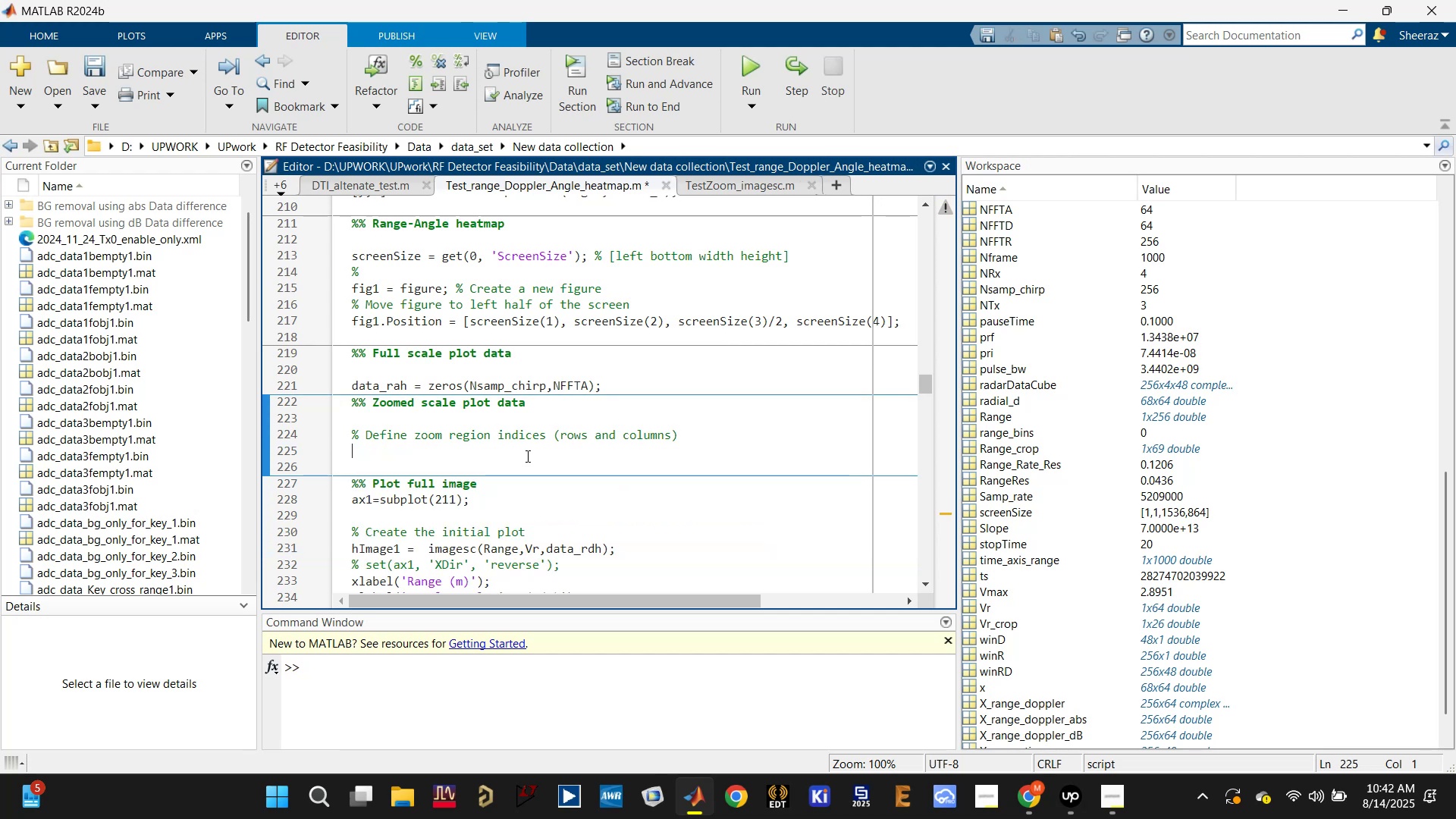 
left_click_drag(start_coordinate=[522, 453], to_coordinate=[345, 419])
 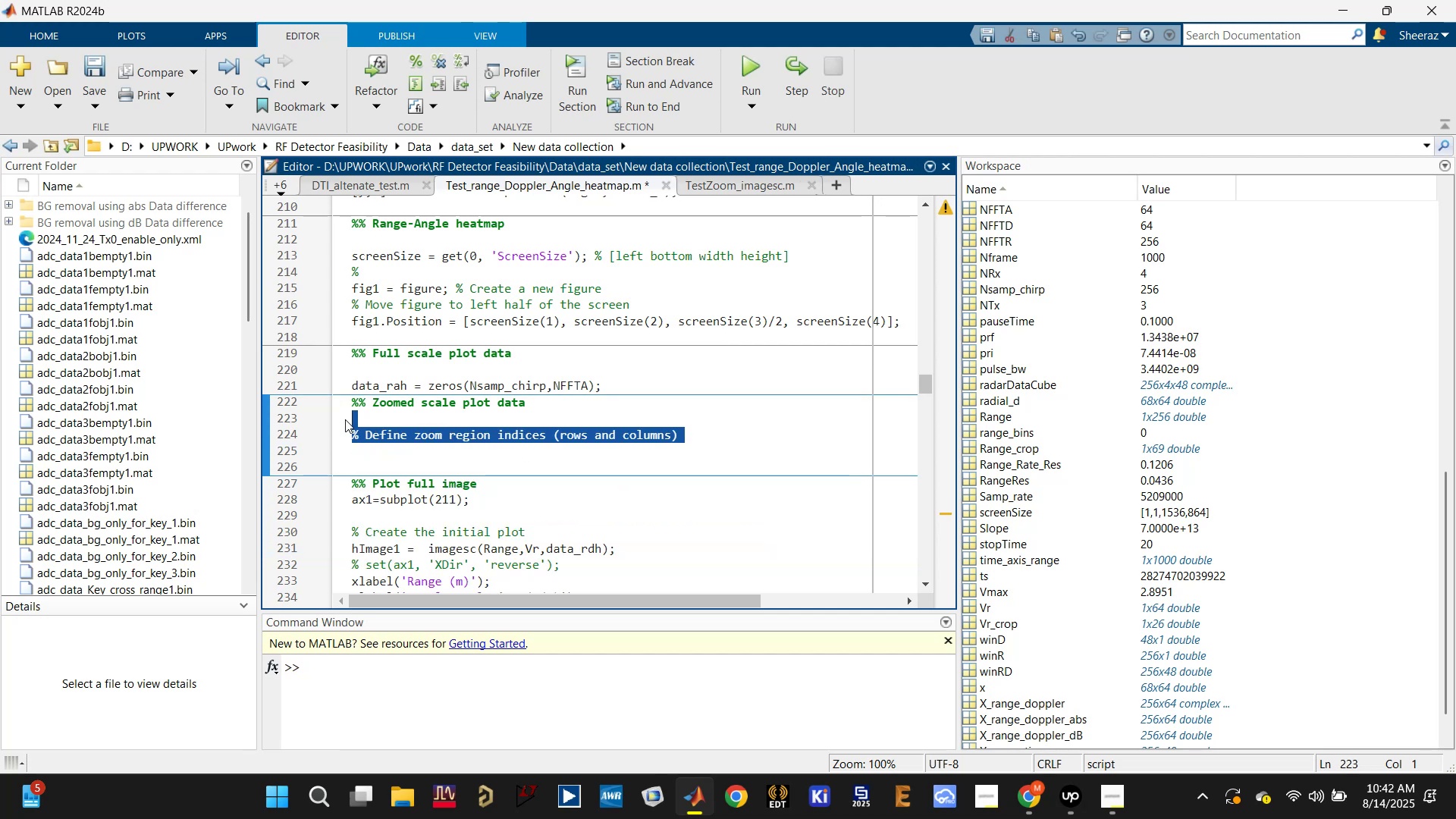 
key(Backspace)
 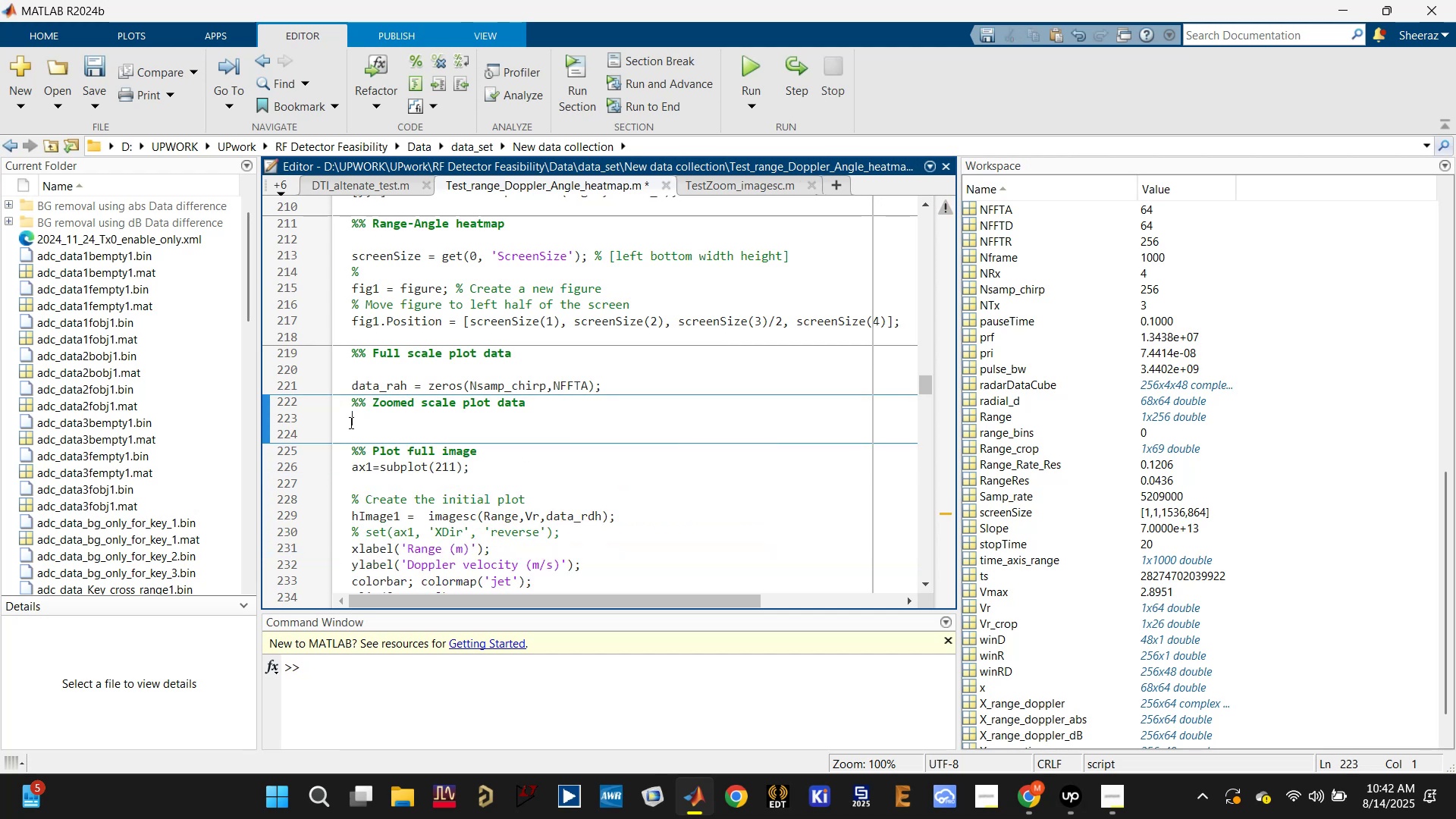 
key(Backspace)
 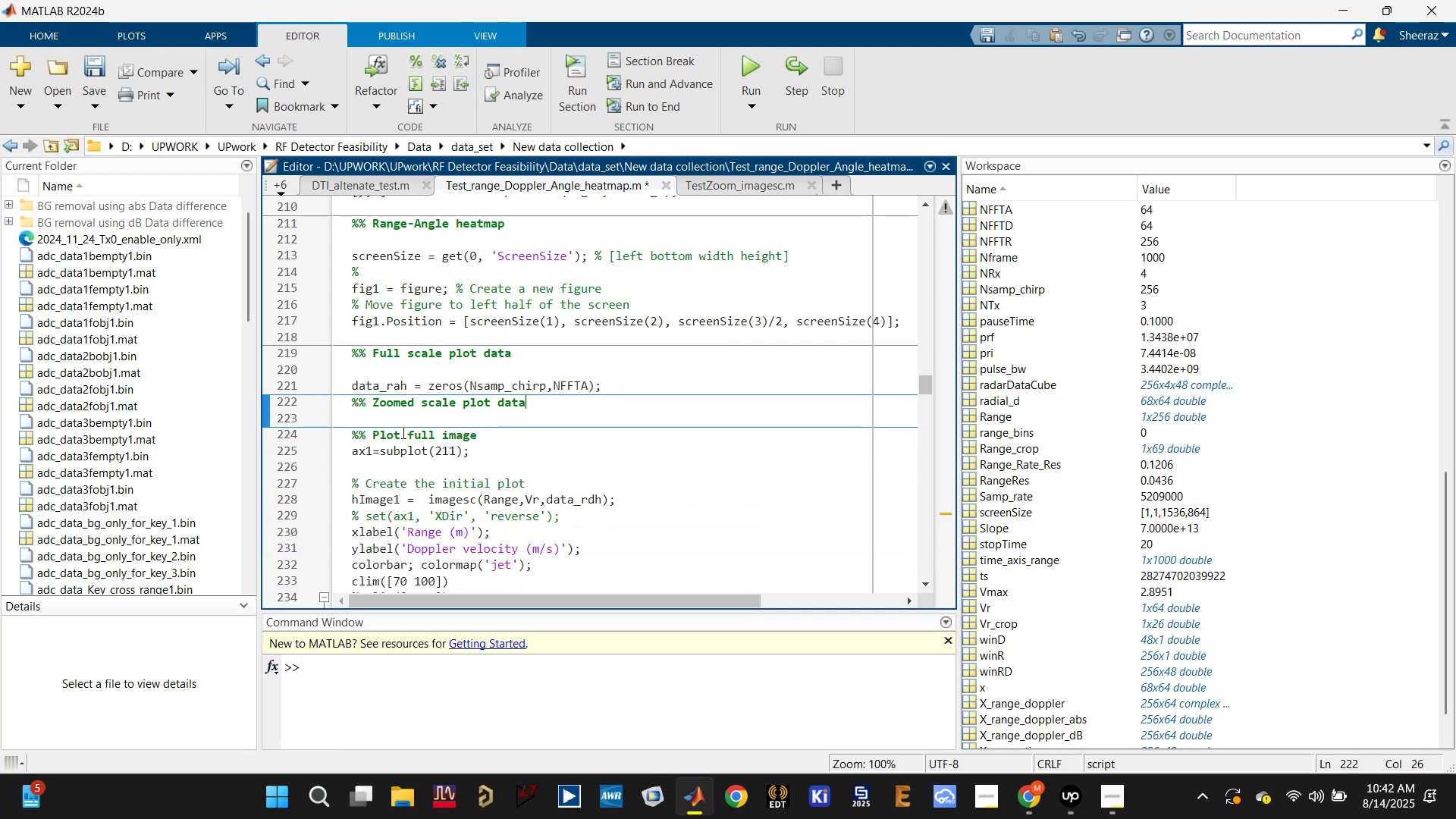 
scroll: coordinate [423, 435], scroll_direction: down, amount: 1.0
 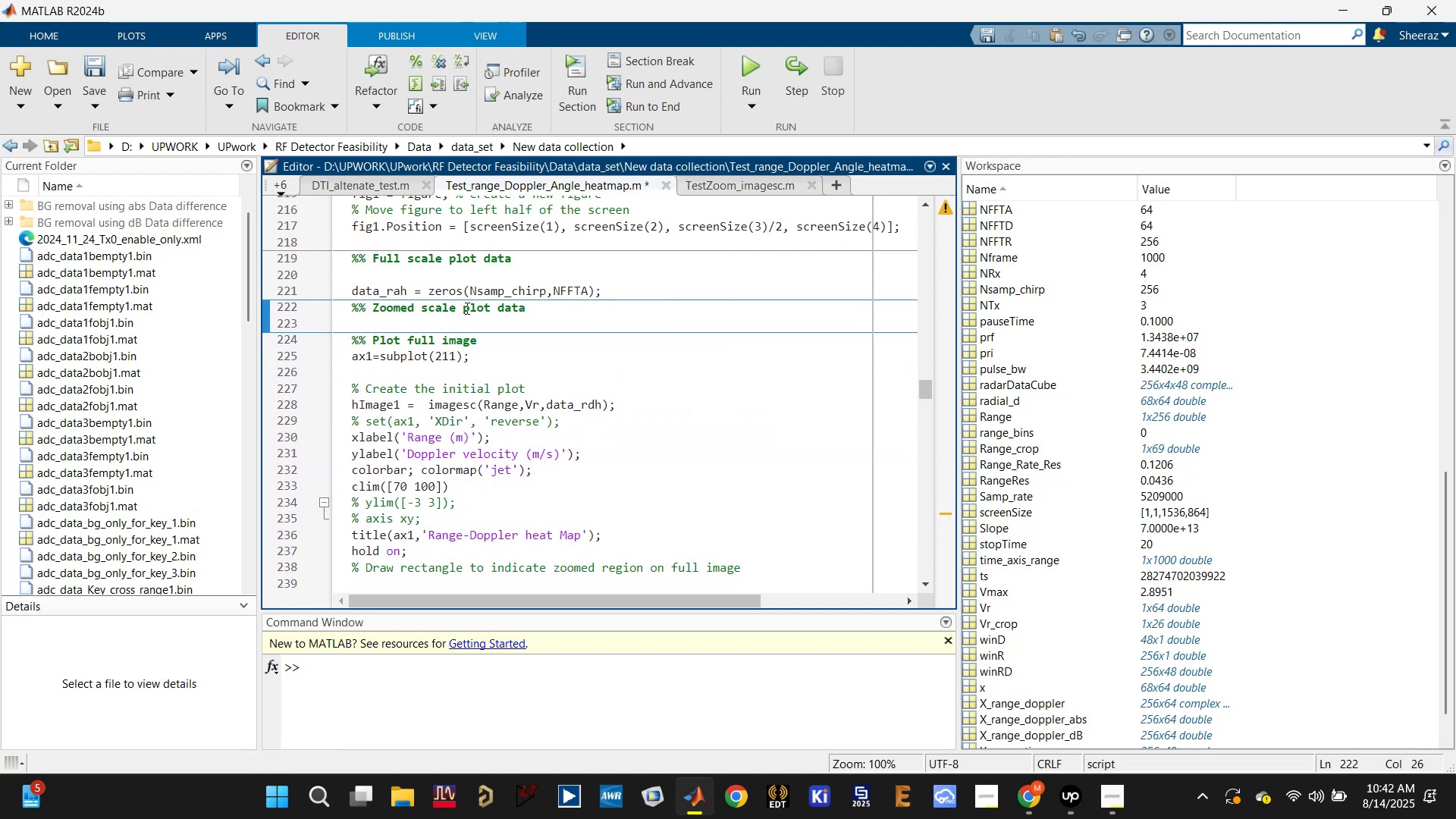 
double_click([467, 303])
 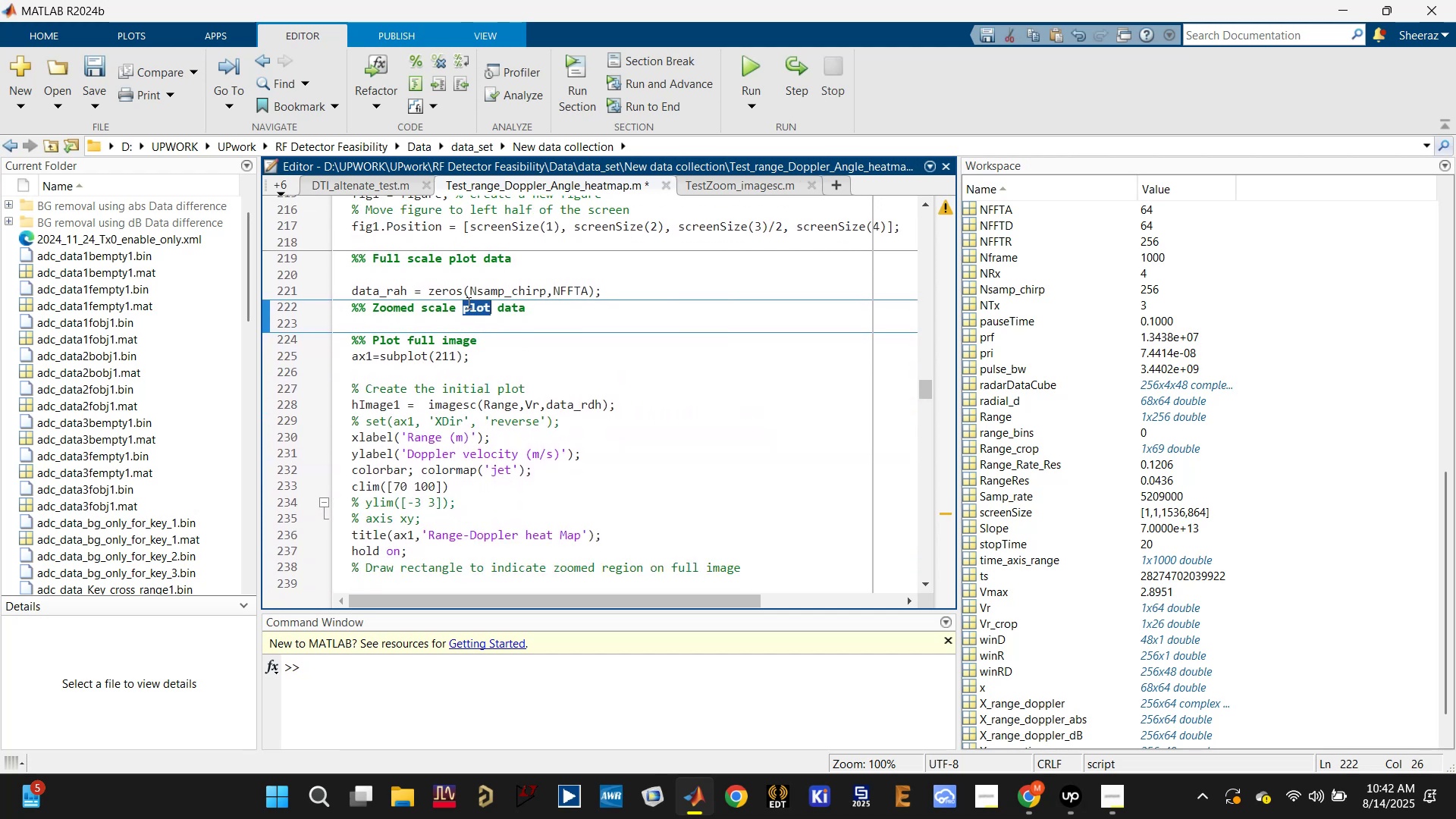 
triple_click([467, 303])
 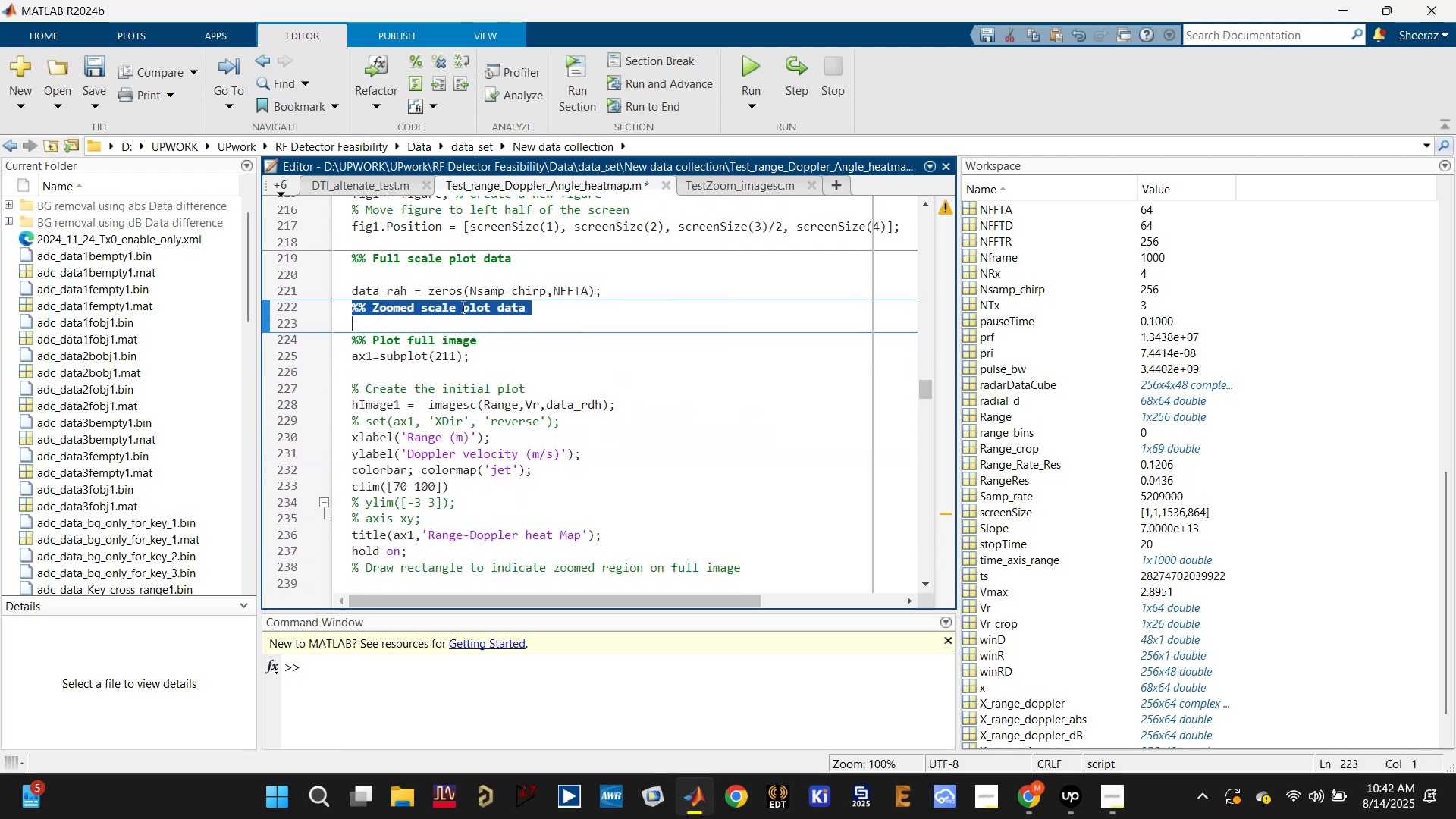 
key(Backspace)
 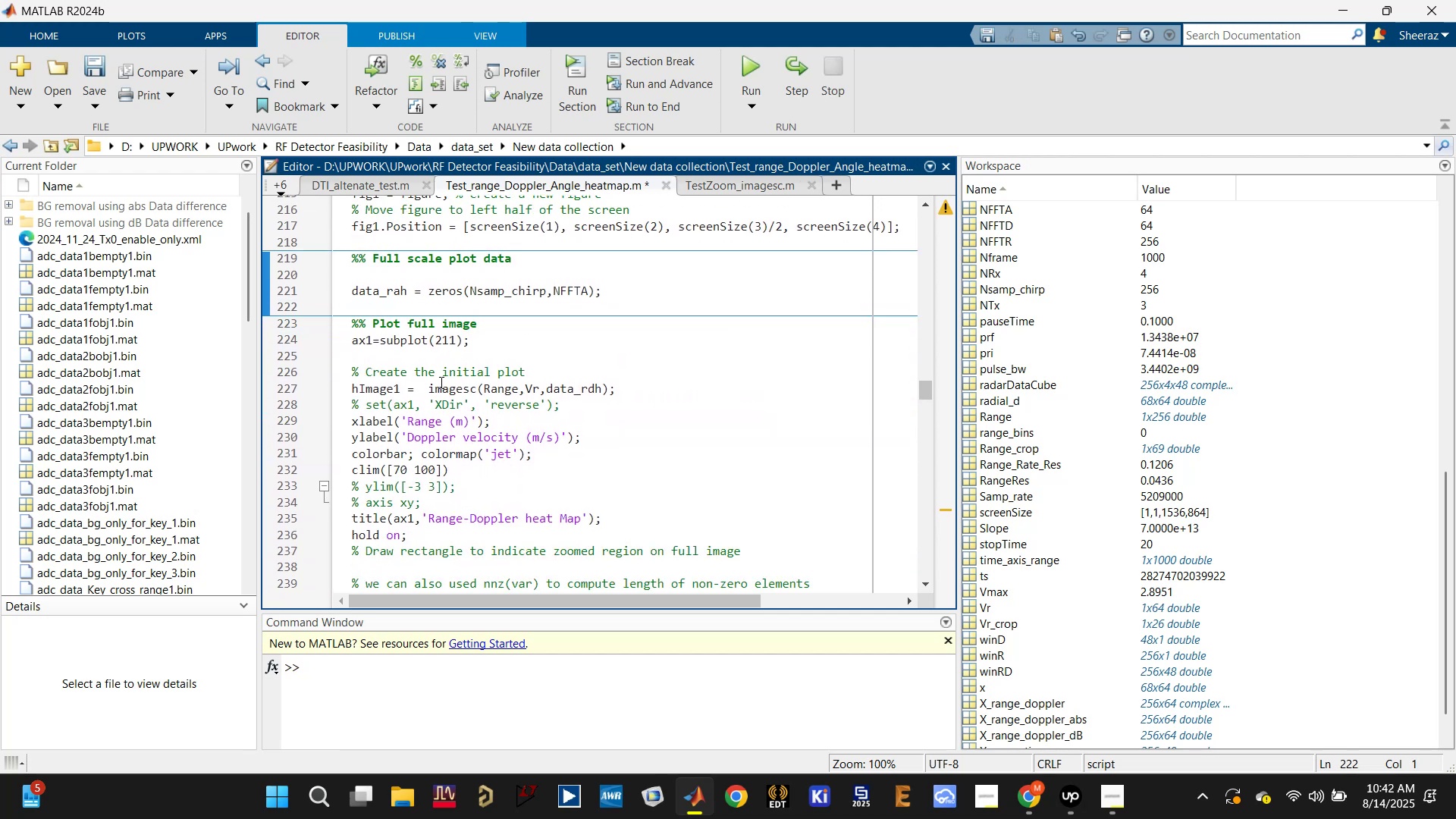 
left_click([532, 391])
 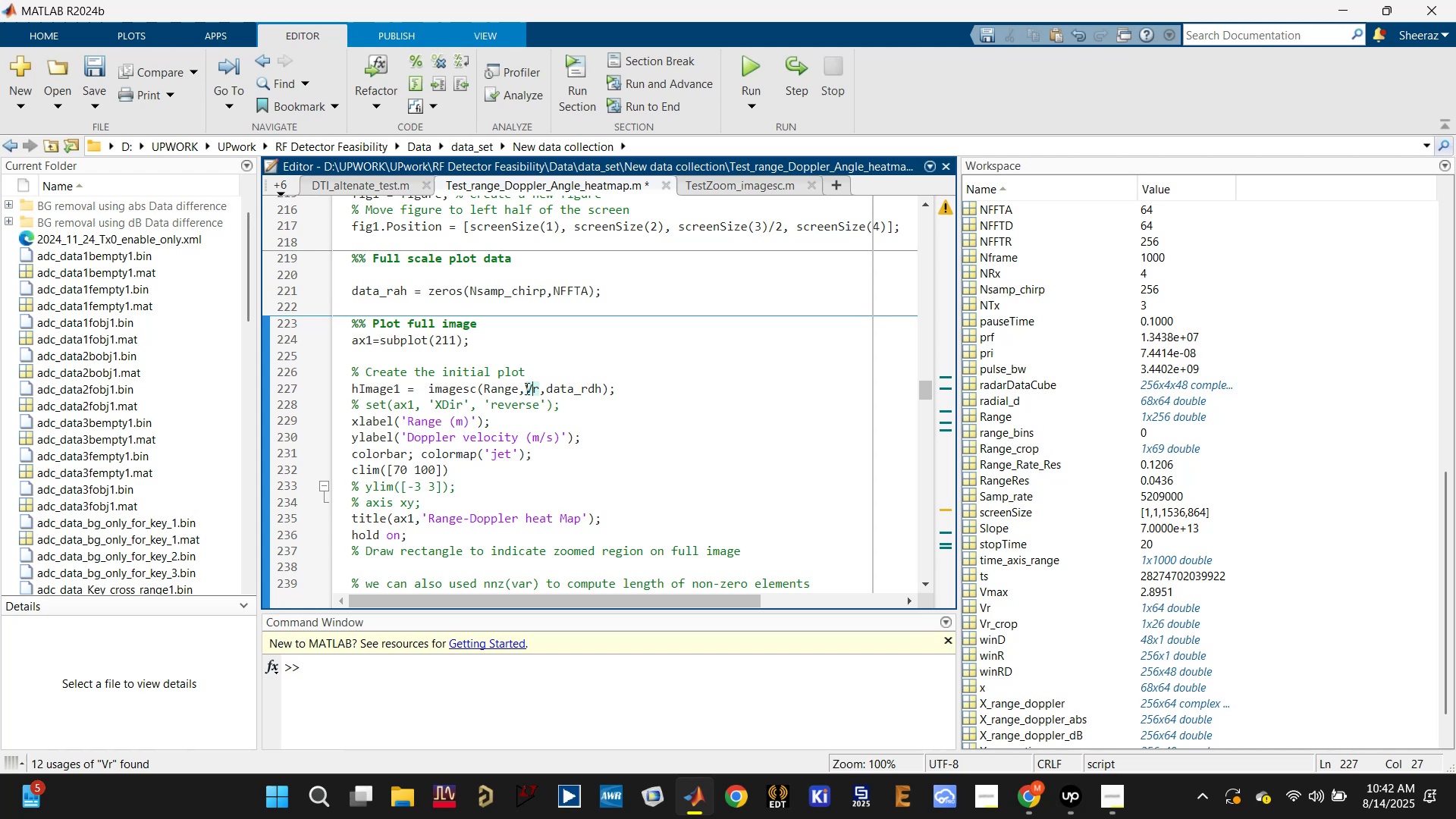 
left_click([502, 389])
 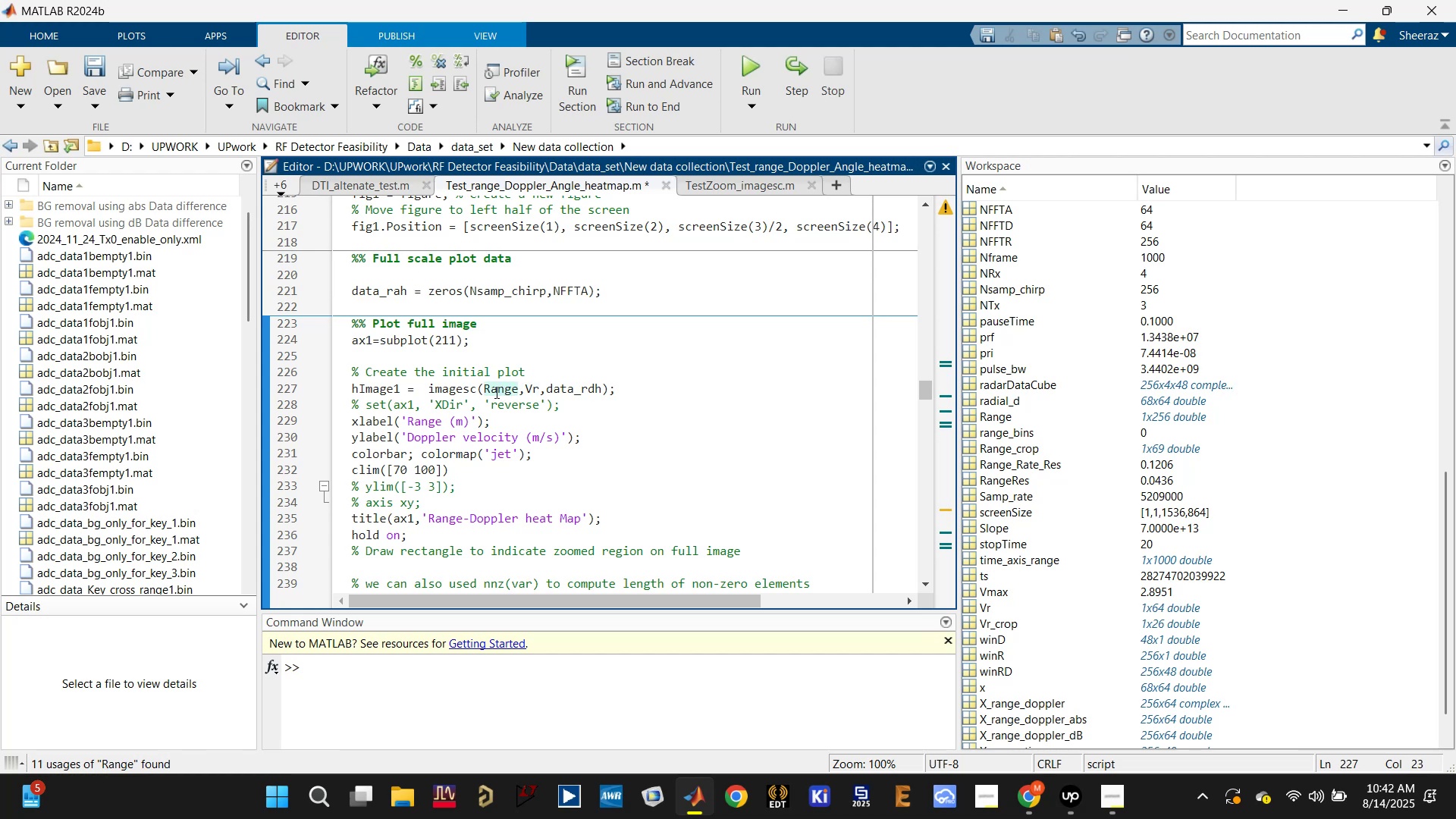 
left_click([488, 391])
 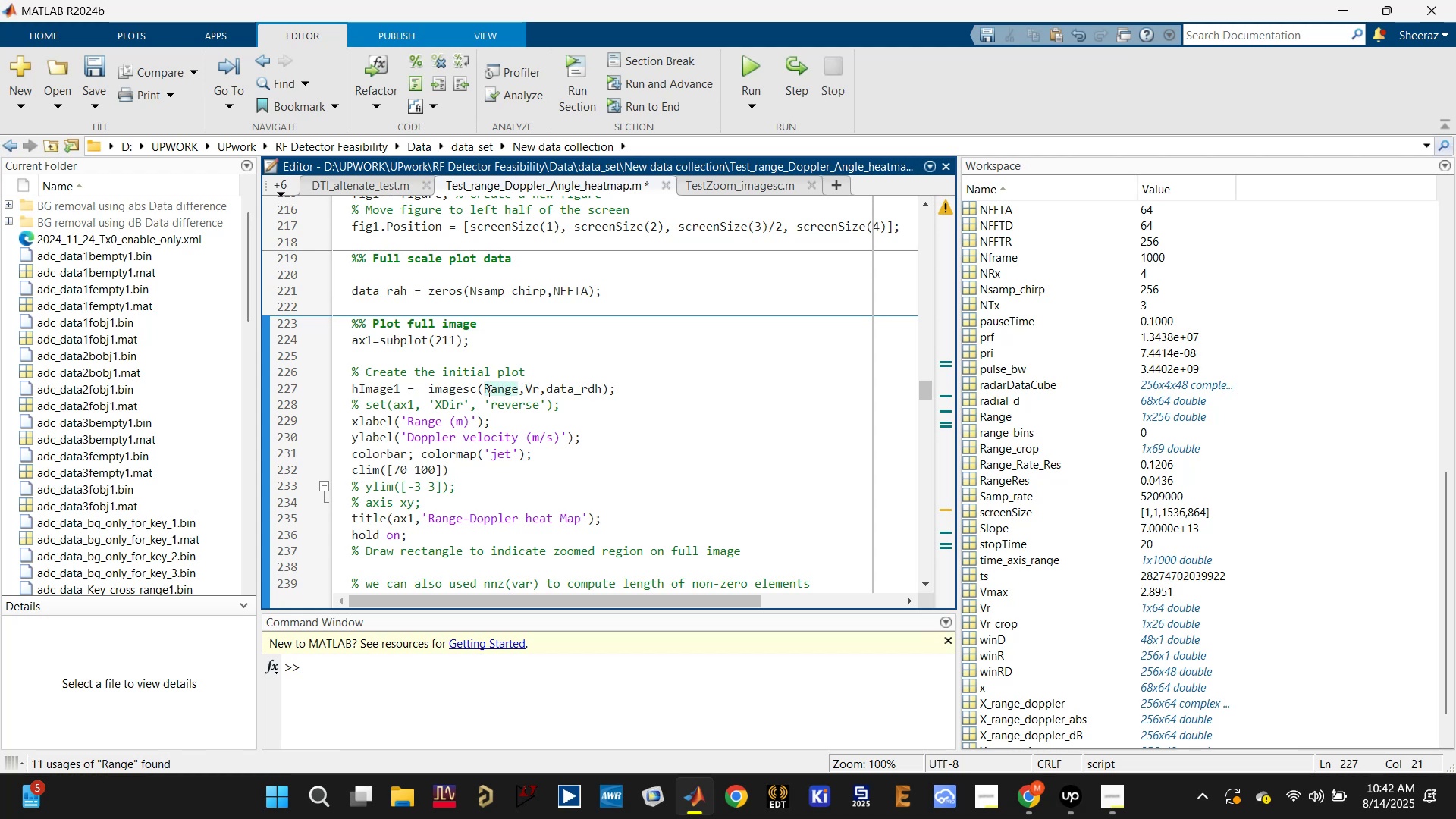 
left_click([488, 389])
 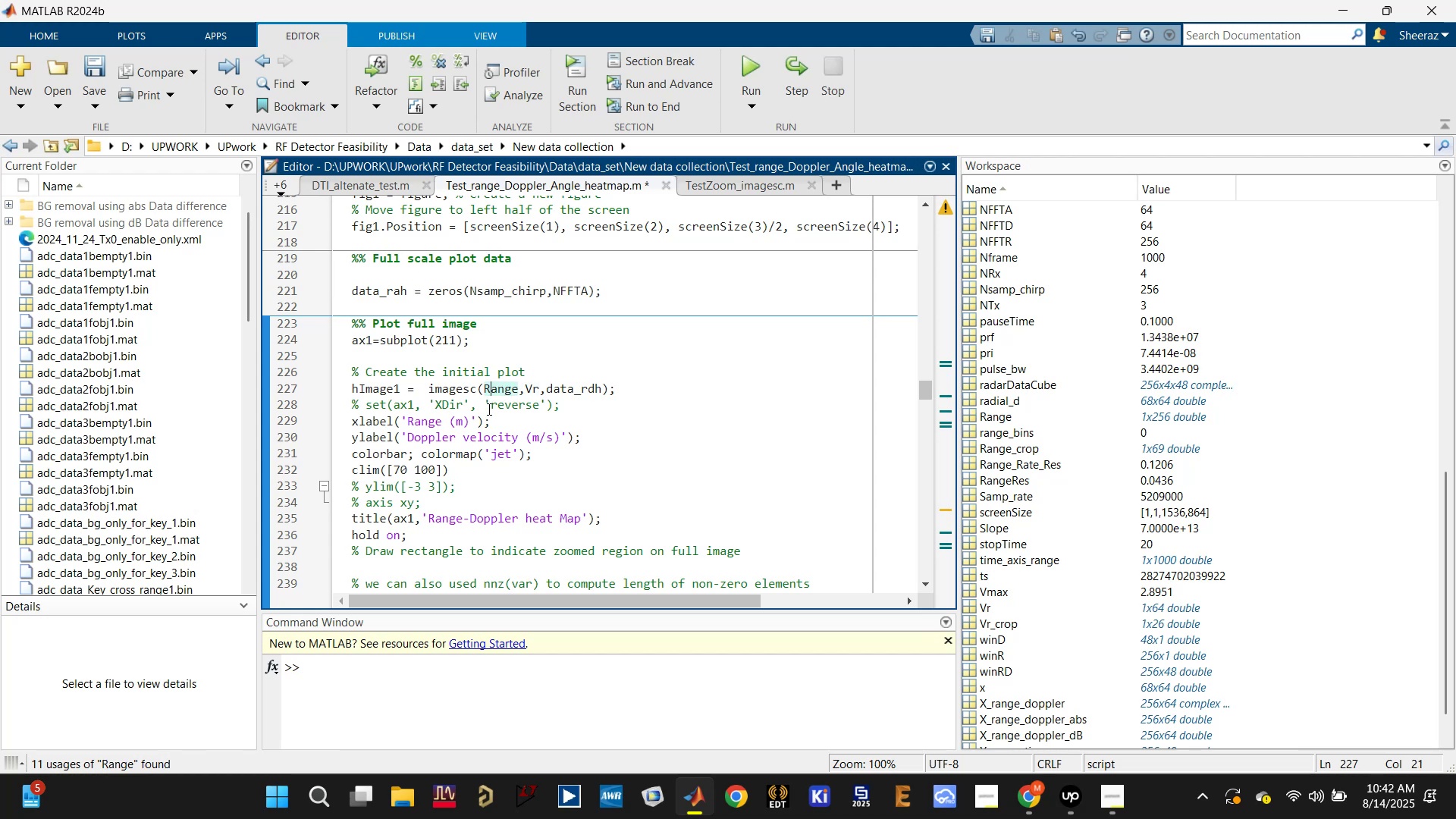 
key(Shift+ShiftLeft)
 